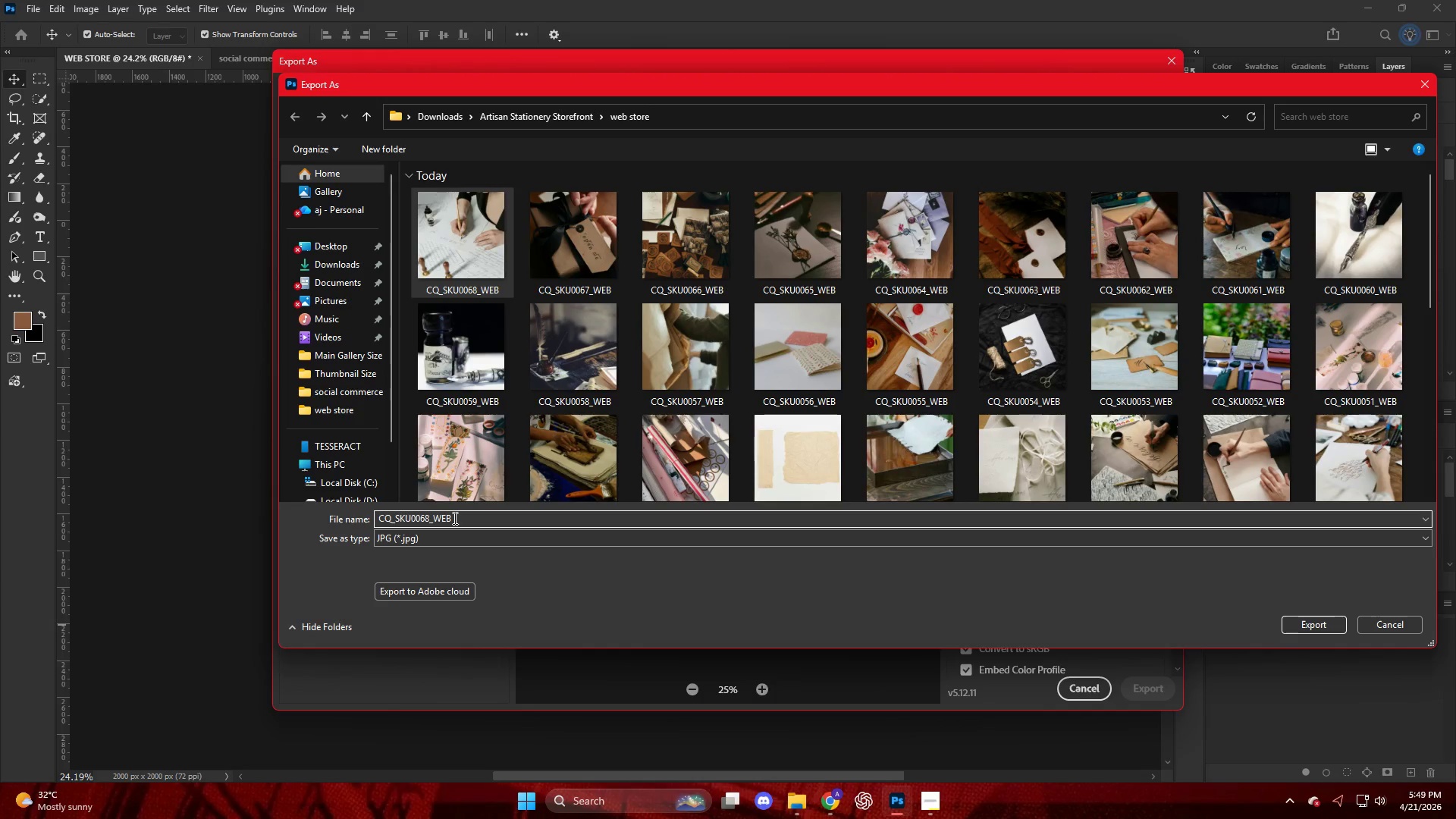 
key(Backspace)
 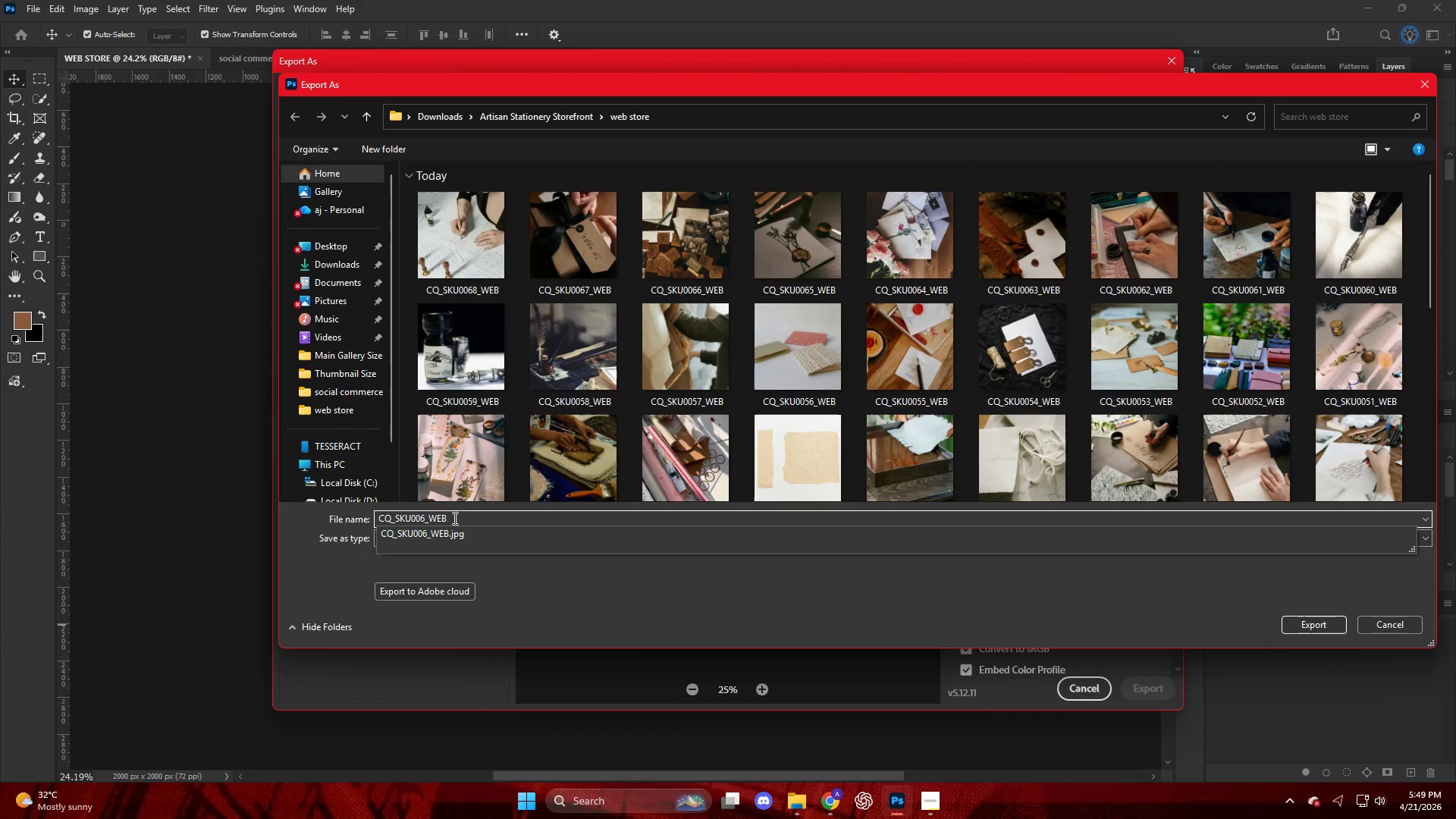 
key(Numpad9)
 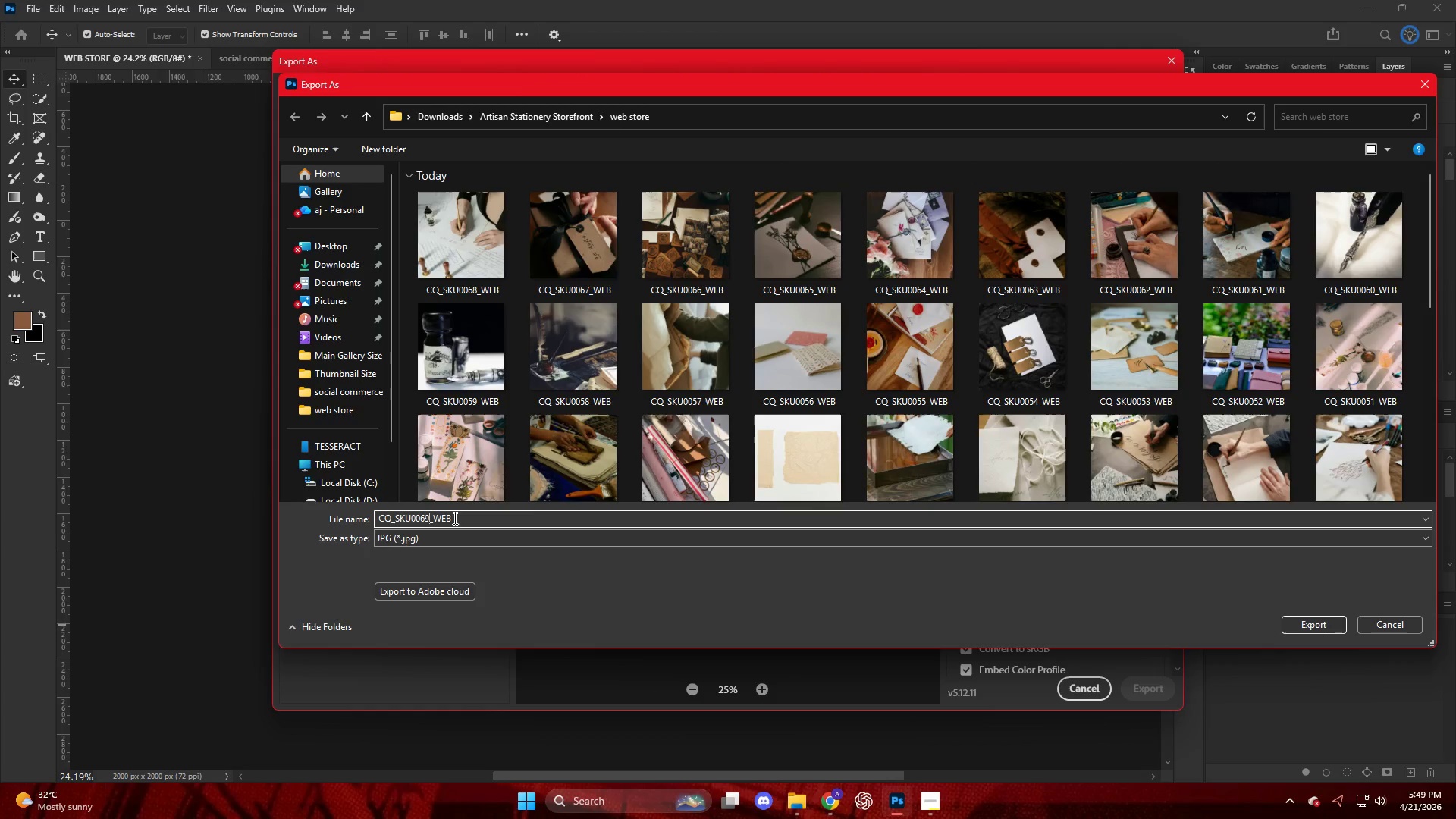 
key(NumpadEnter)
 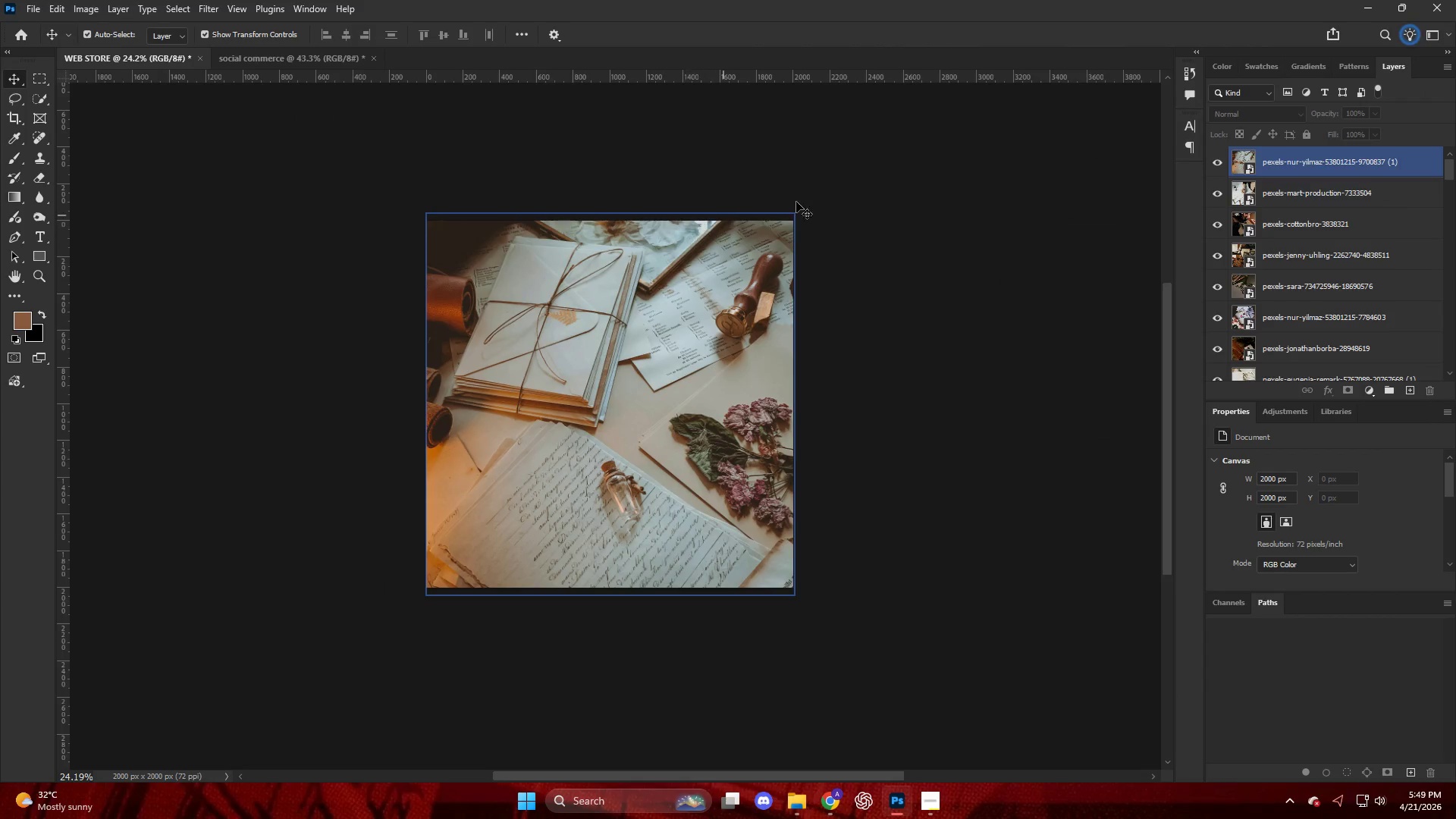 
left_click_drag(start_coordinate=[1339, 153], to_coordinate=[610, 369])
 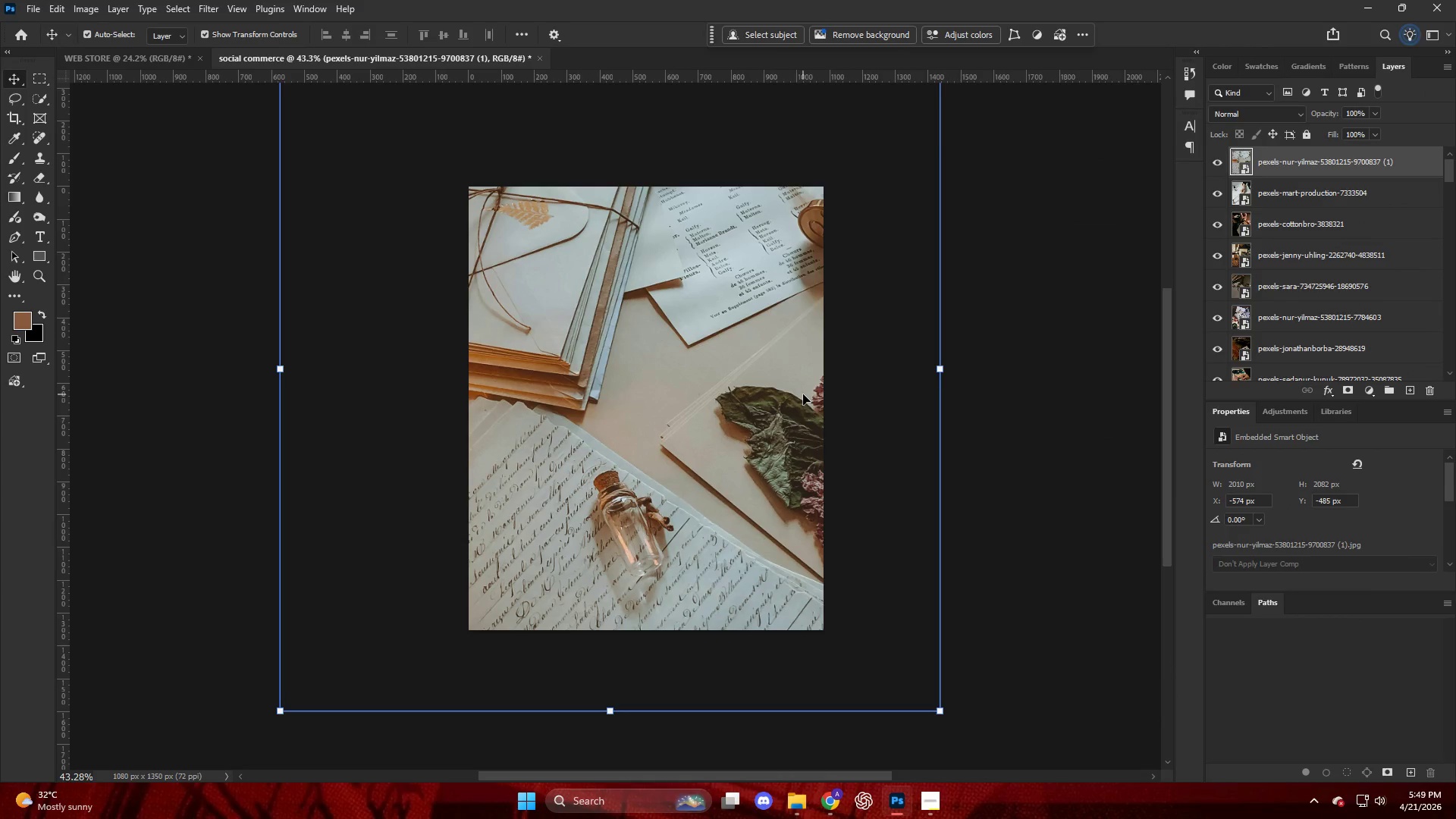 
hold_key(key=AltLeft, duration=0.52)
scroll: coordinate [802, 397], scroll_direction: down, amount: 5.0
 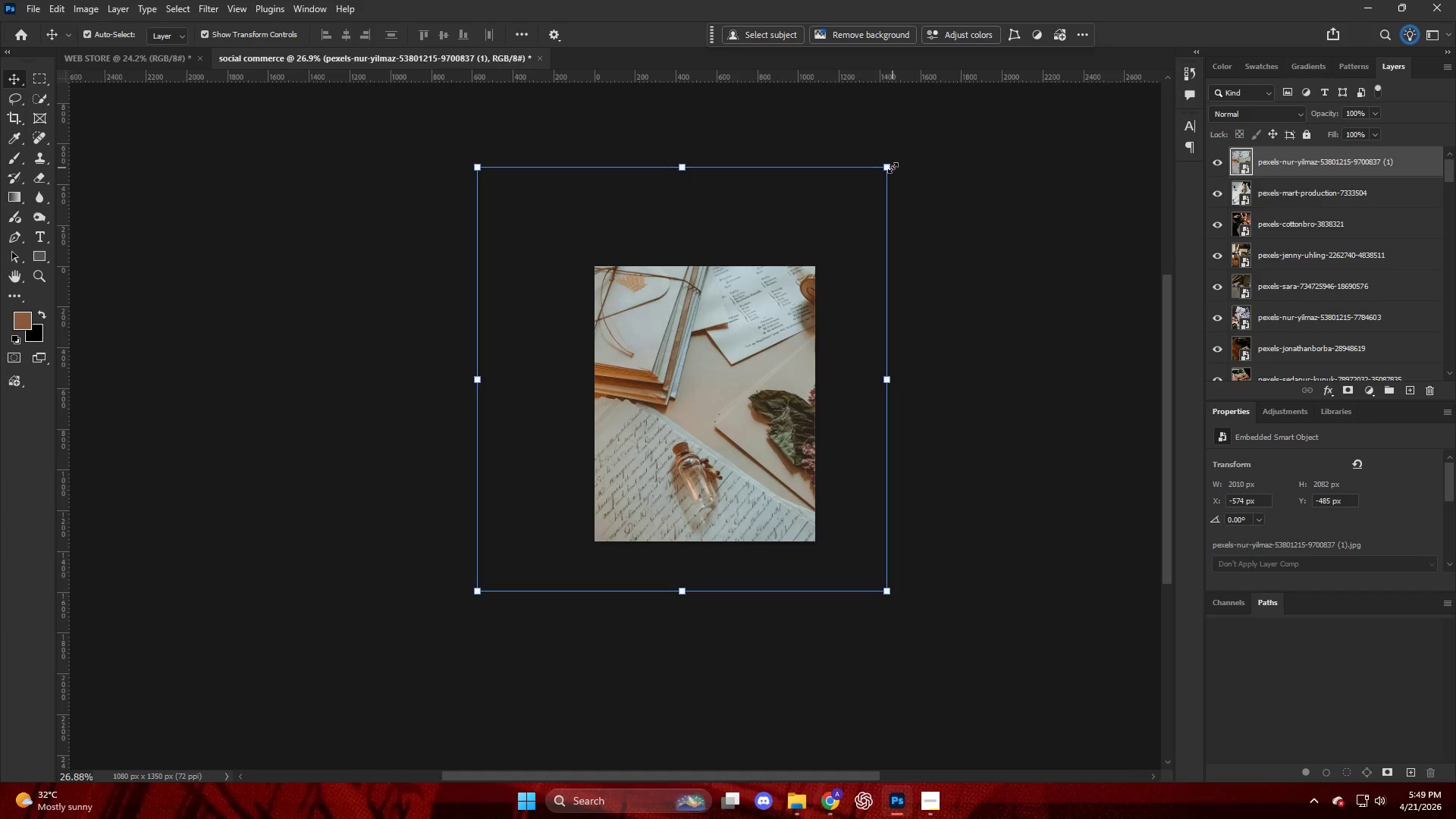 
left_click_drag(start_coordinate=[887, 171], to_coordinate=[749, 296])
 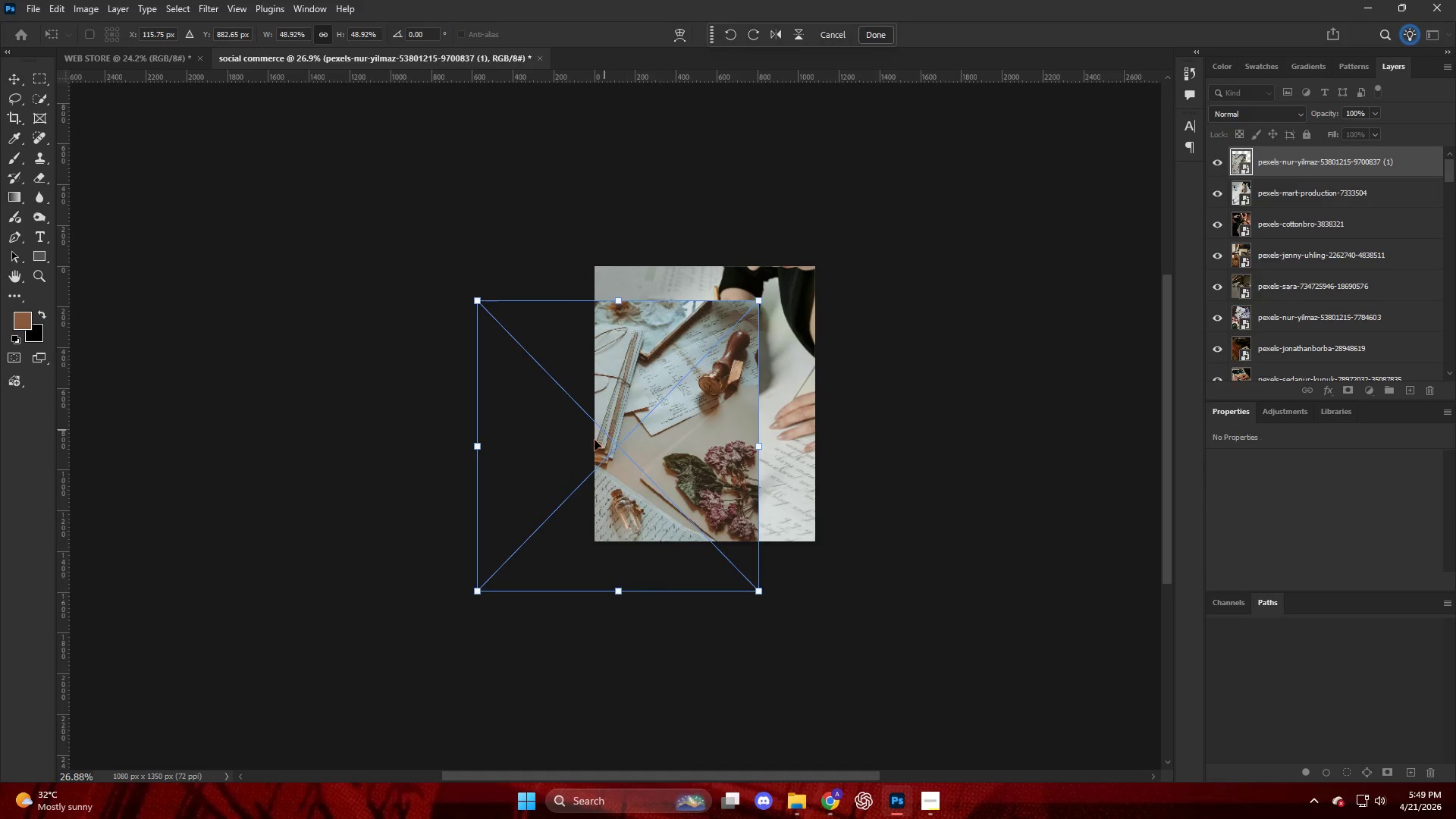 
left_click_drag(start_coordinate=[592, 443], to_coordinate=[684, 401])
 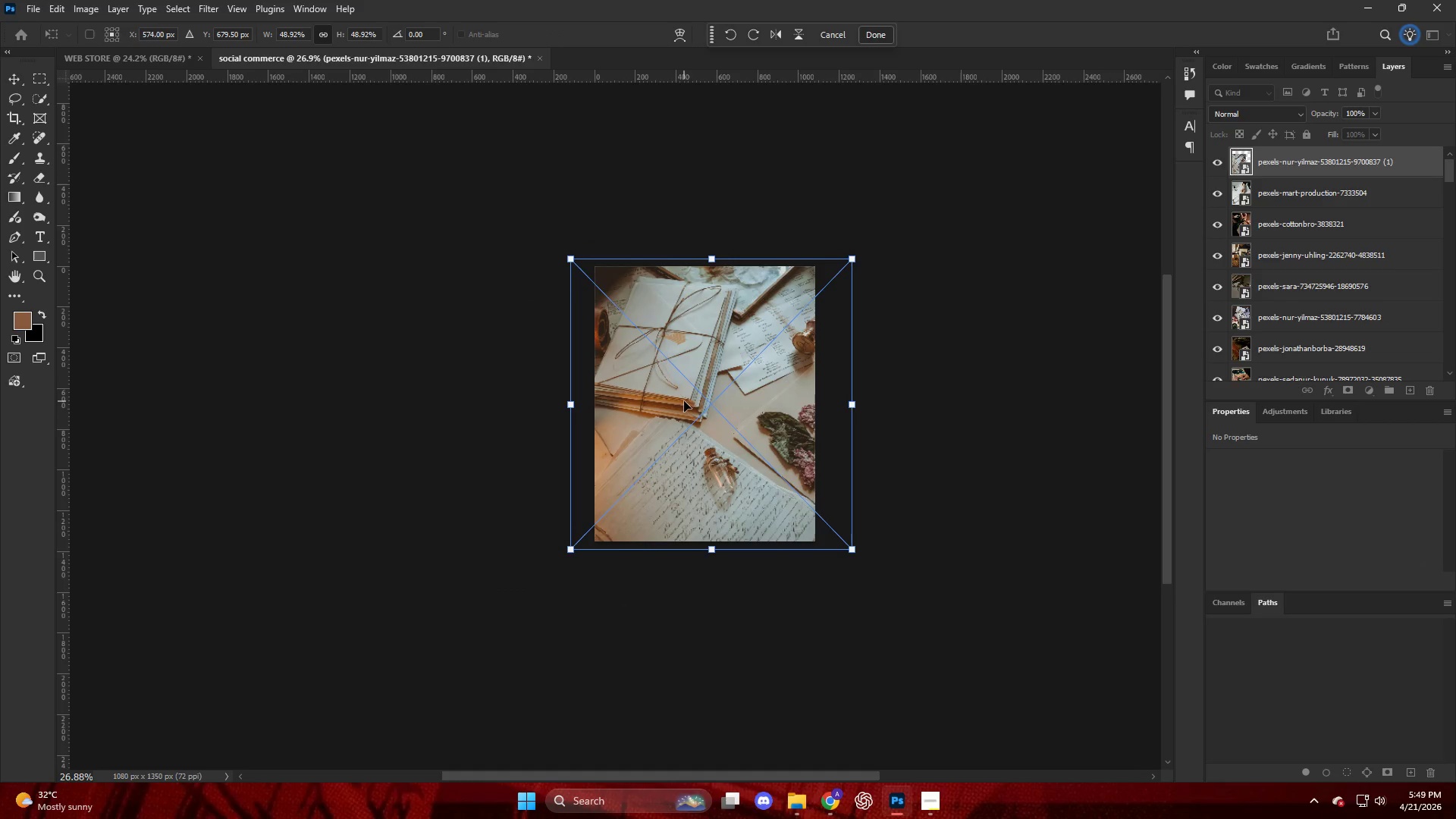 
hold_key(key=AltLeft, duration=0.42)
 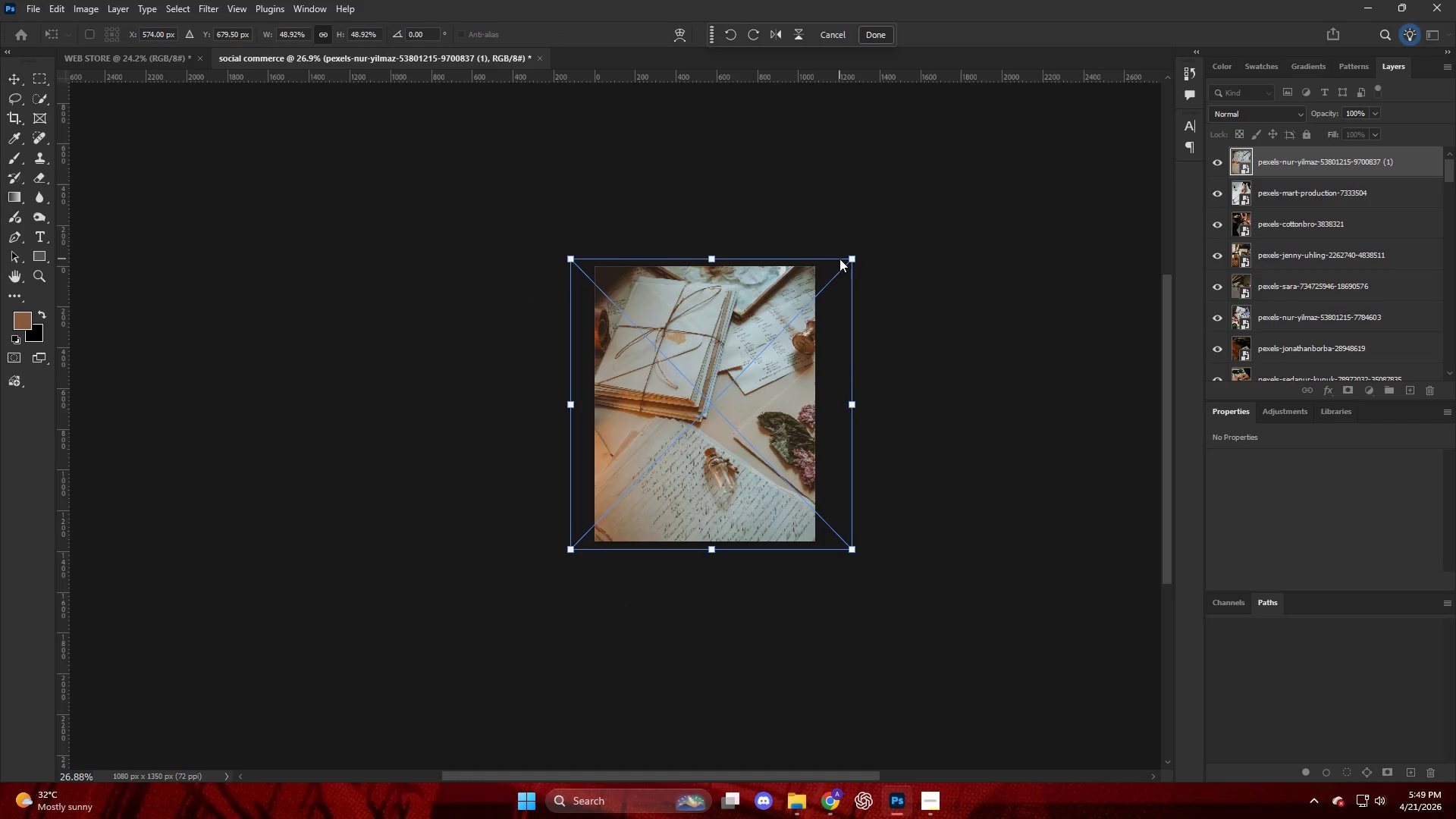 
left_click_drag(start_coordinate=[850, 259], to_coordinate=[770, 316])
 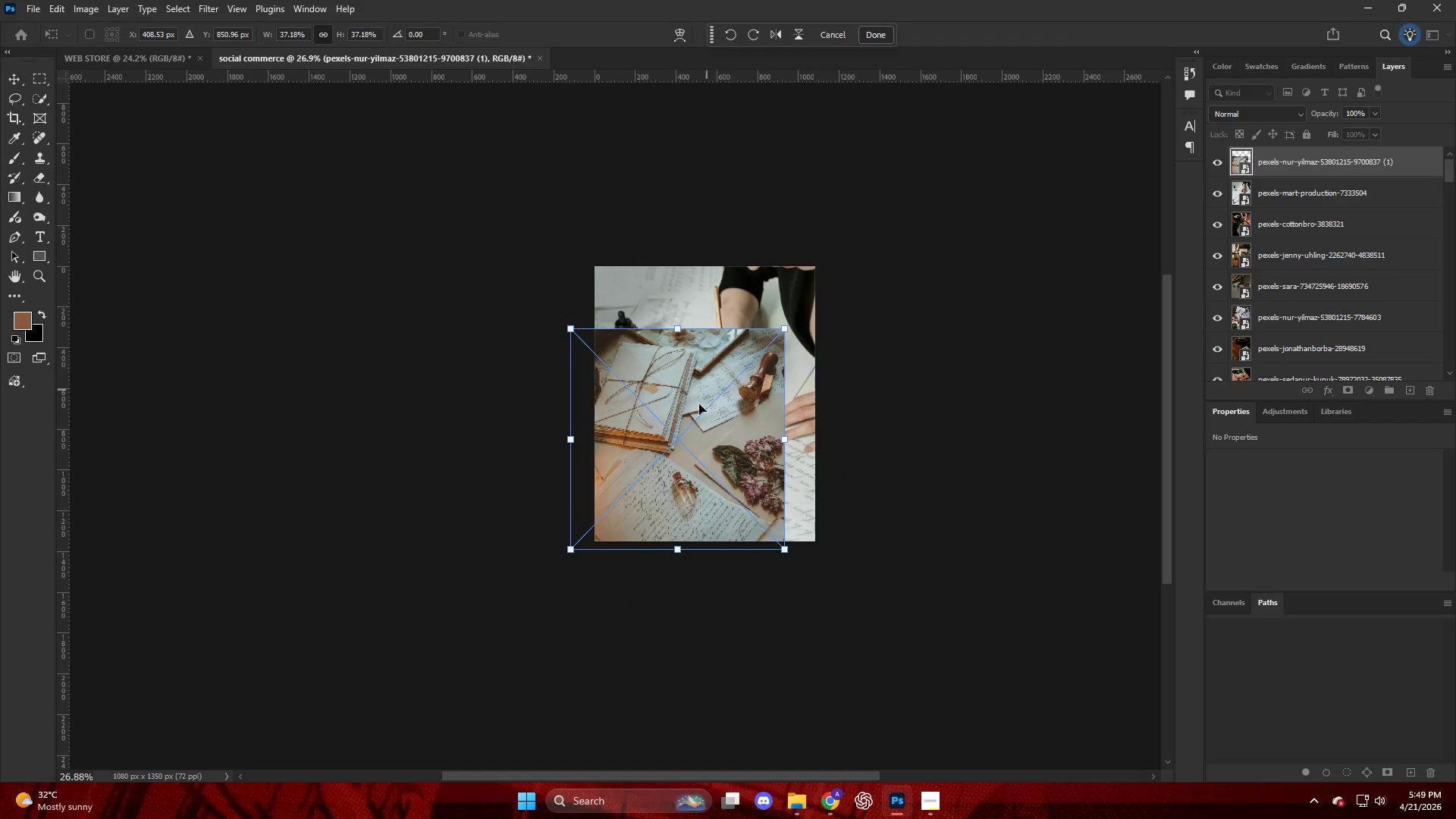 
left_click_drag(start_coordinate=[698, 411], to_coordinate=[717, 347])
 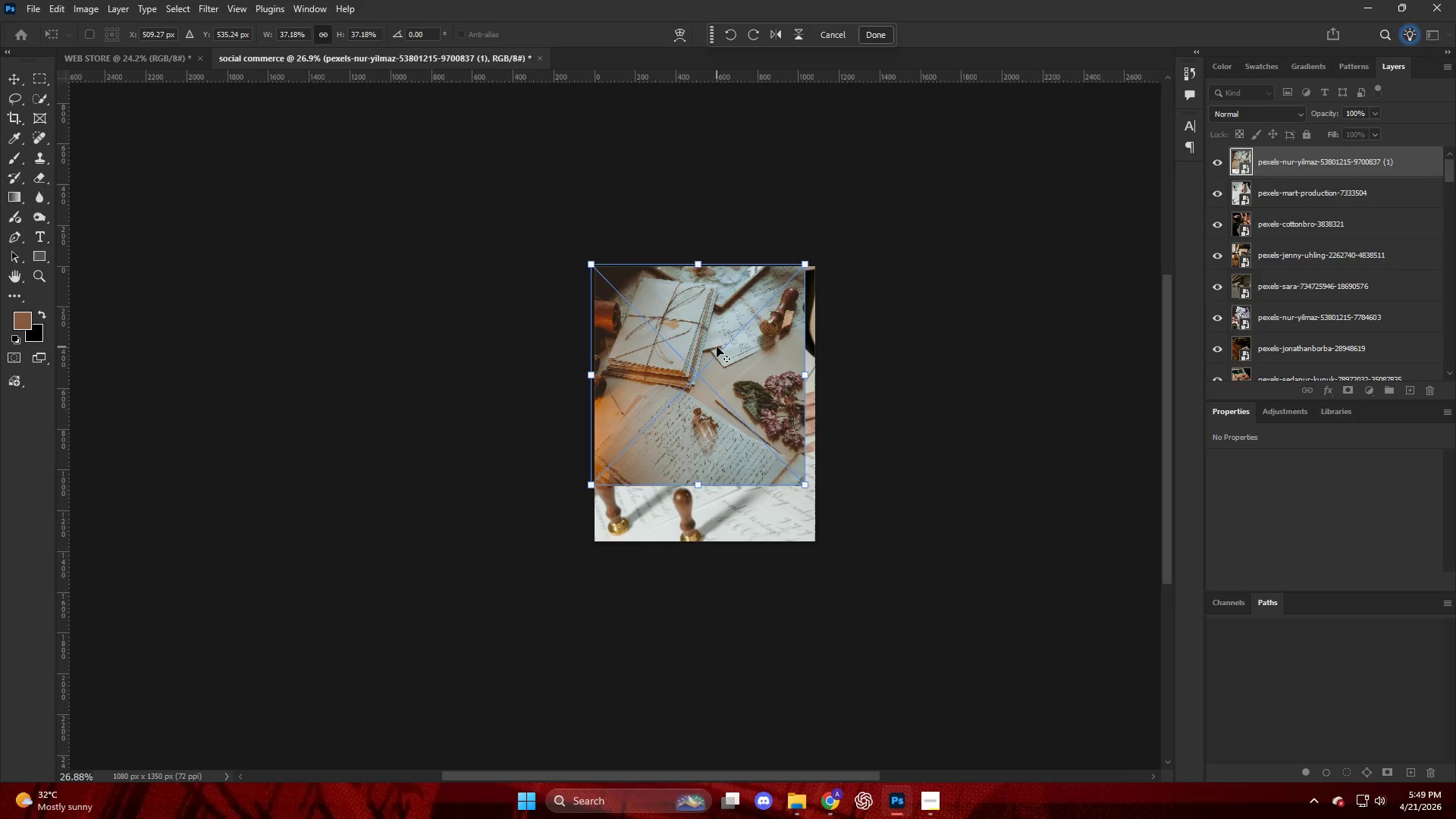 
hold_key(key=AltLeft, duration=0.83)
scroll: coordinate [745, 334], scroll_direction: up, amount: 10.0
 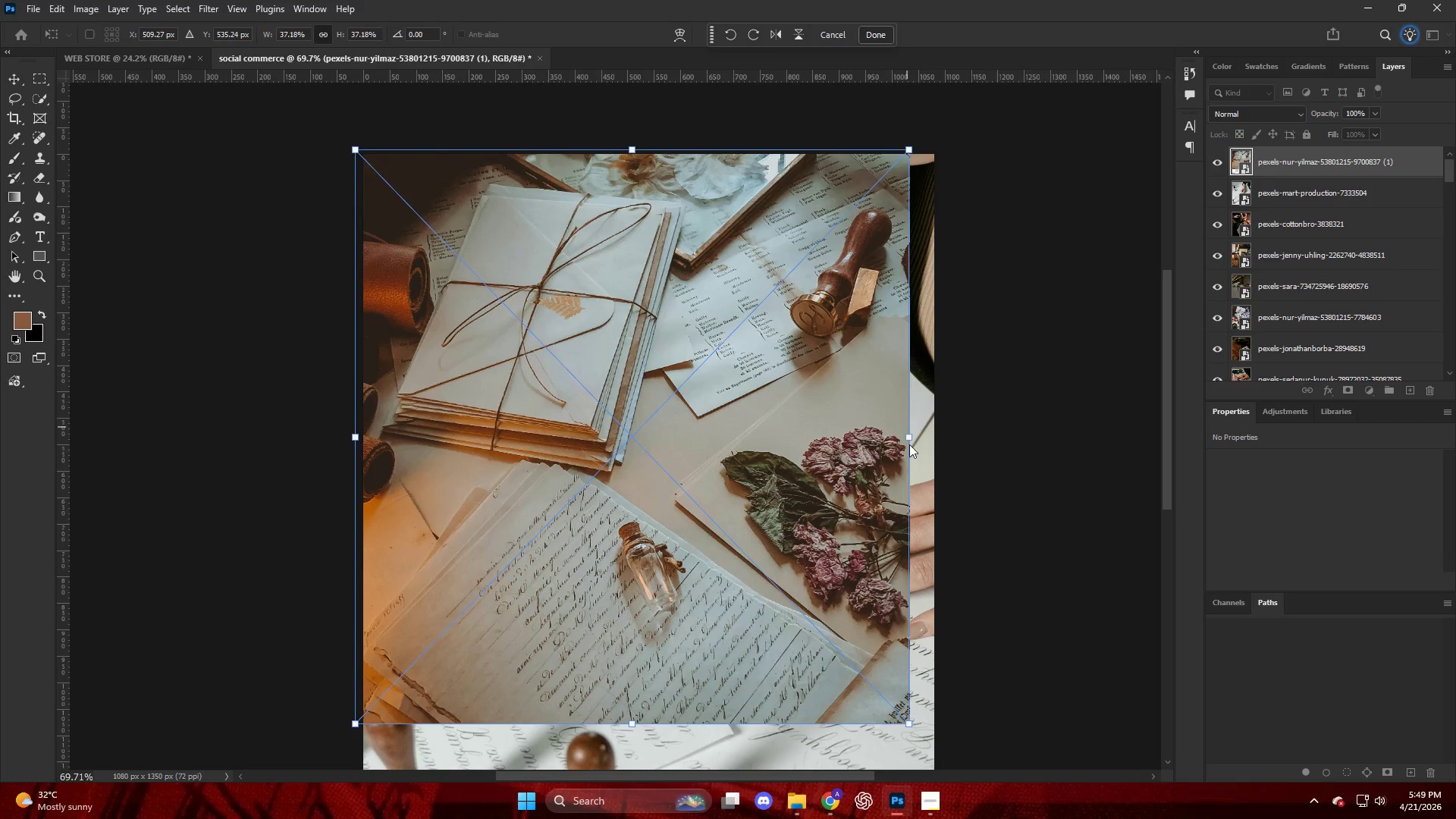 
left_click_drag(start_coordinate=[908, 438], to_coordinate=[936, 441])
 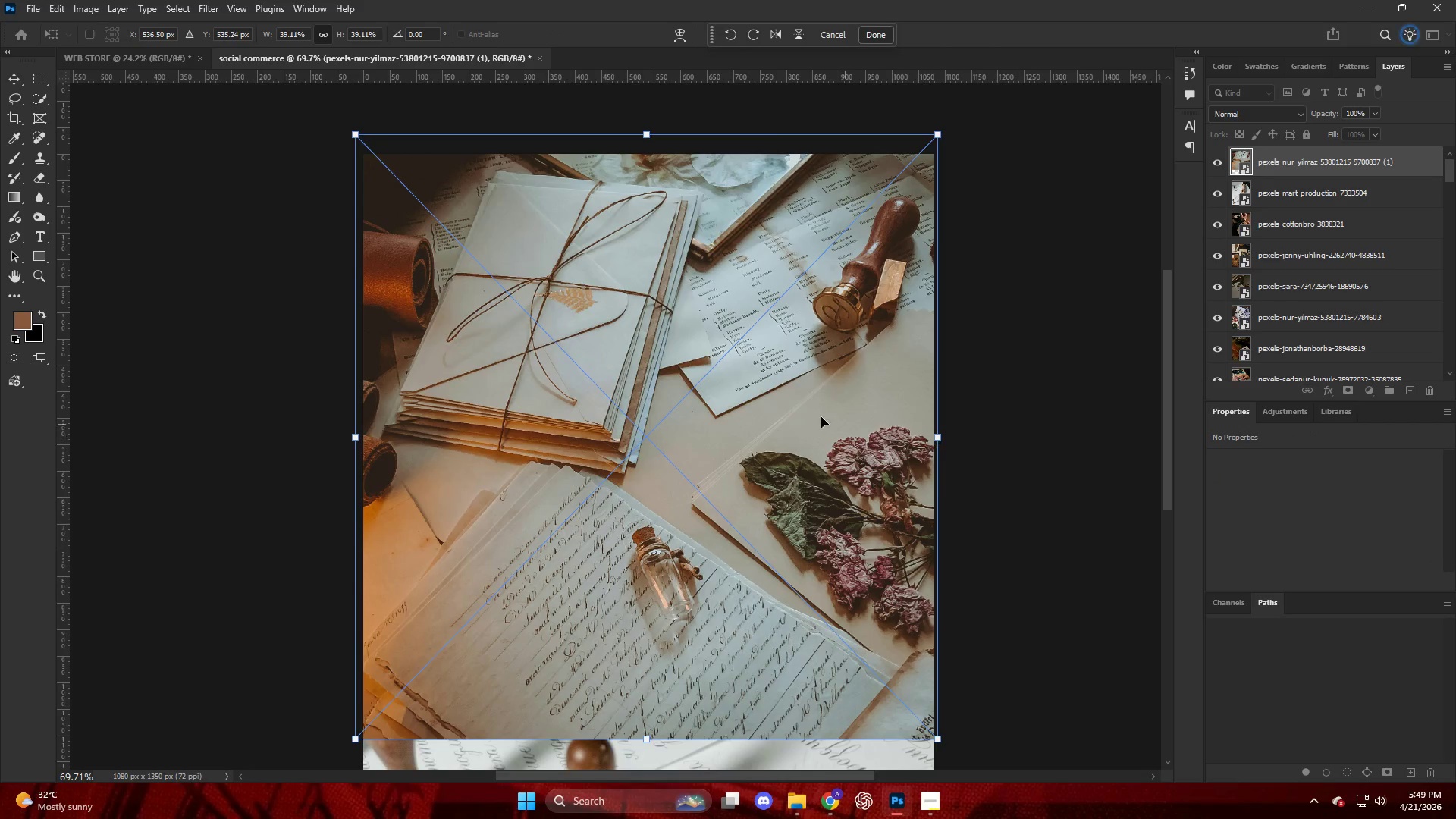 
scroll: coordinate [742, 425], scroll_direction: down, amount: 20.0
 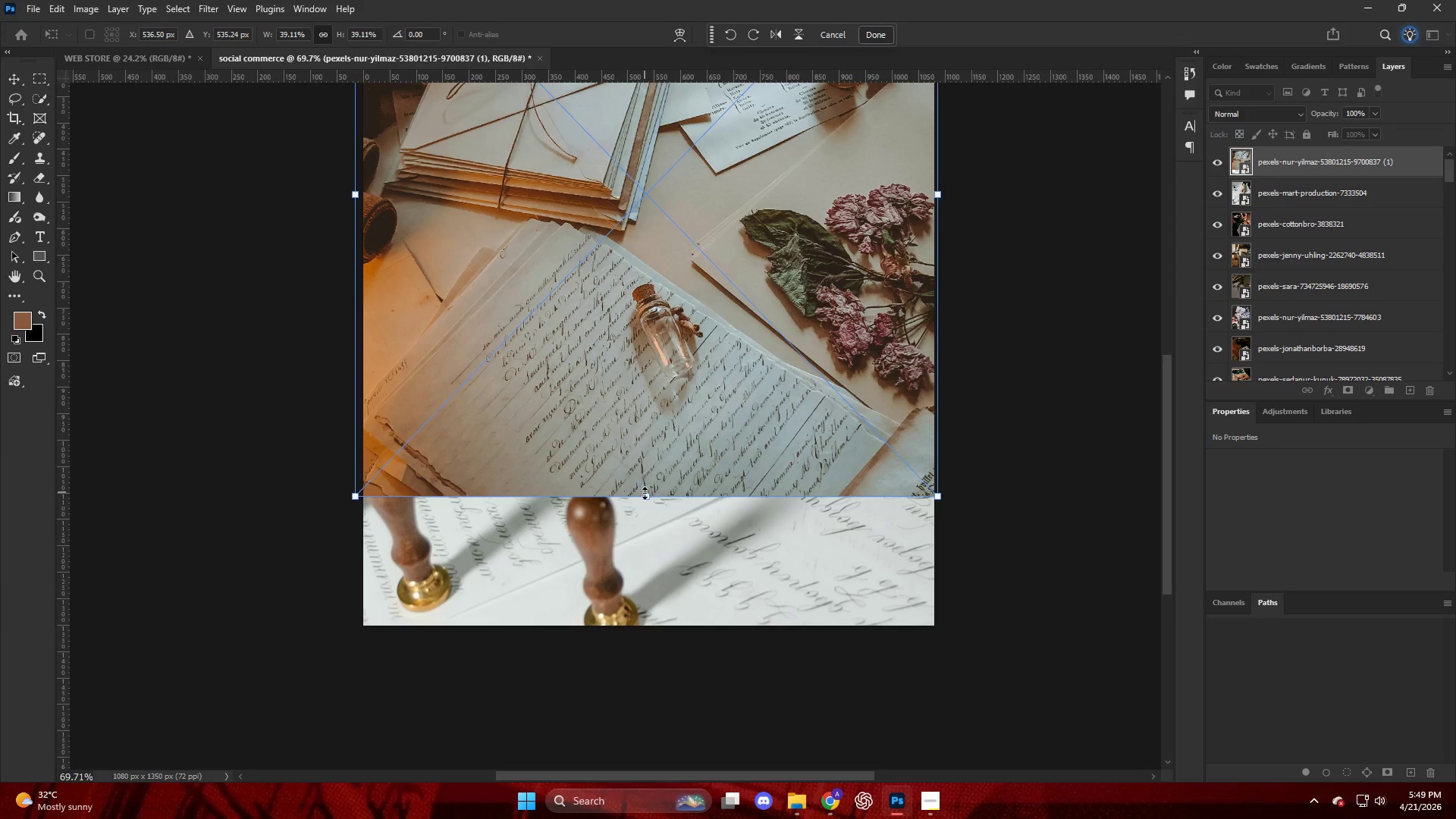 
left_click_drag(start_coordinate=[646, 496], to_coordinate=[676, 626])
 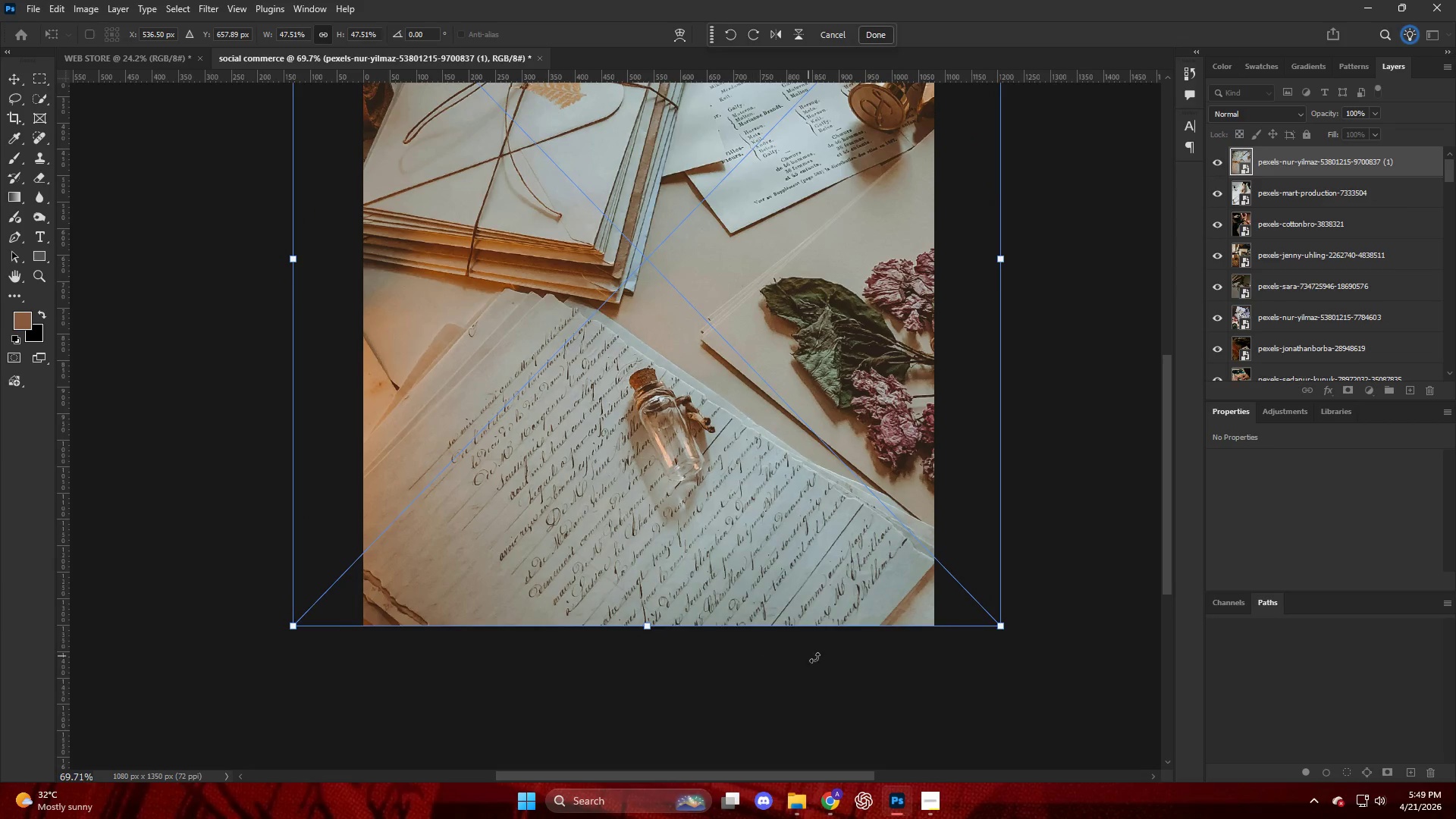 
left_click([815, 657])
 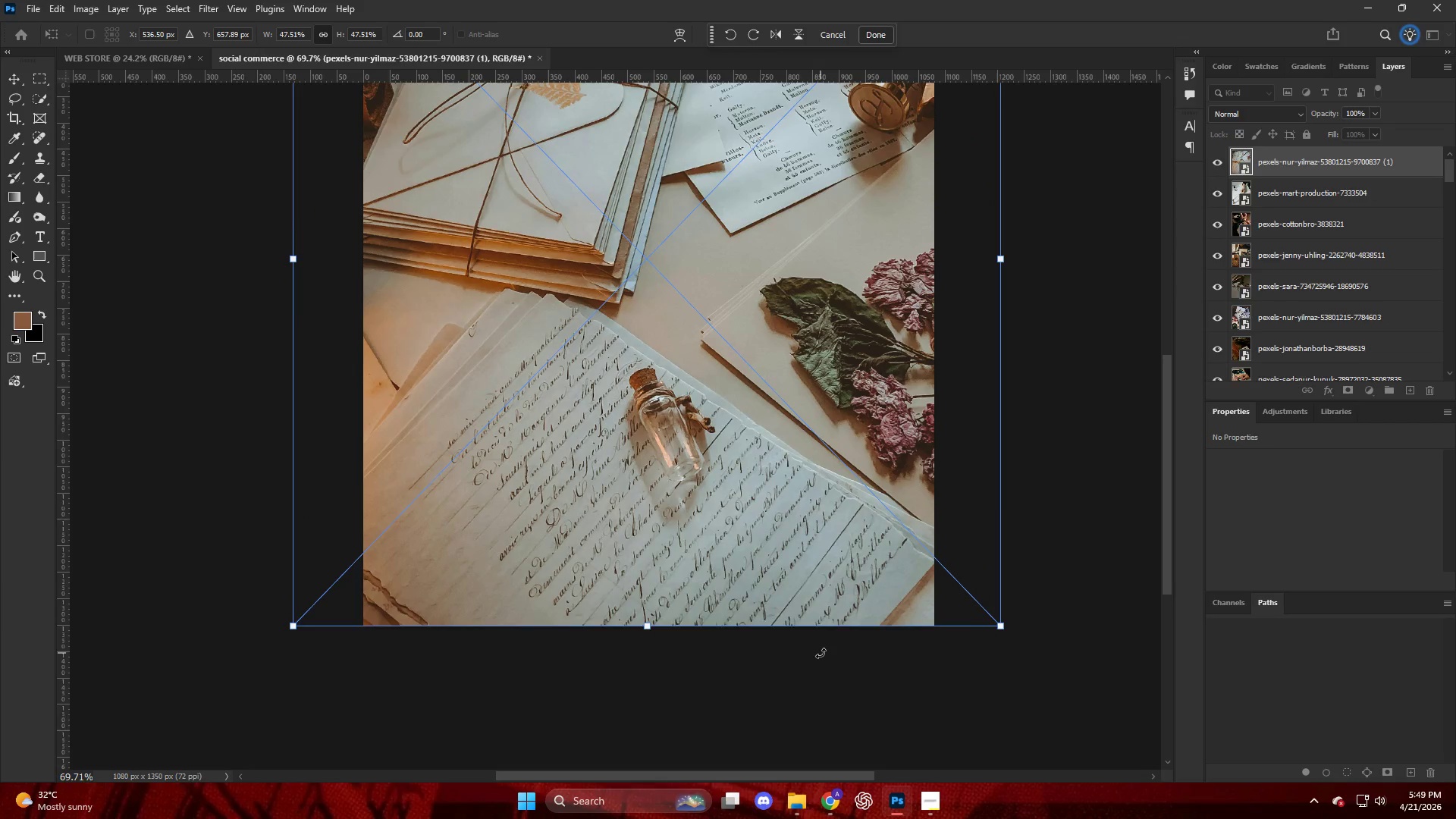 
key(Enter)
 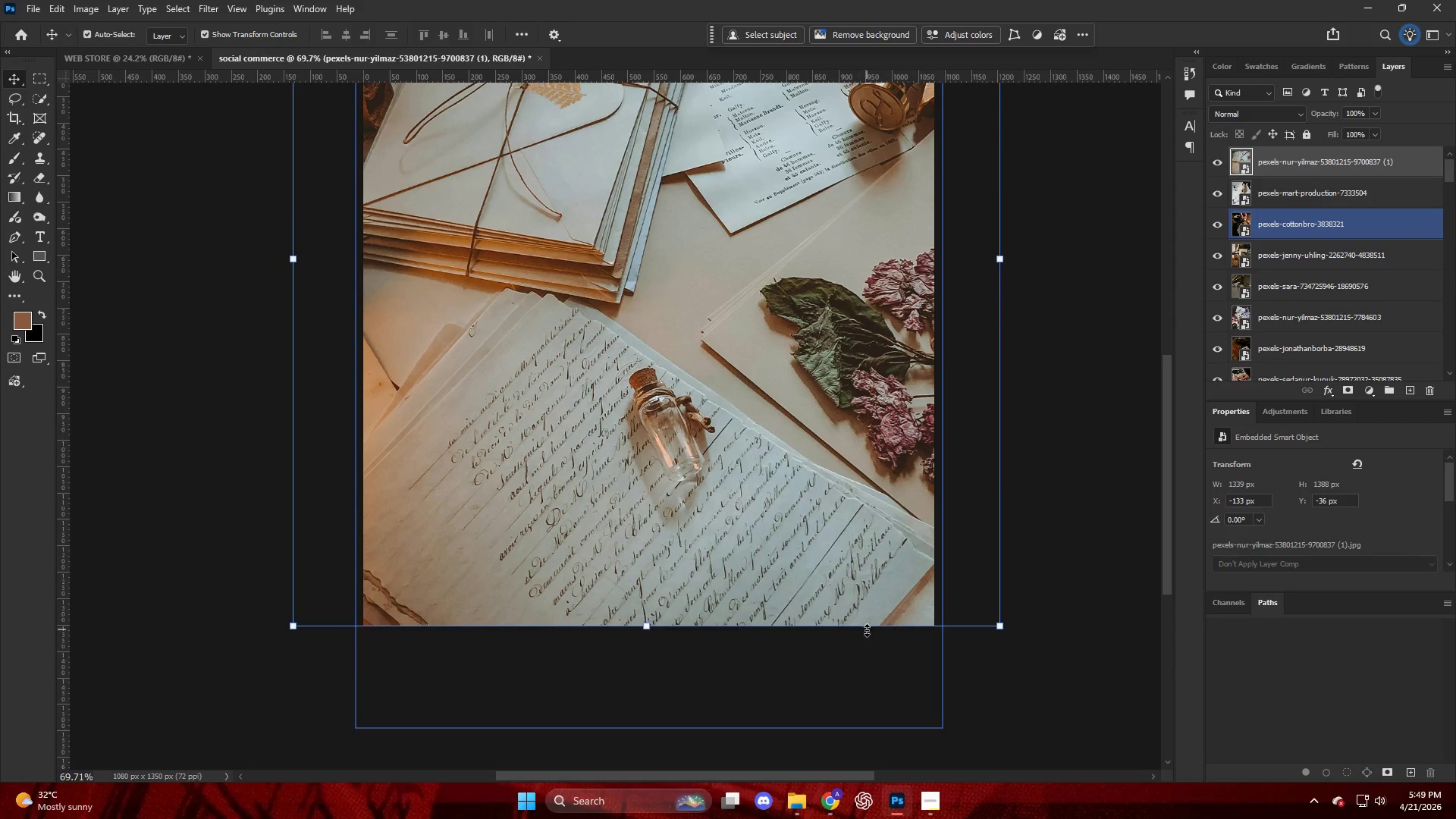 
left_click([995, 681])
 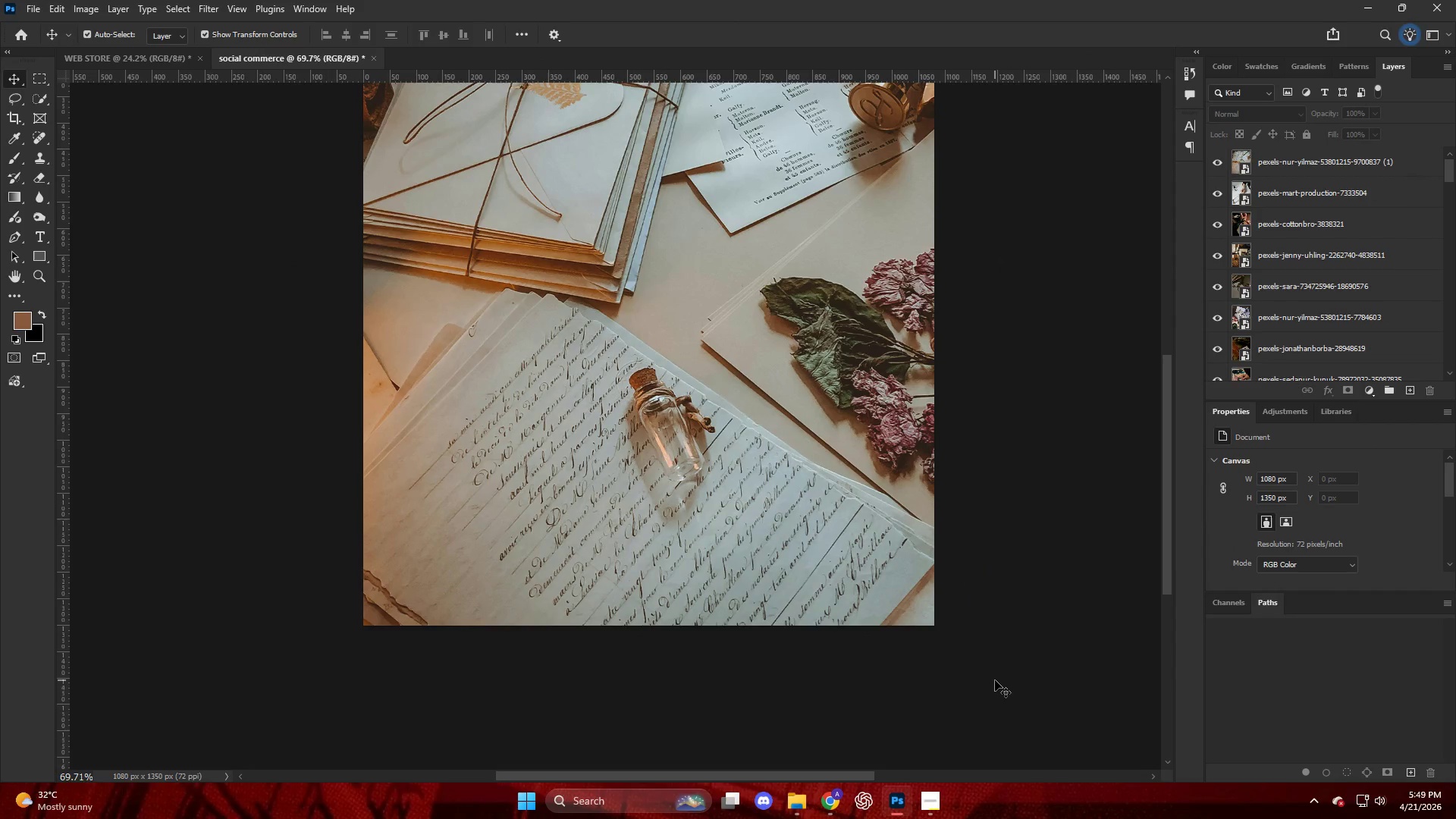 
hold_key(key=AltLeft, duration=0.62)
scroll: coordinate [987, 668], scroll_direction: down, amount: 6.0
 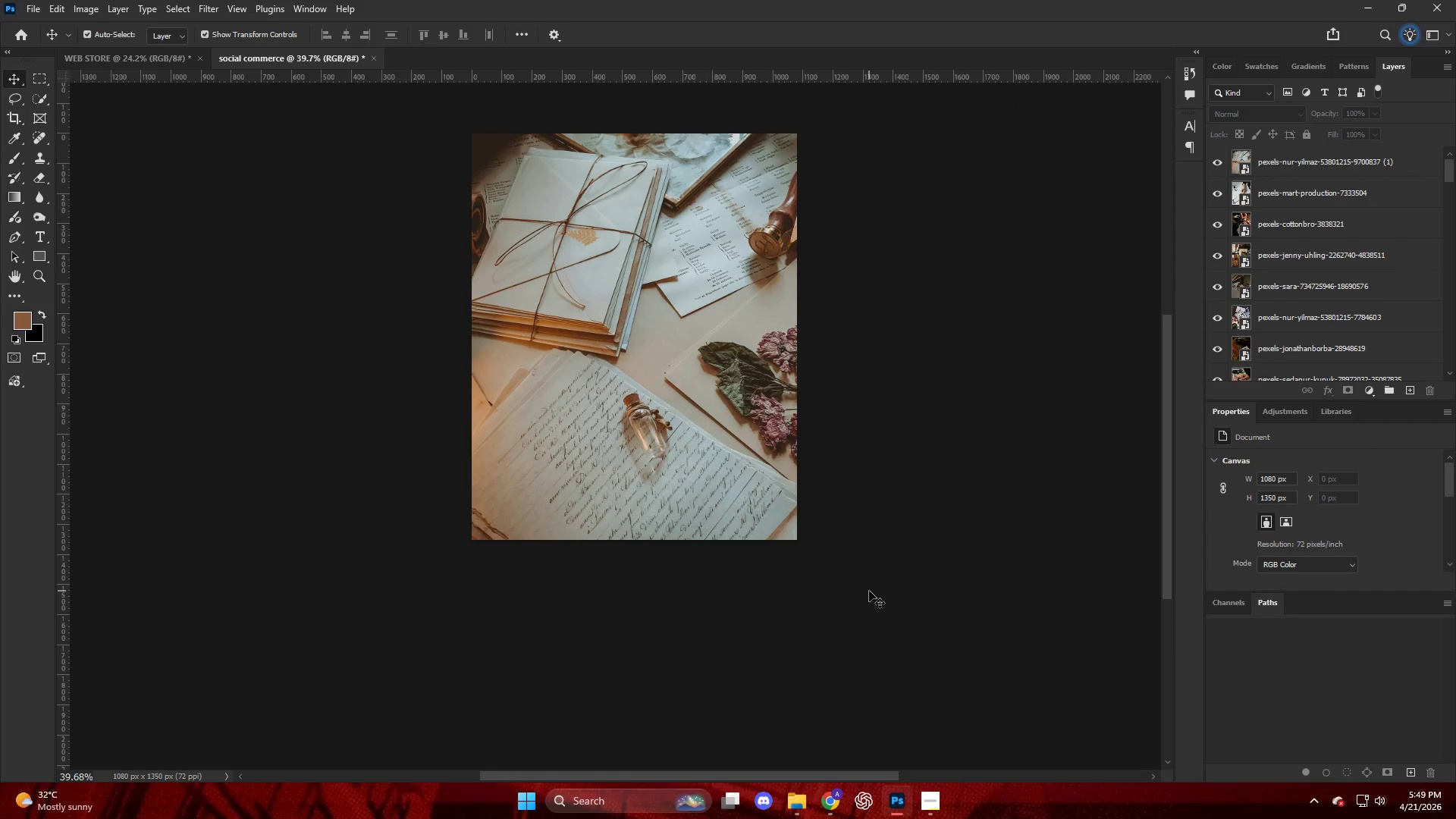 
key(Alt+Control+Shift+W)
 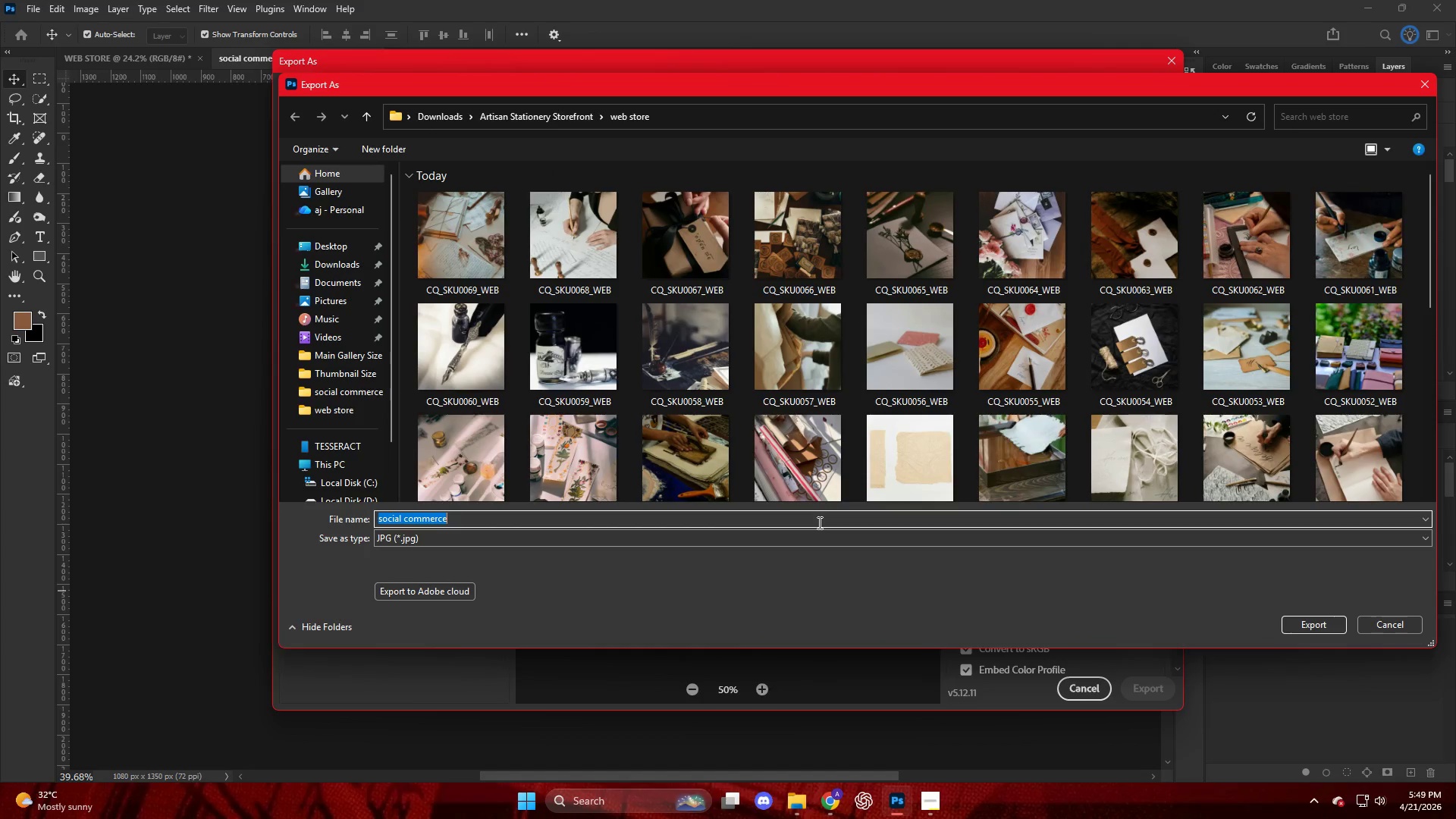 
left_click([535, 122])
 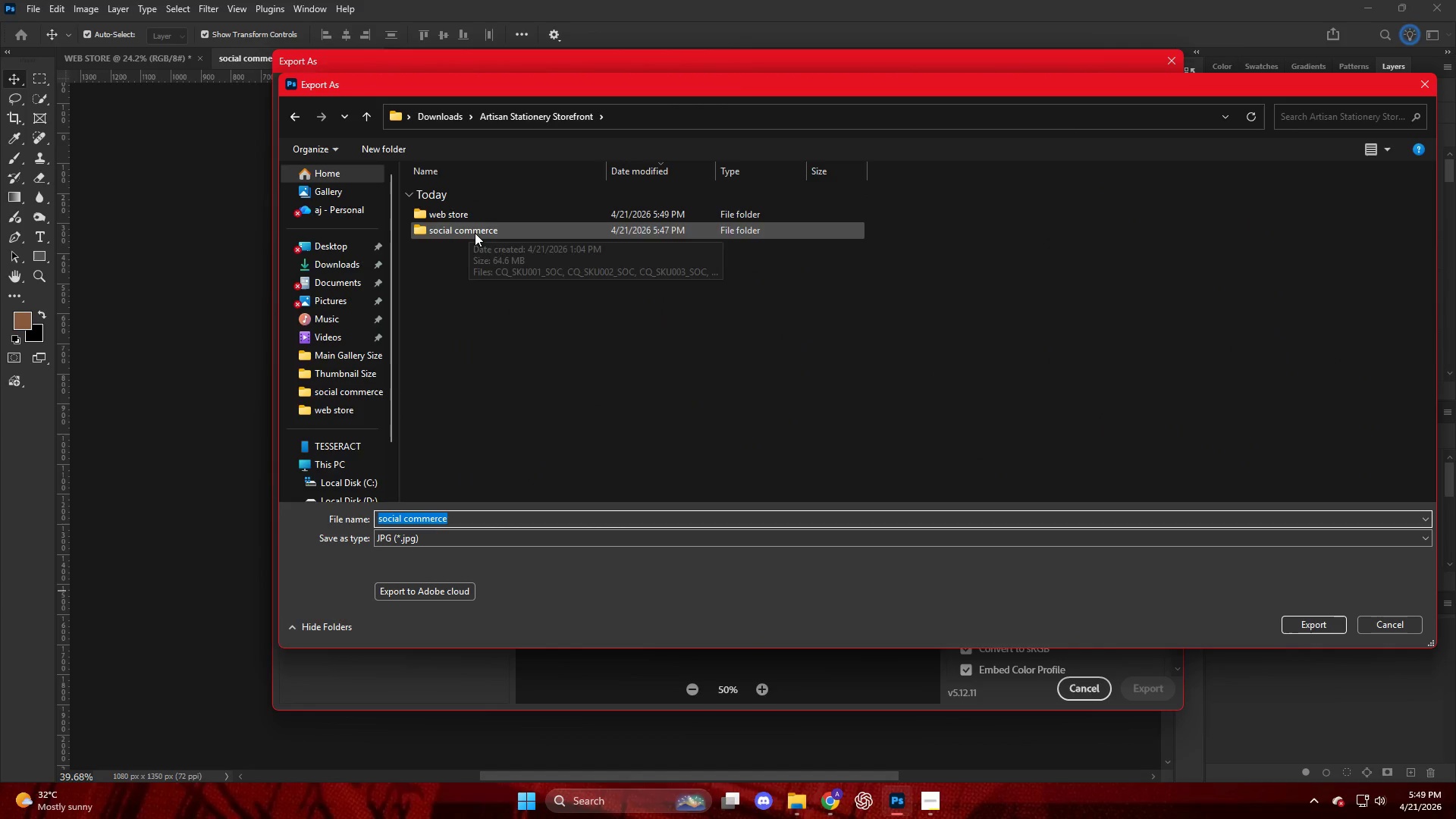 
double_click([475, 233])
 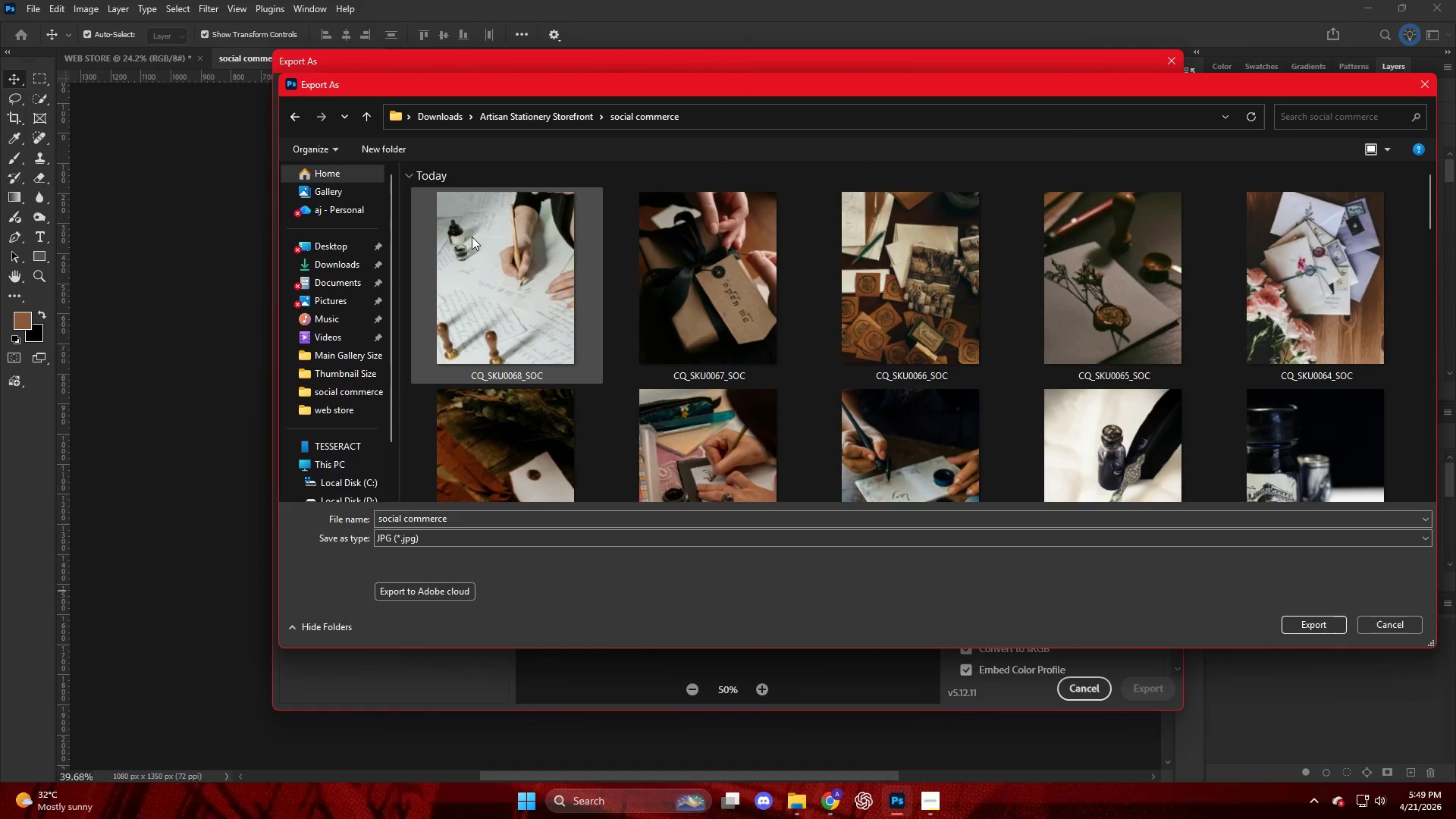 
left_click([472, 237])
 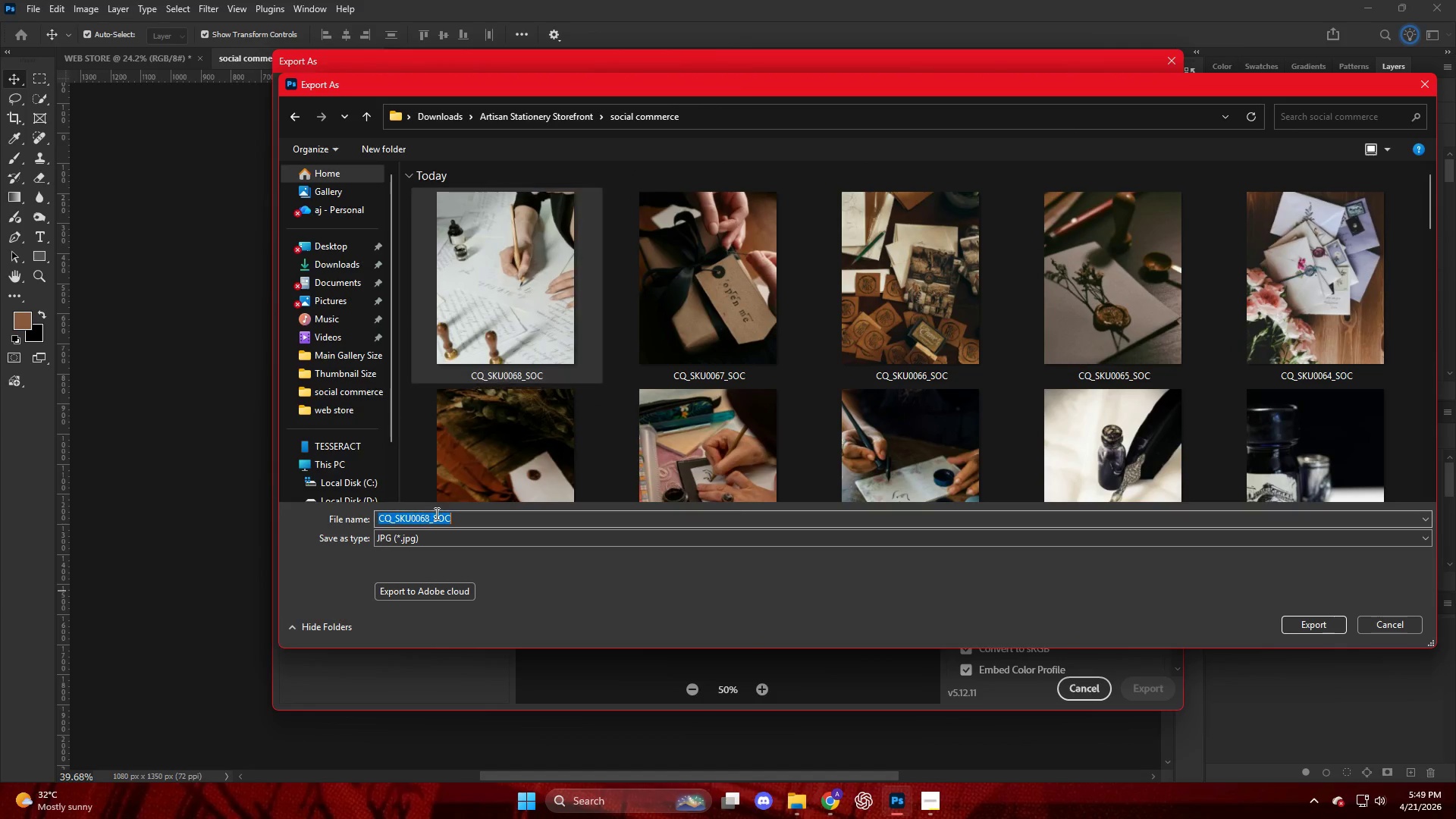 
double_click([430, 518])
 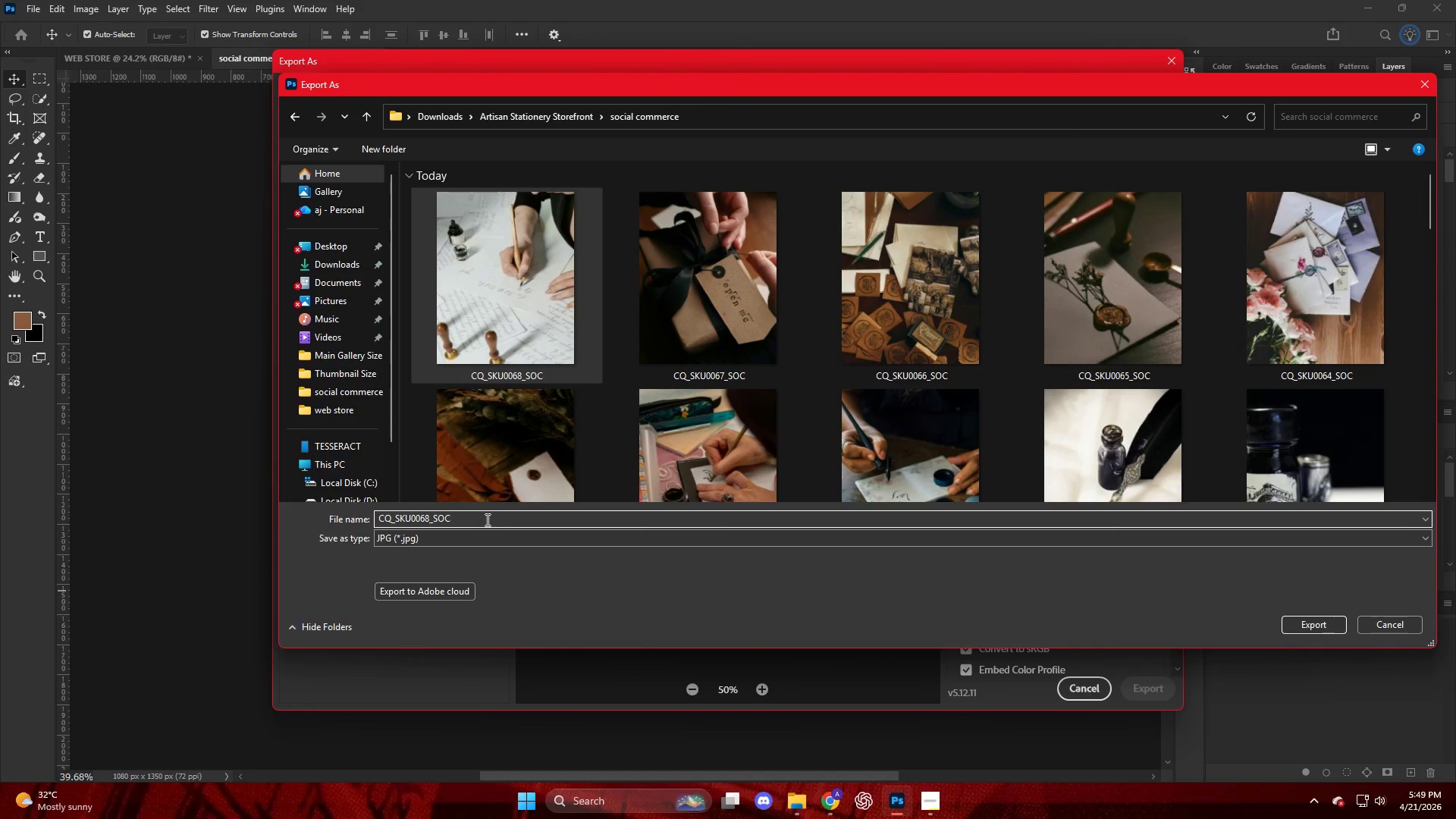 
key(Backspace)
 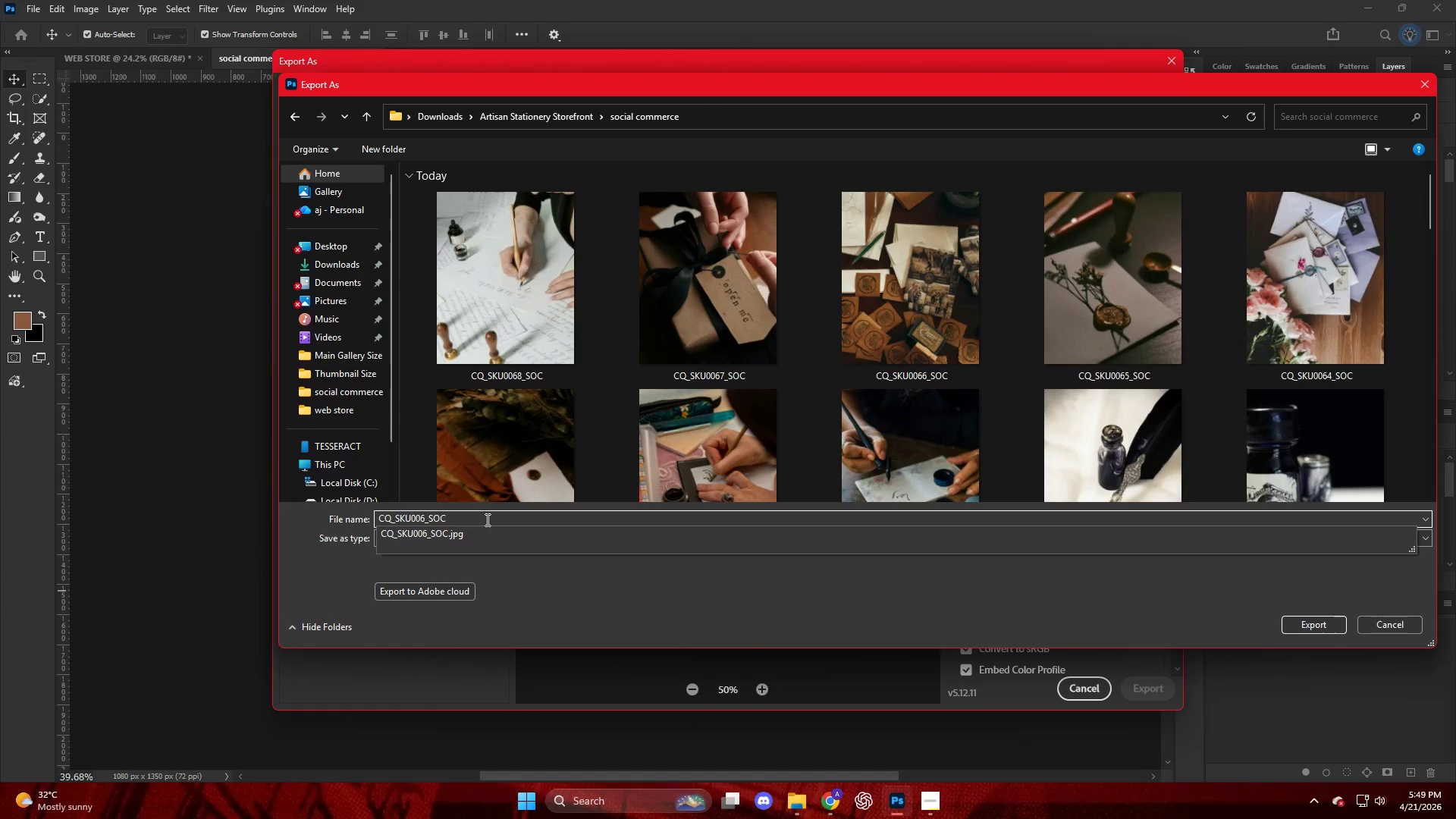 
key(Numpad9)
 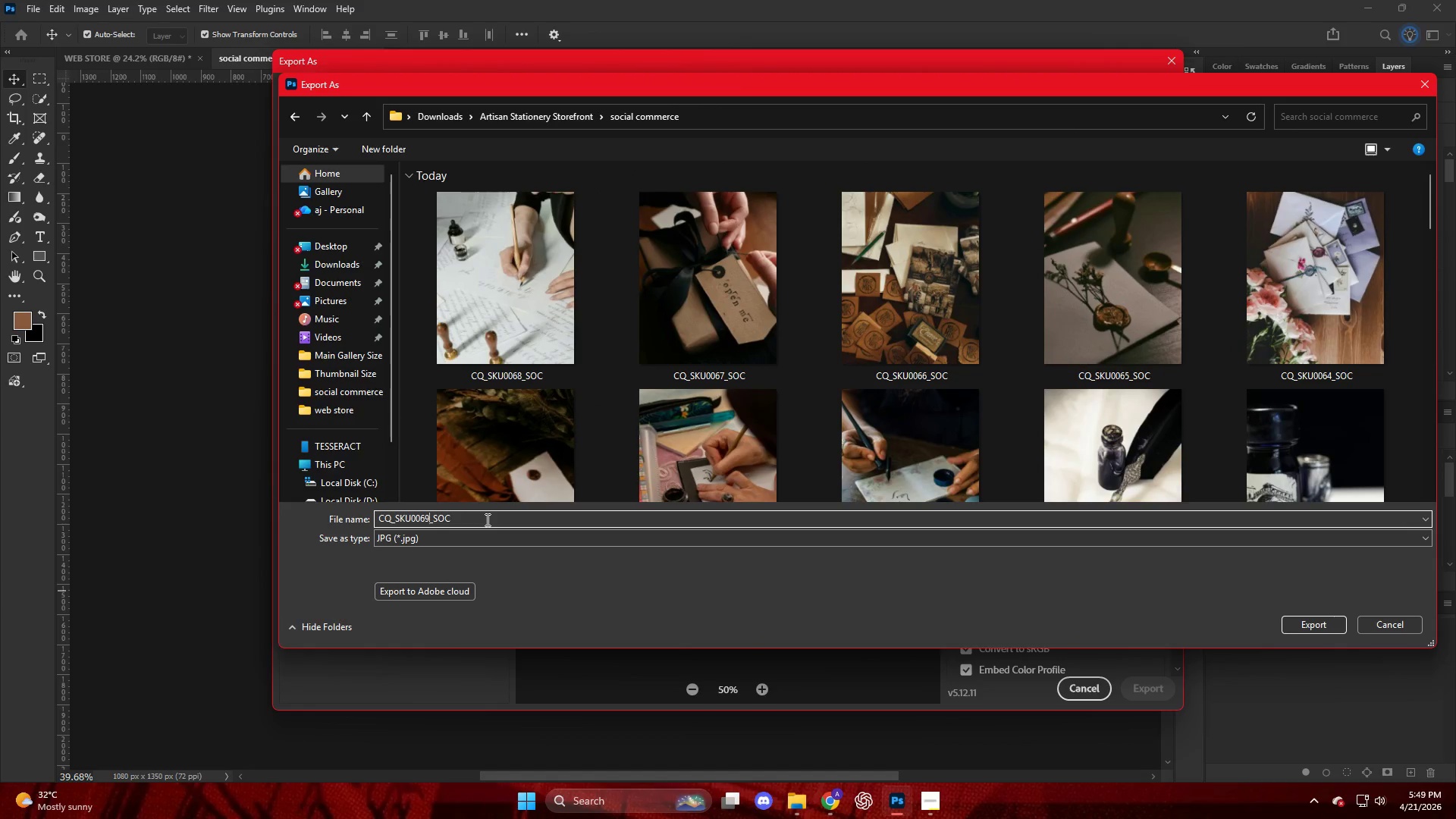 
key(NumpadEnter)
 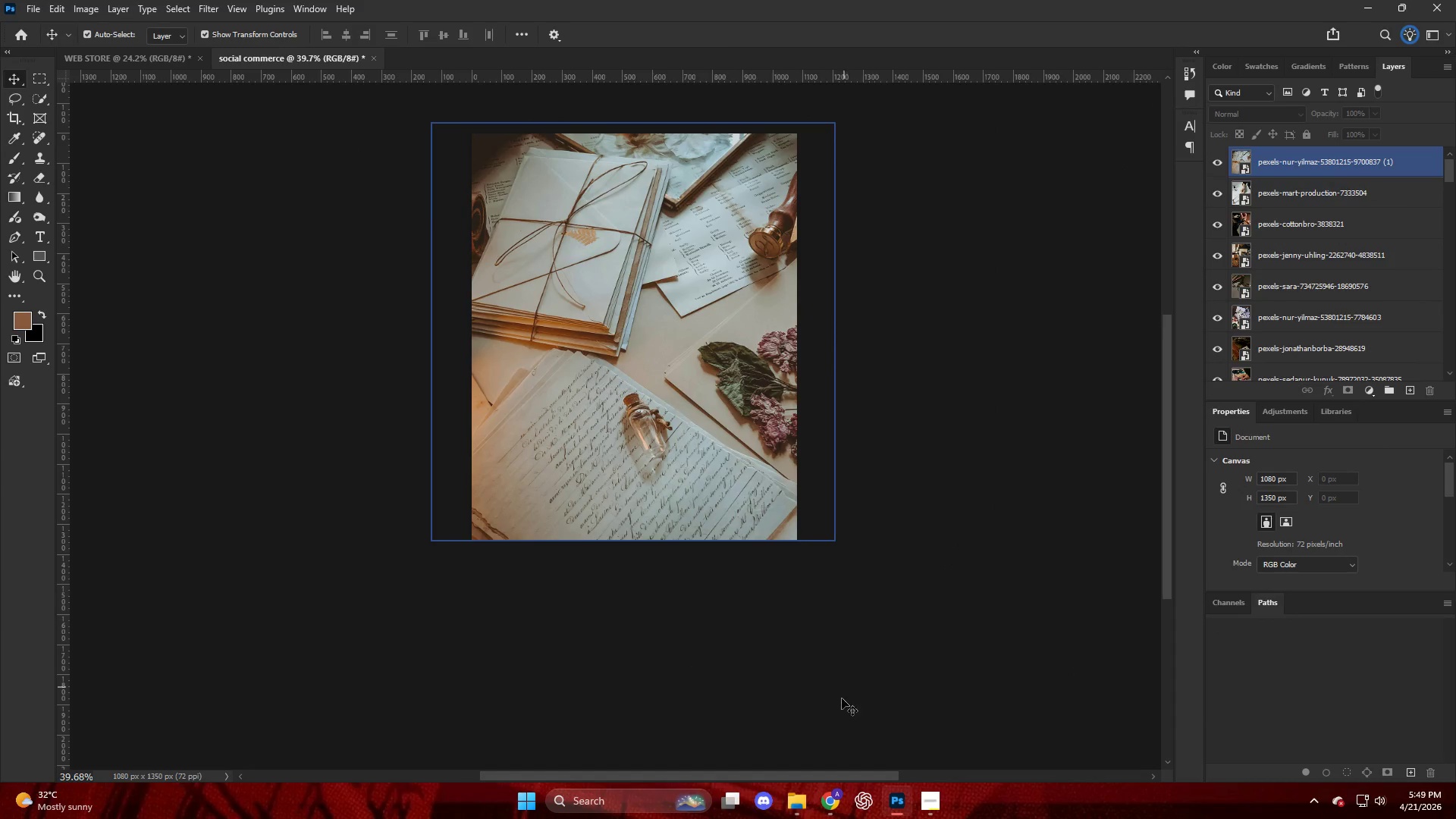 
left_click([836, 805])
 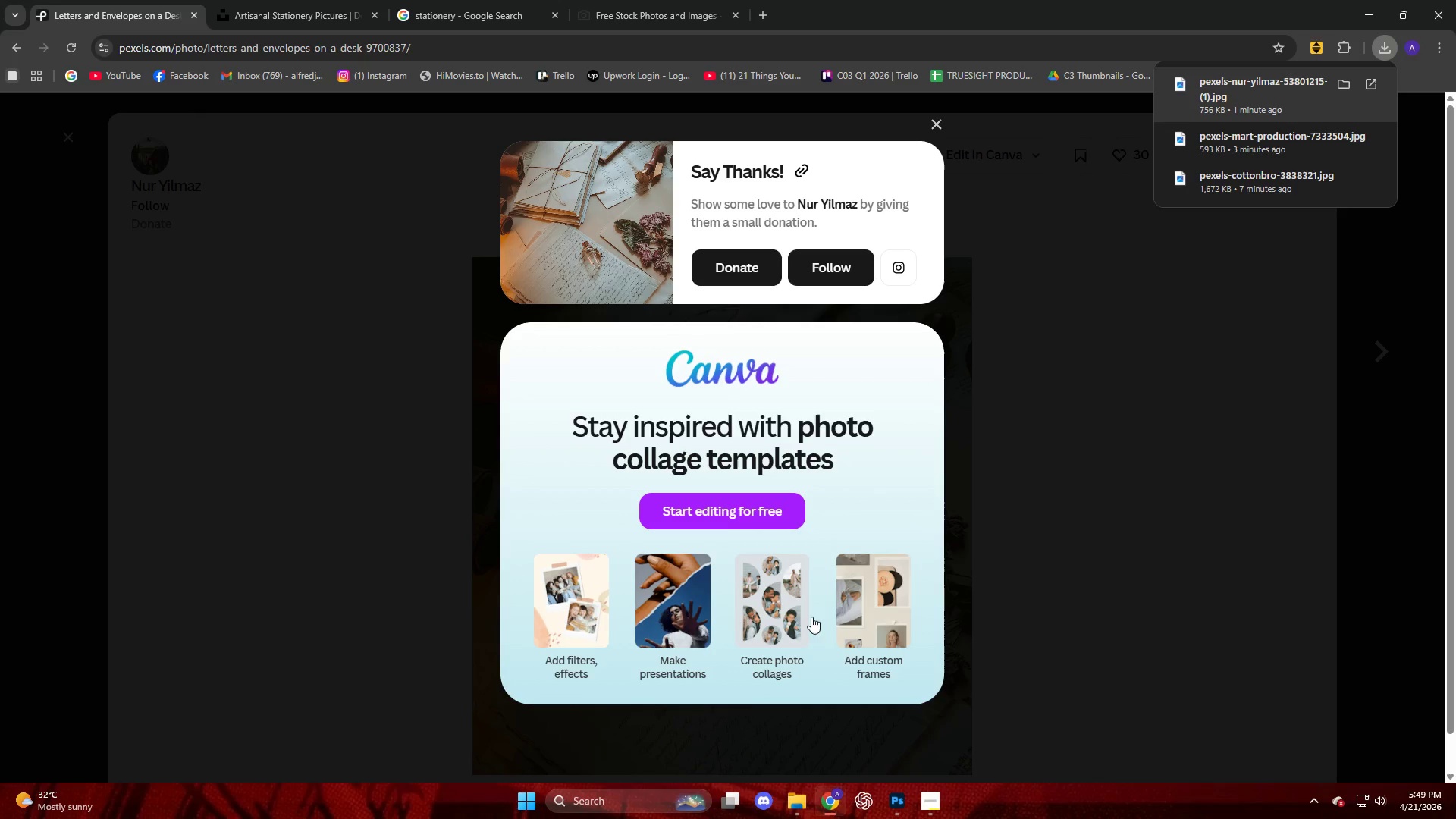 
left_click([1035, 573])
 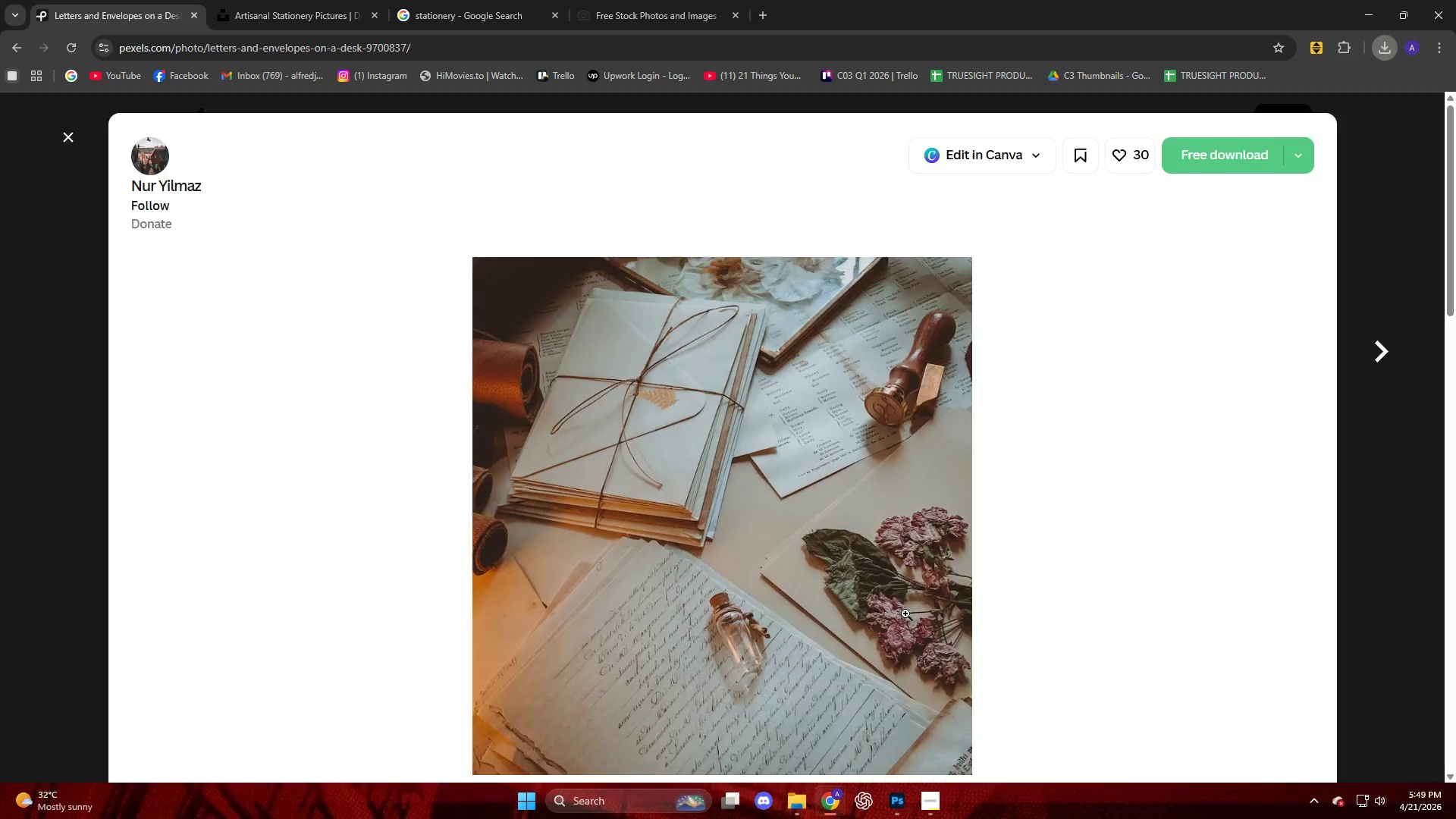 
scroll: coordinate [771, 560], scroll_direction: down, amount: 17.0
 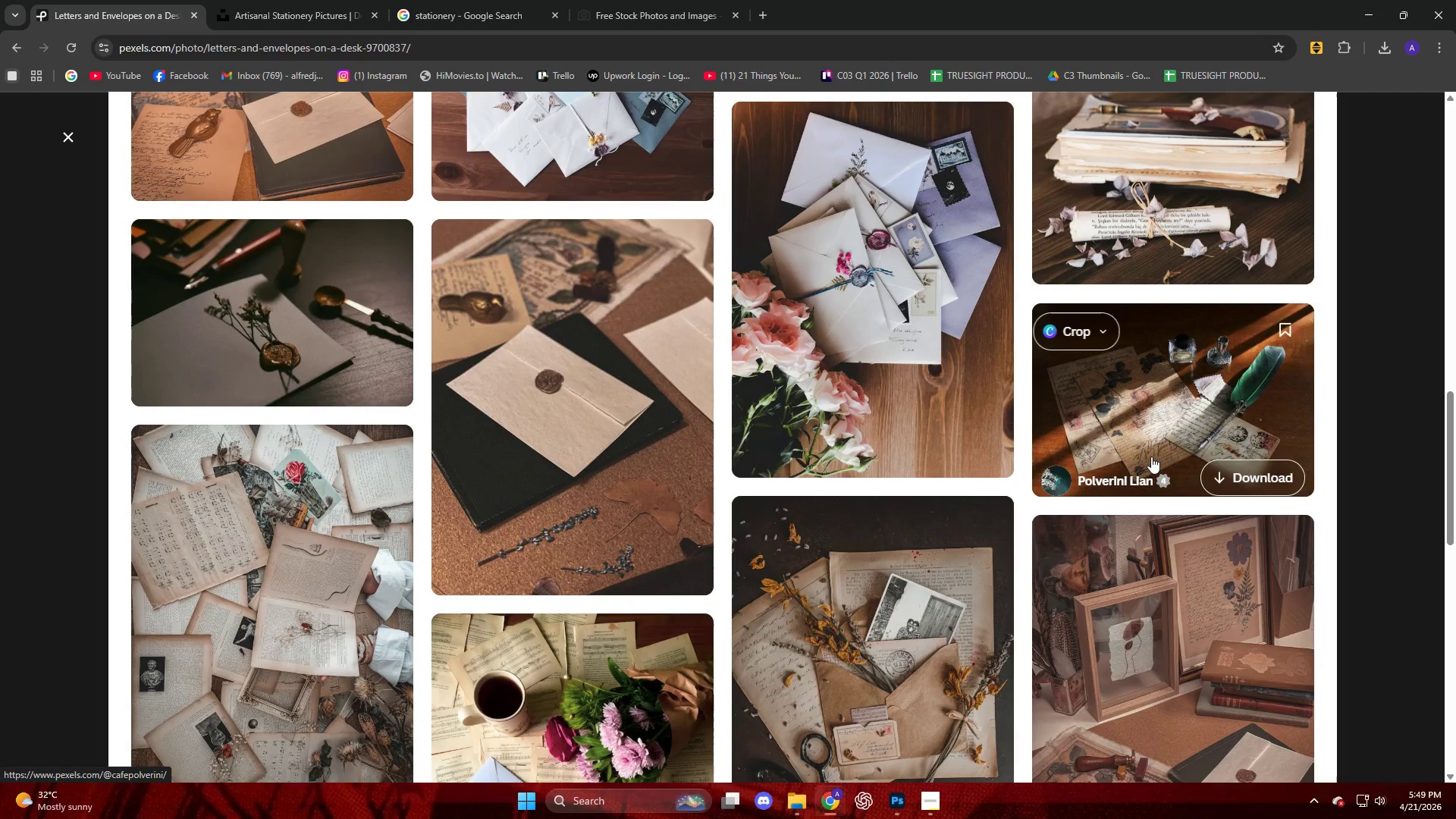 
left_click([1172, 429])
 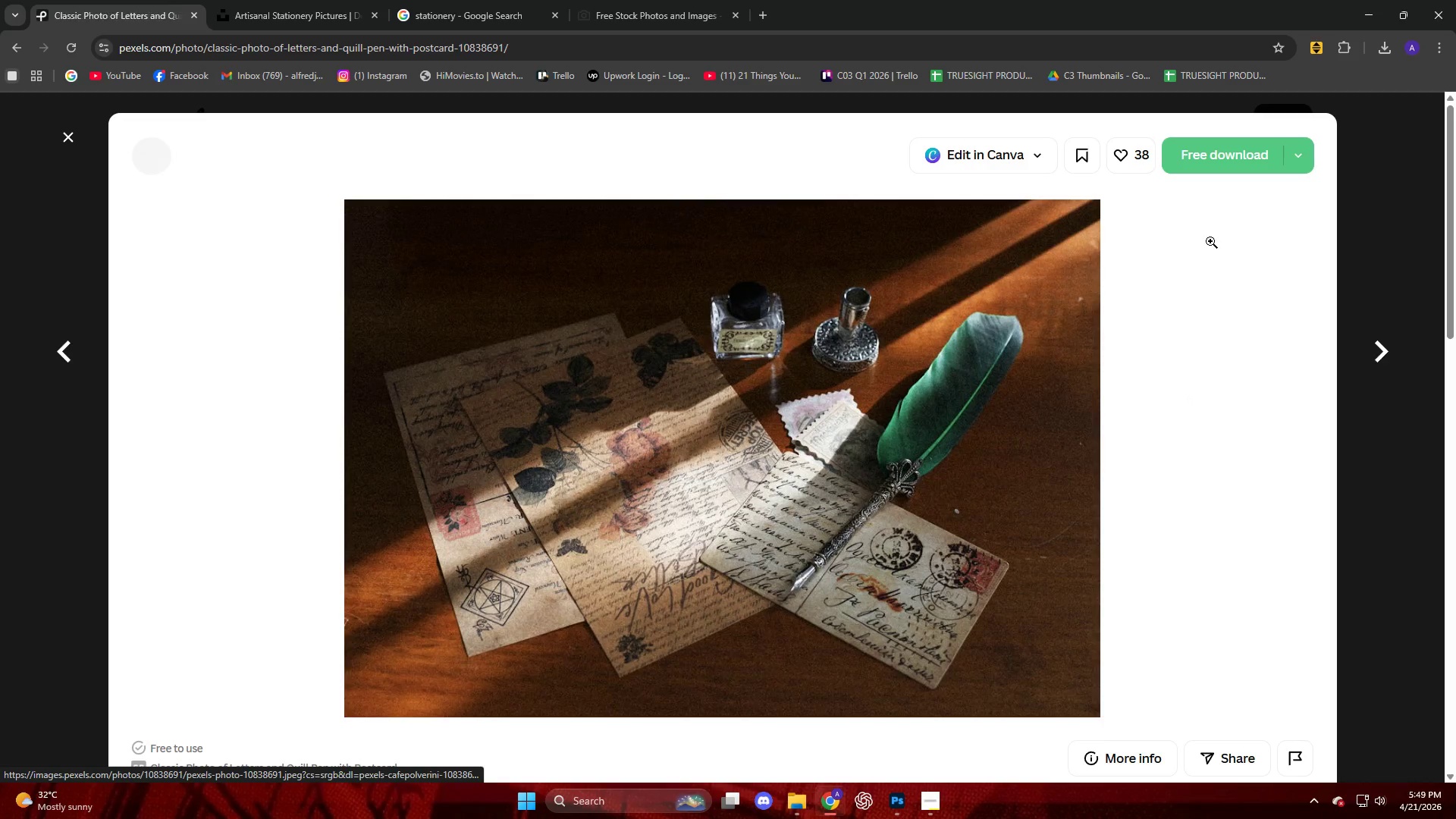 
left_click([1210, 165])
 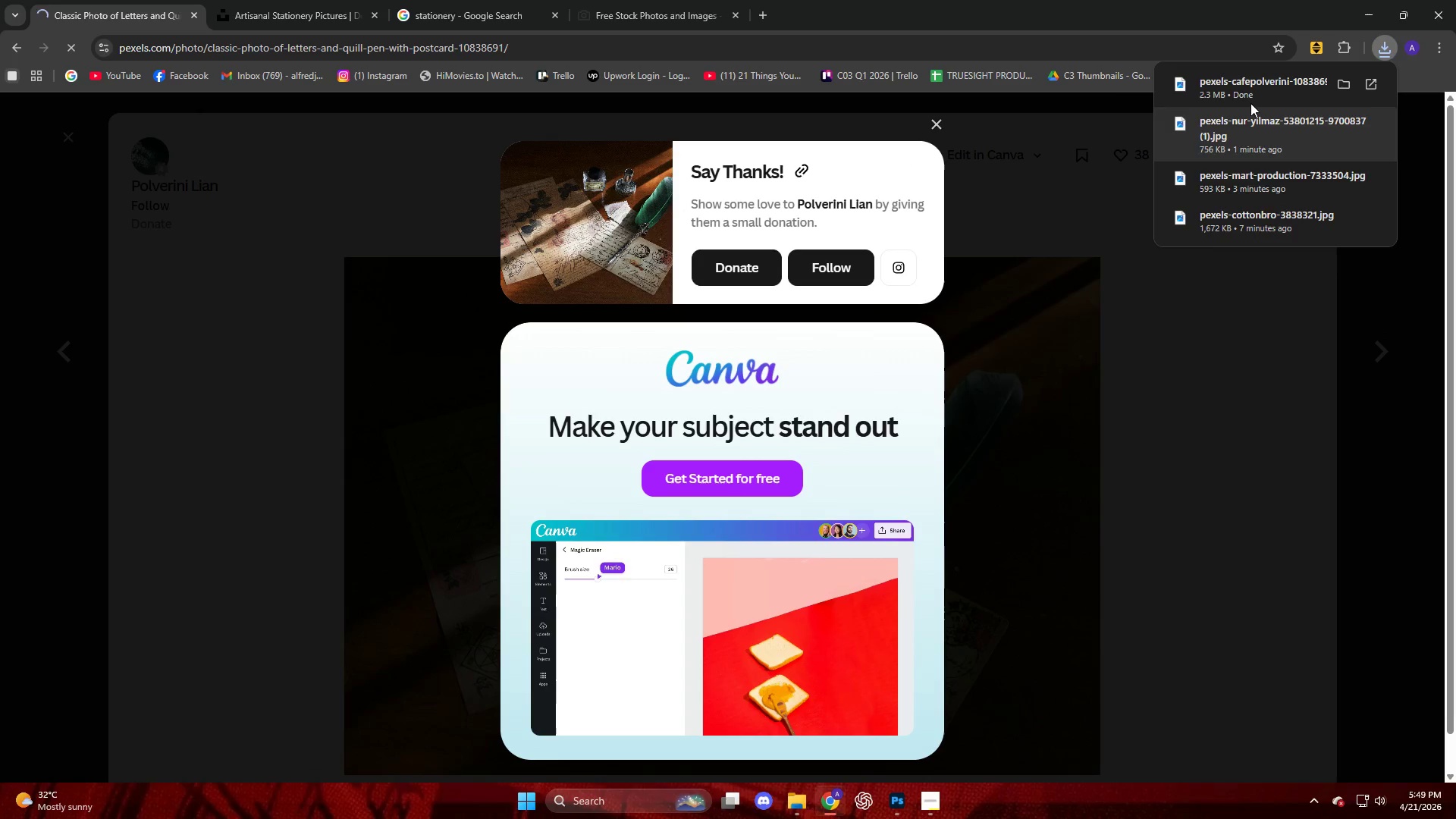 
left_click_drag(start_coordinate=[1247, 95], to_coordinate=[667, 408])
 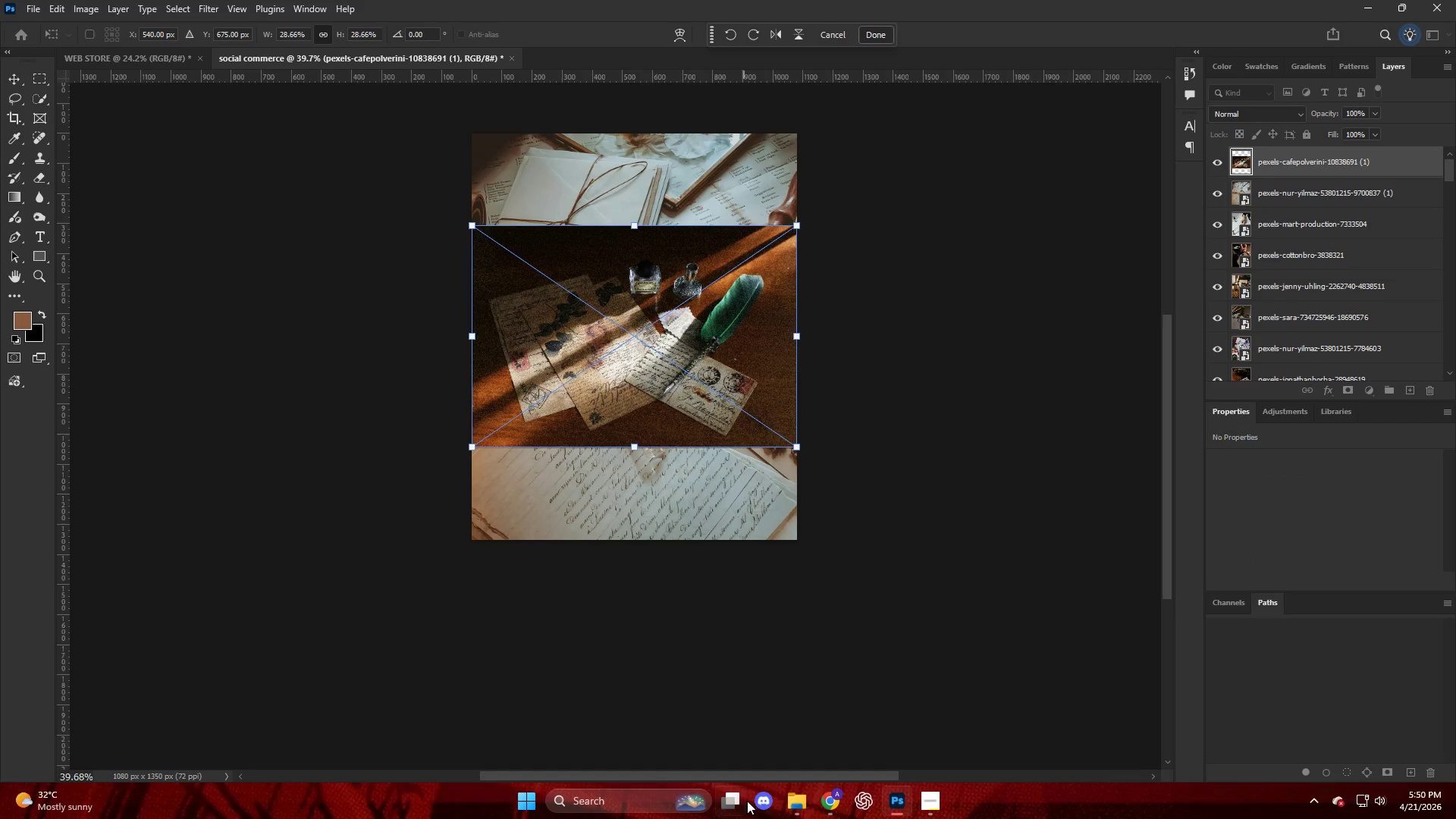 
left_click([748, 736])
 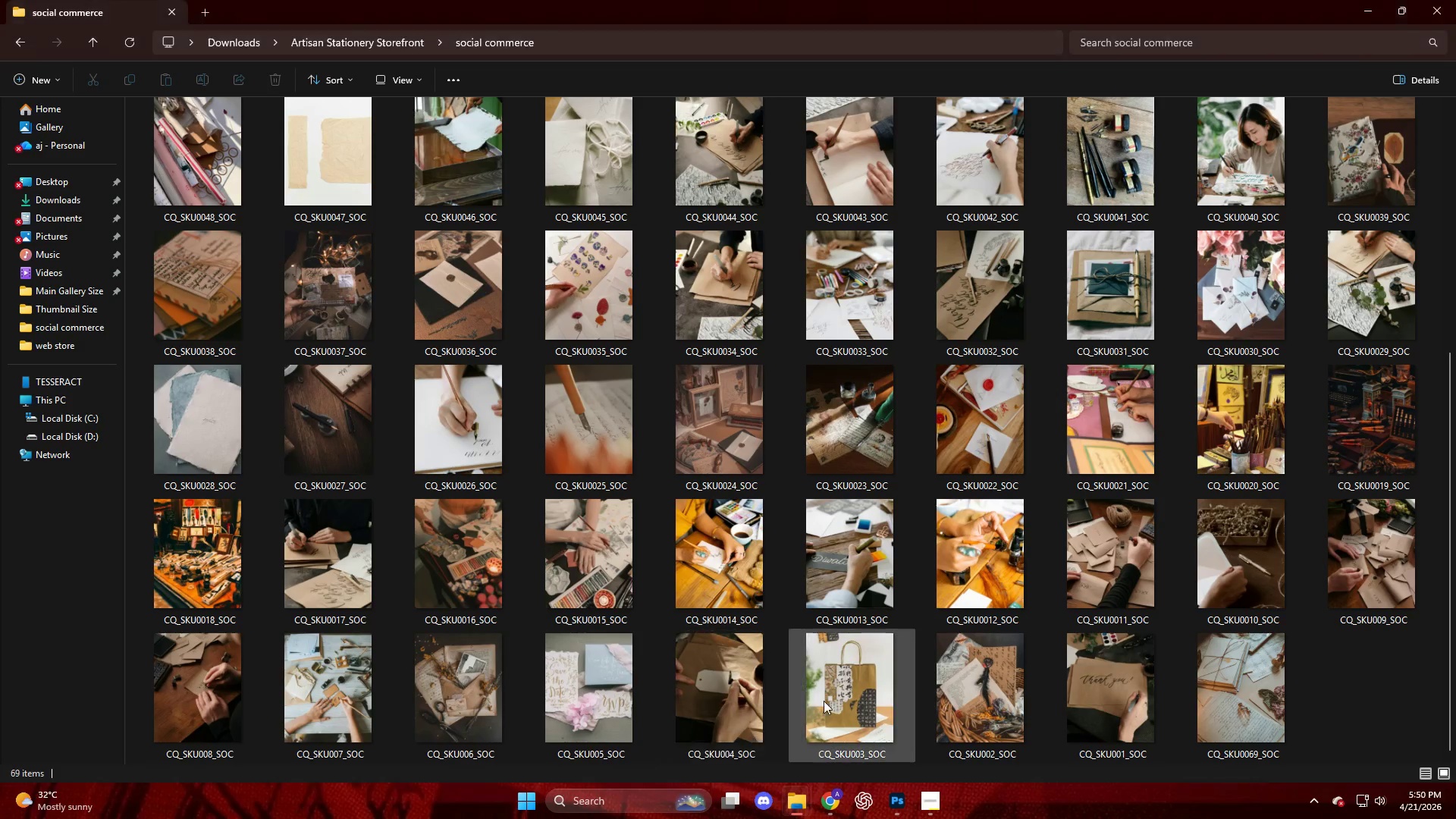 
mouse_move([902, 635])
 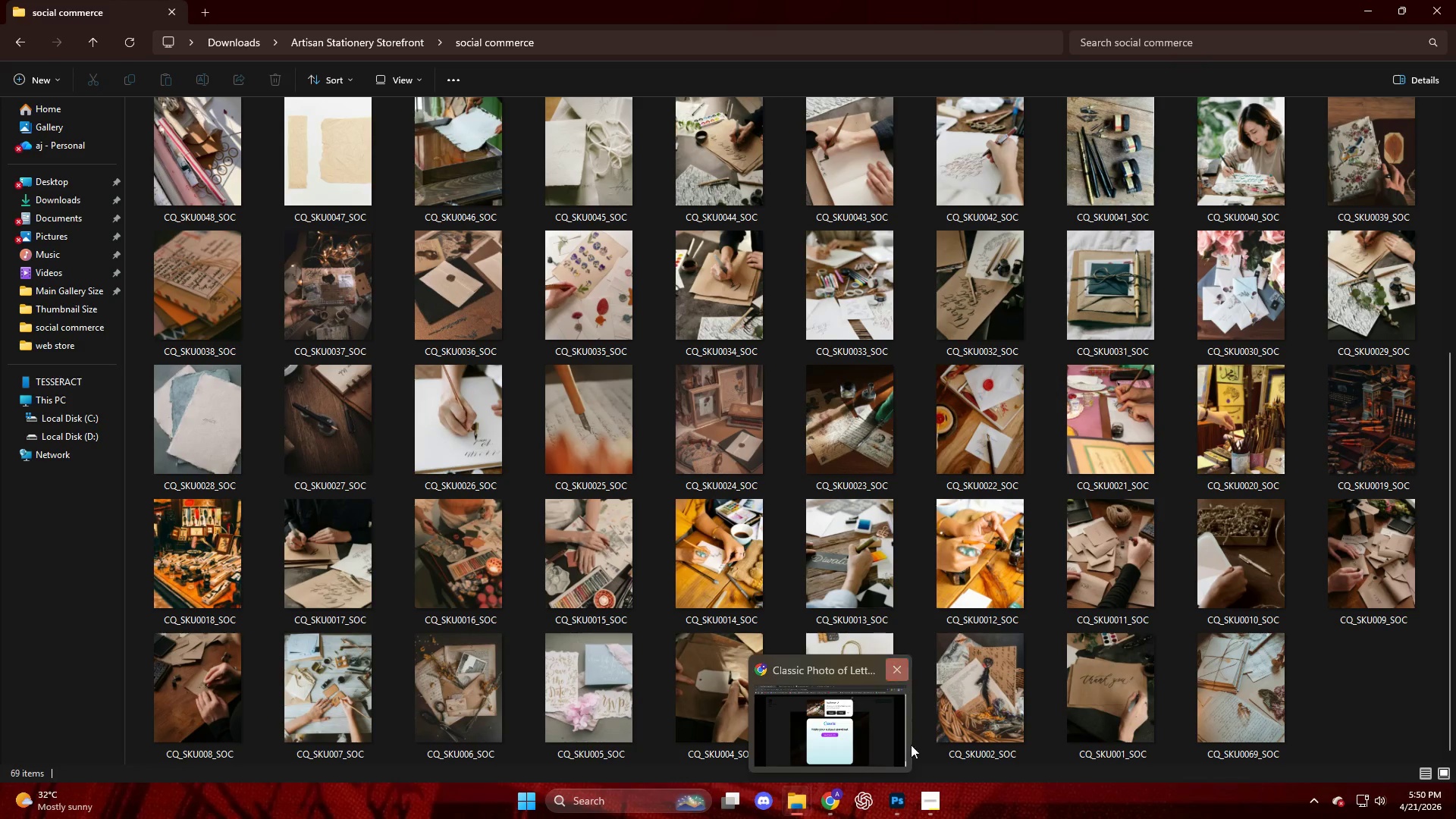 
wait(6.28)
 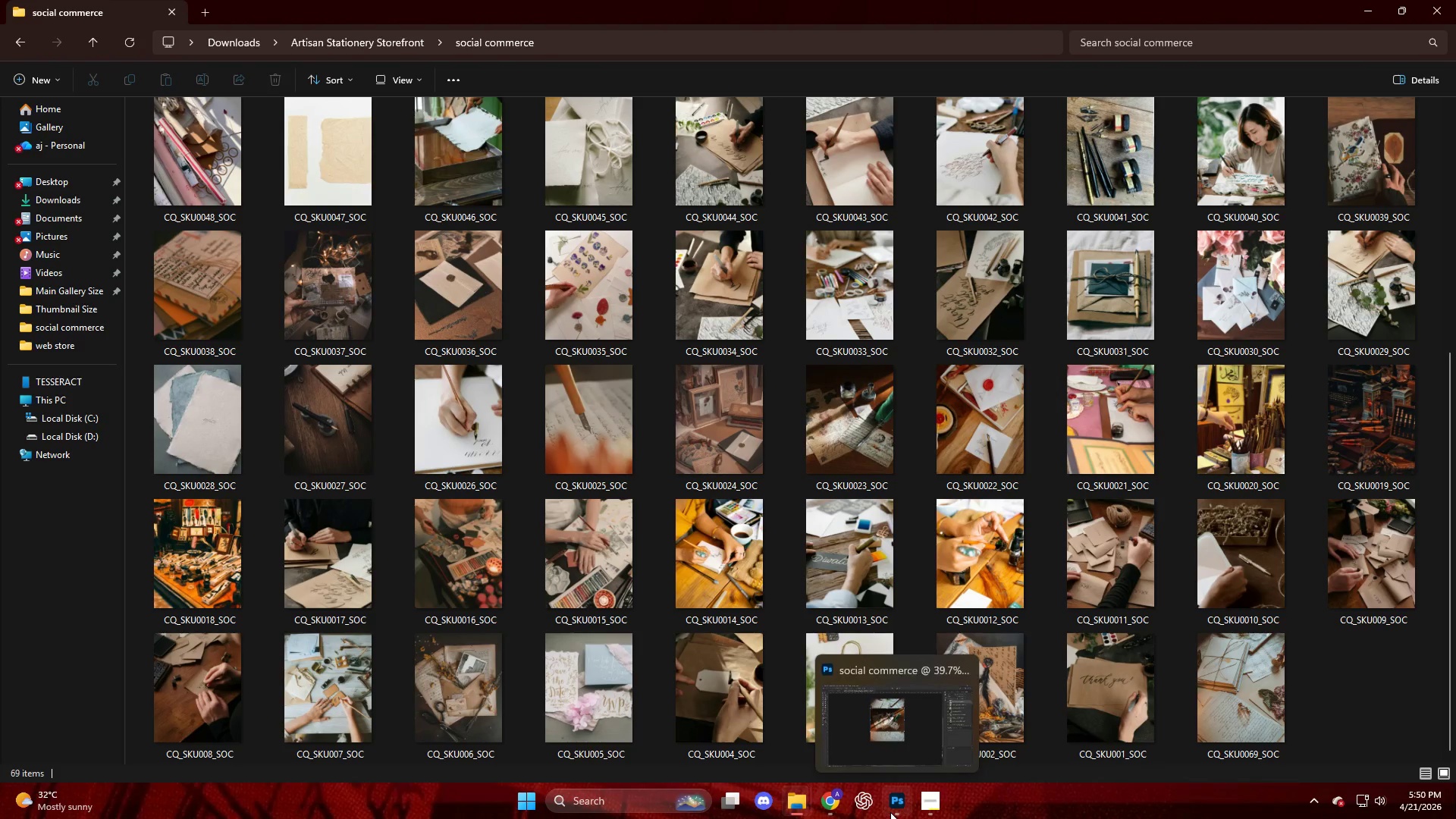 
left_click([839, 802])
 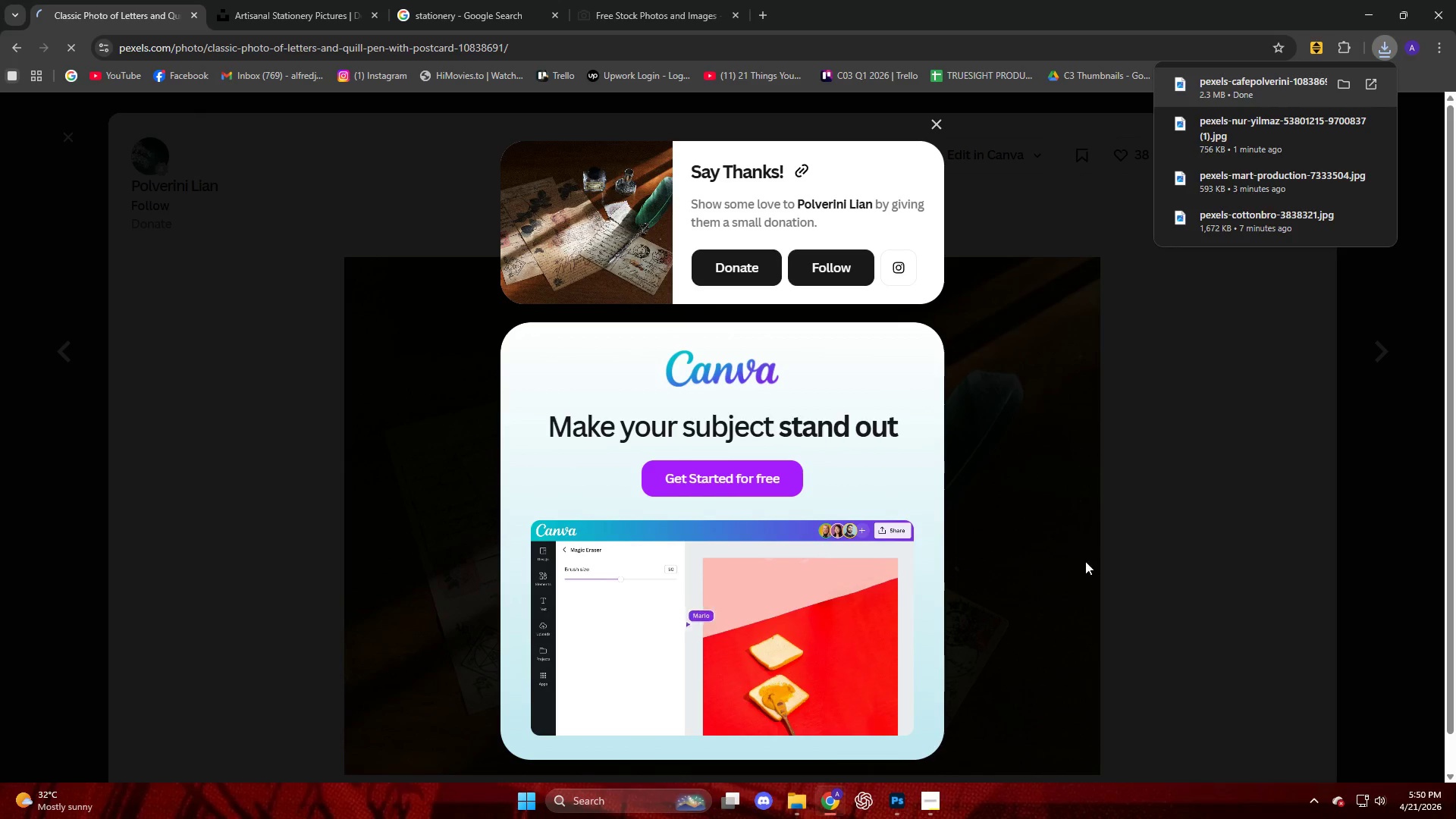 
left_click([1121, 550])
 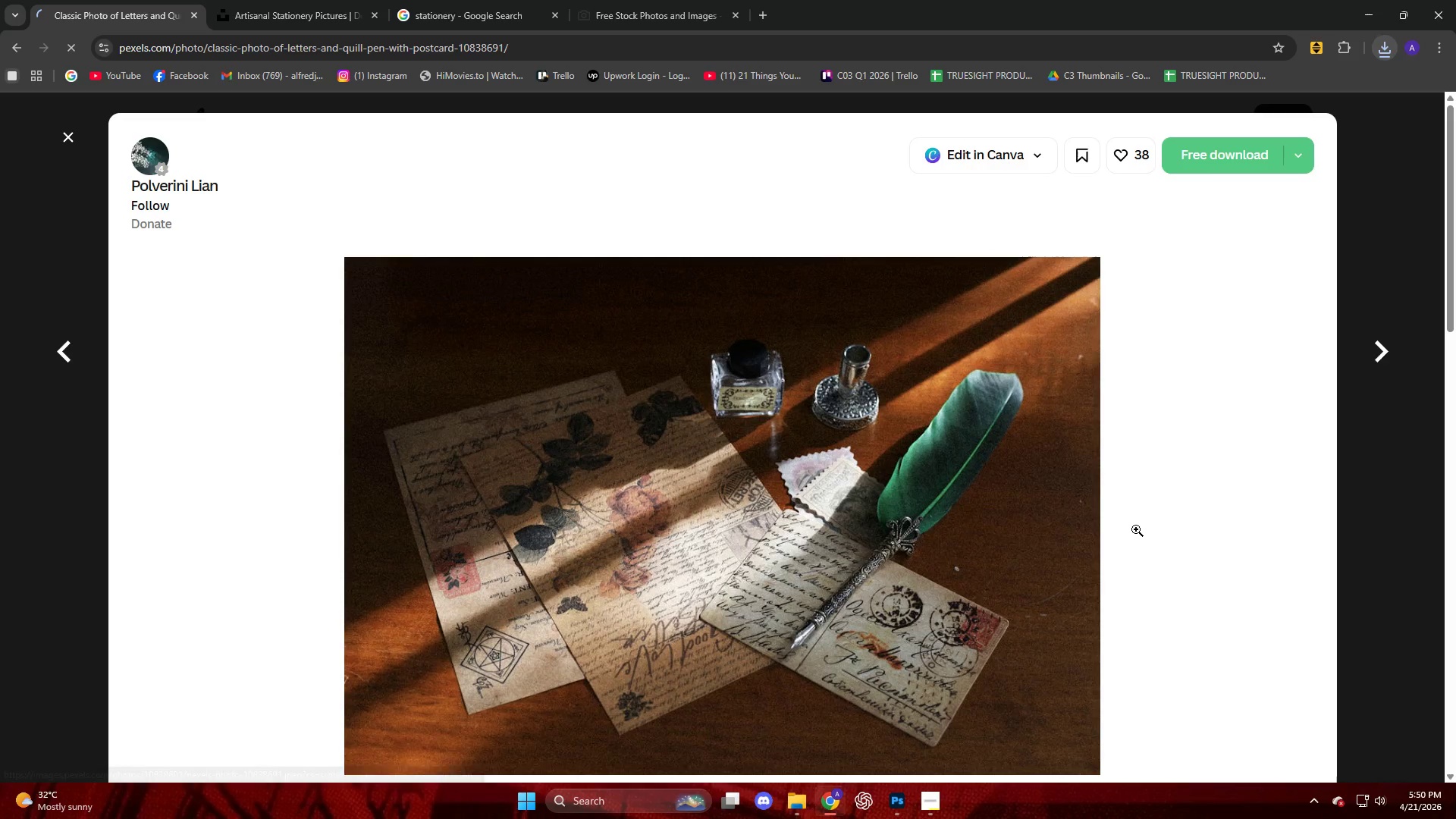 
scroll: coordinate [837, 541], scroll_direction: down, amount: 27.0
 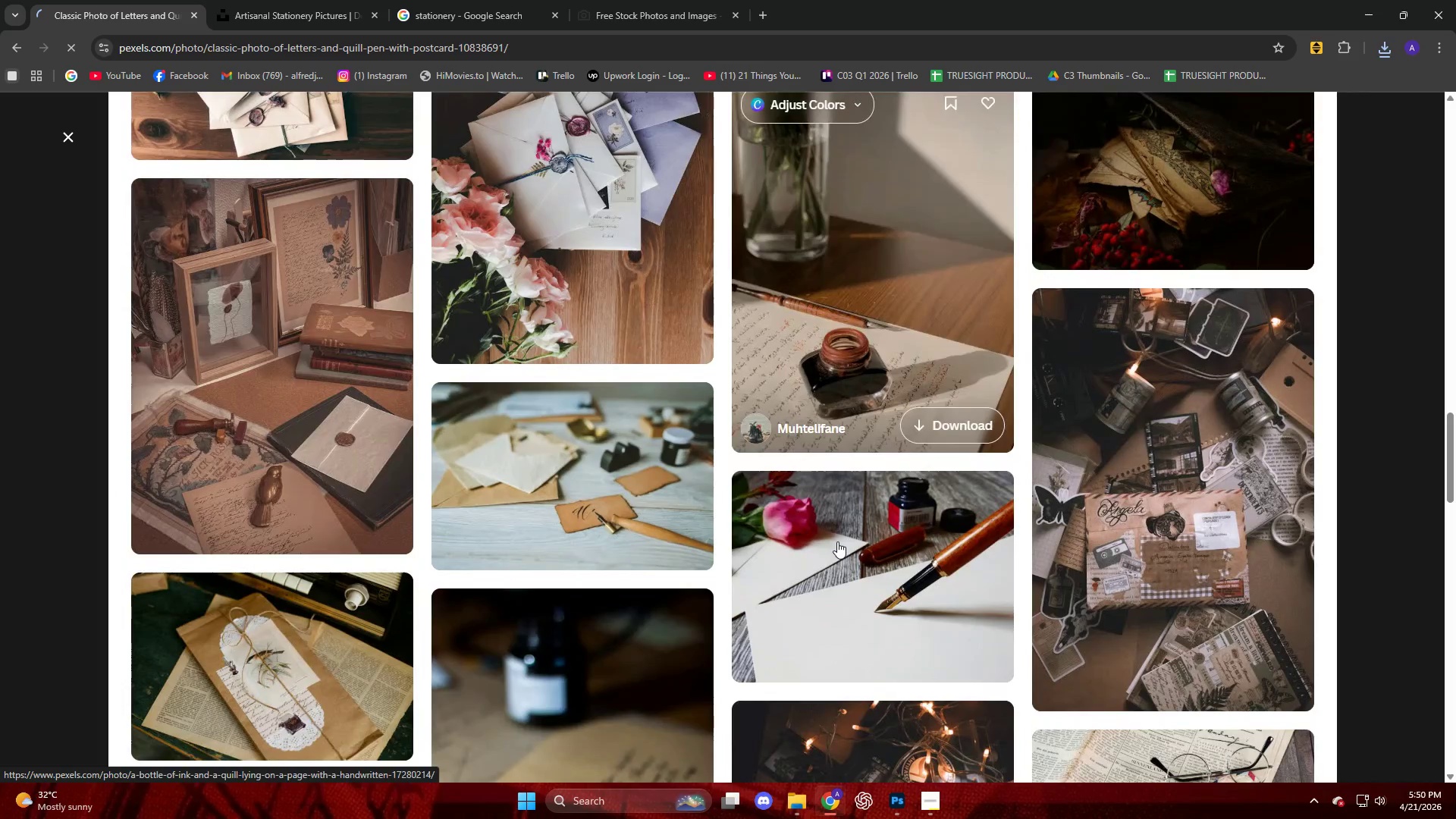 
scroll: coordinate [836, 541], scroll_direction: down, amount: 11.0
 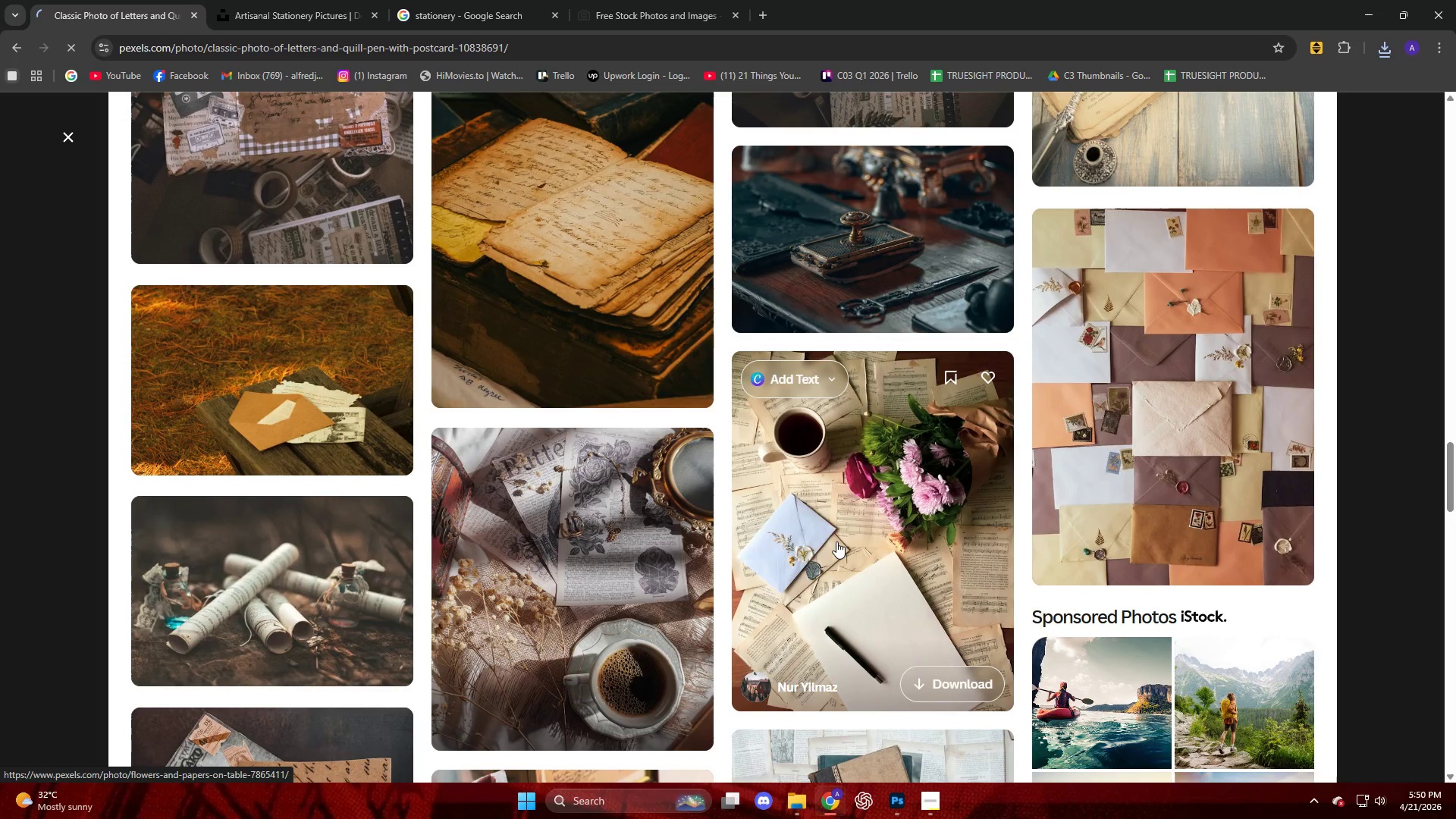 
left_click([836, 541])
 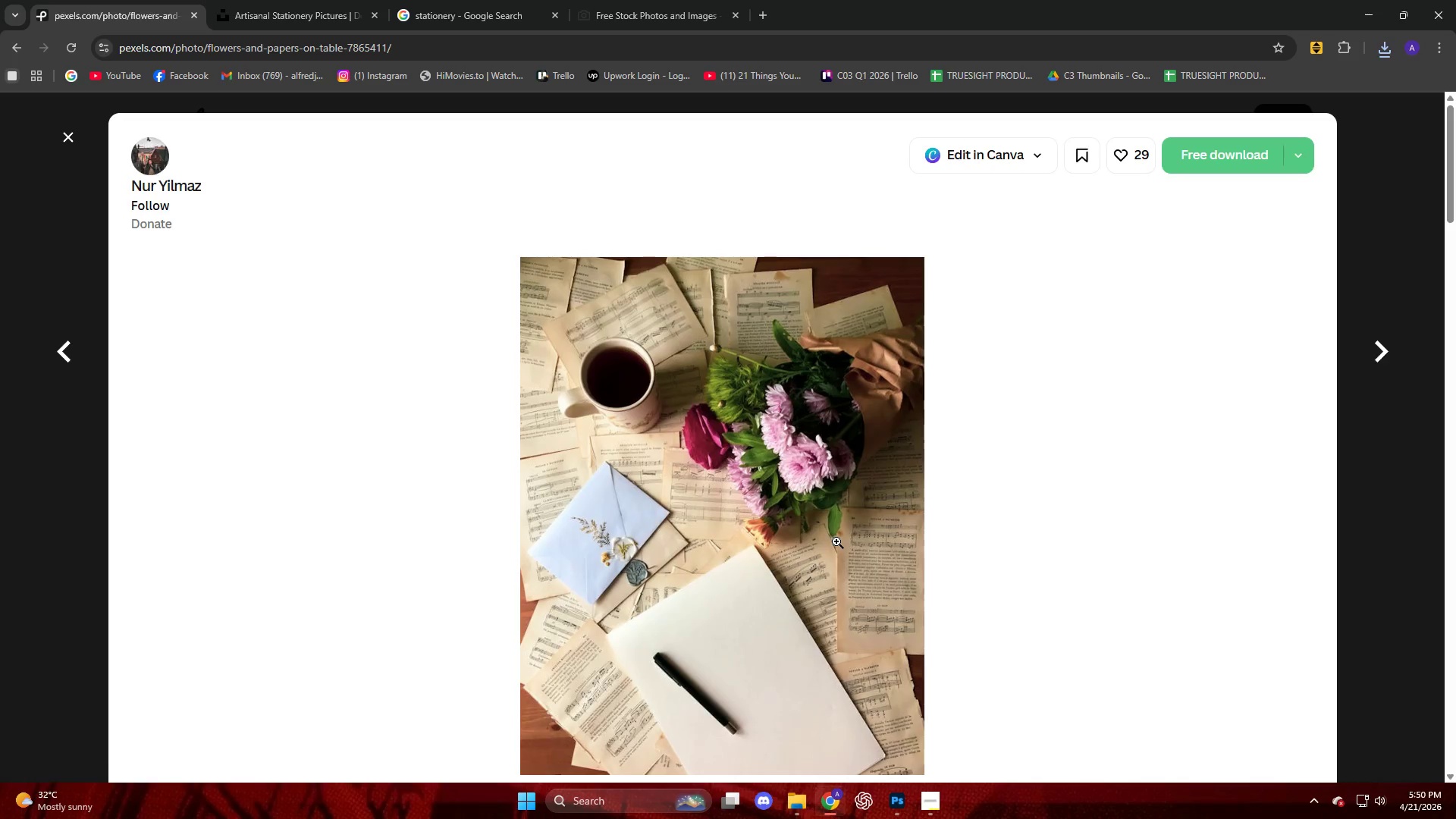 
scroll: coordinate [836, 541], scroll_direction: down, amount: 4.0
 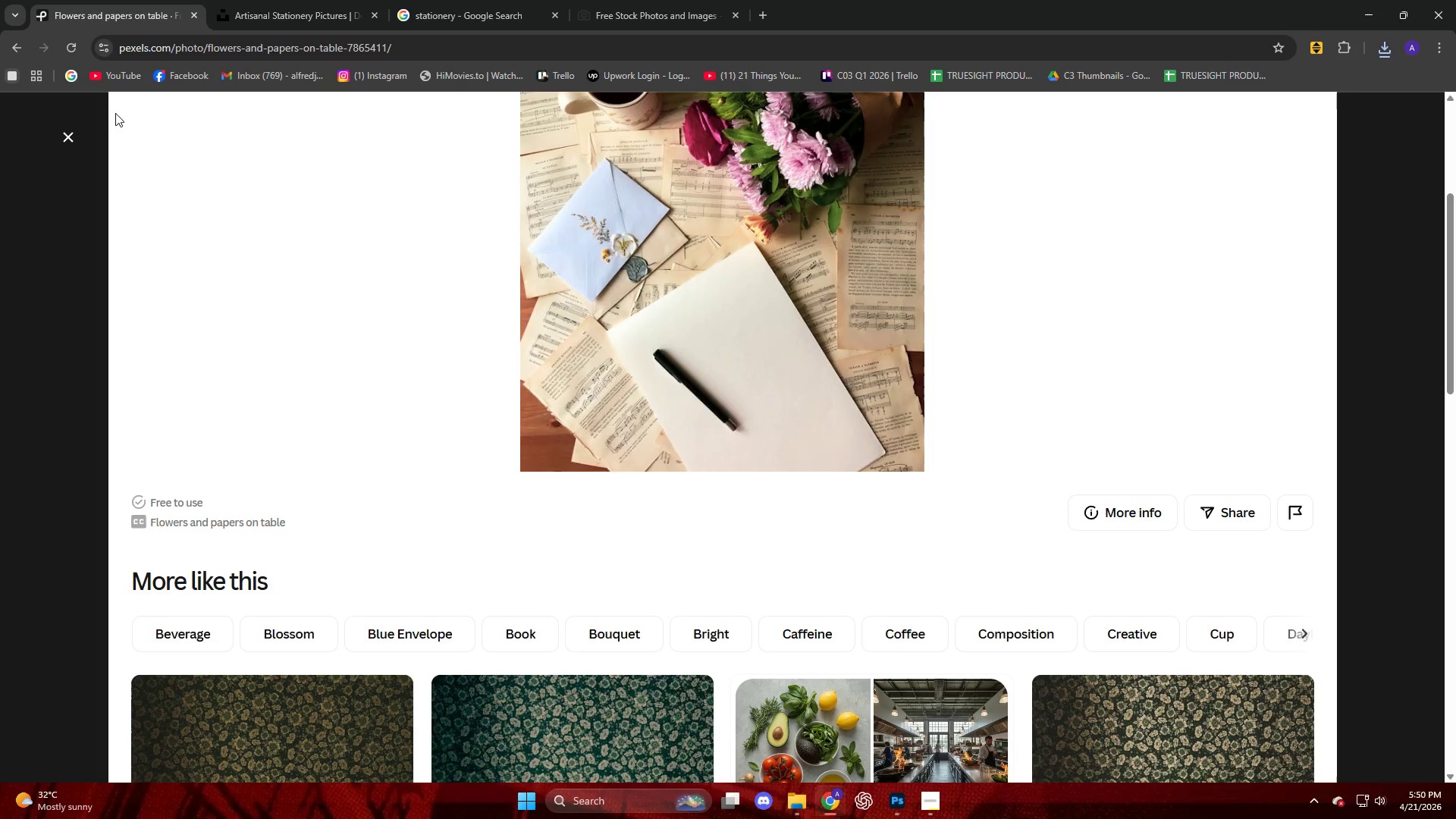 
left_click([76, 136])
 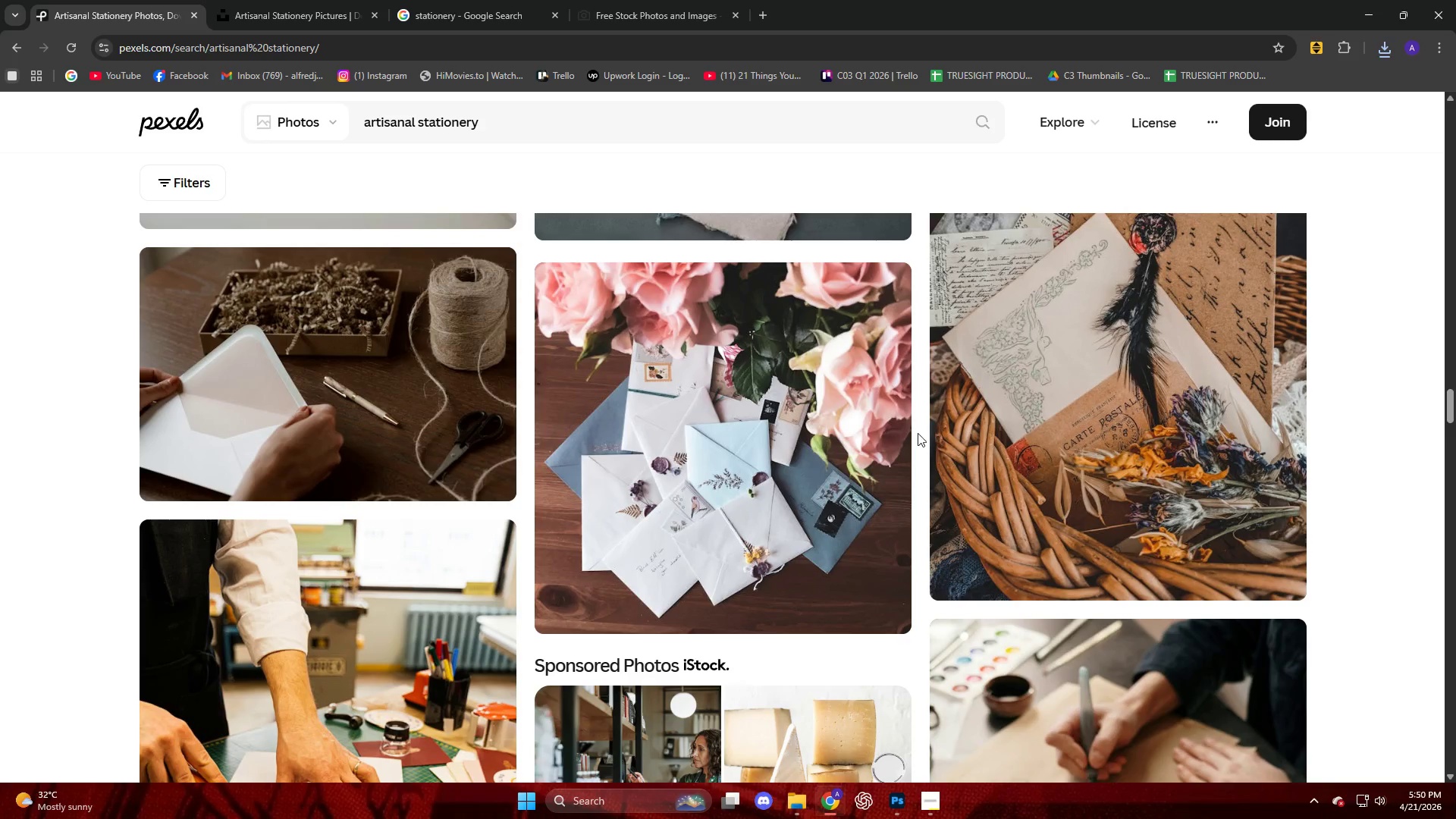 
scroll: coordinate [975, 441], scroll_direction: down, amount: 4.0
 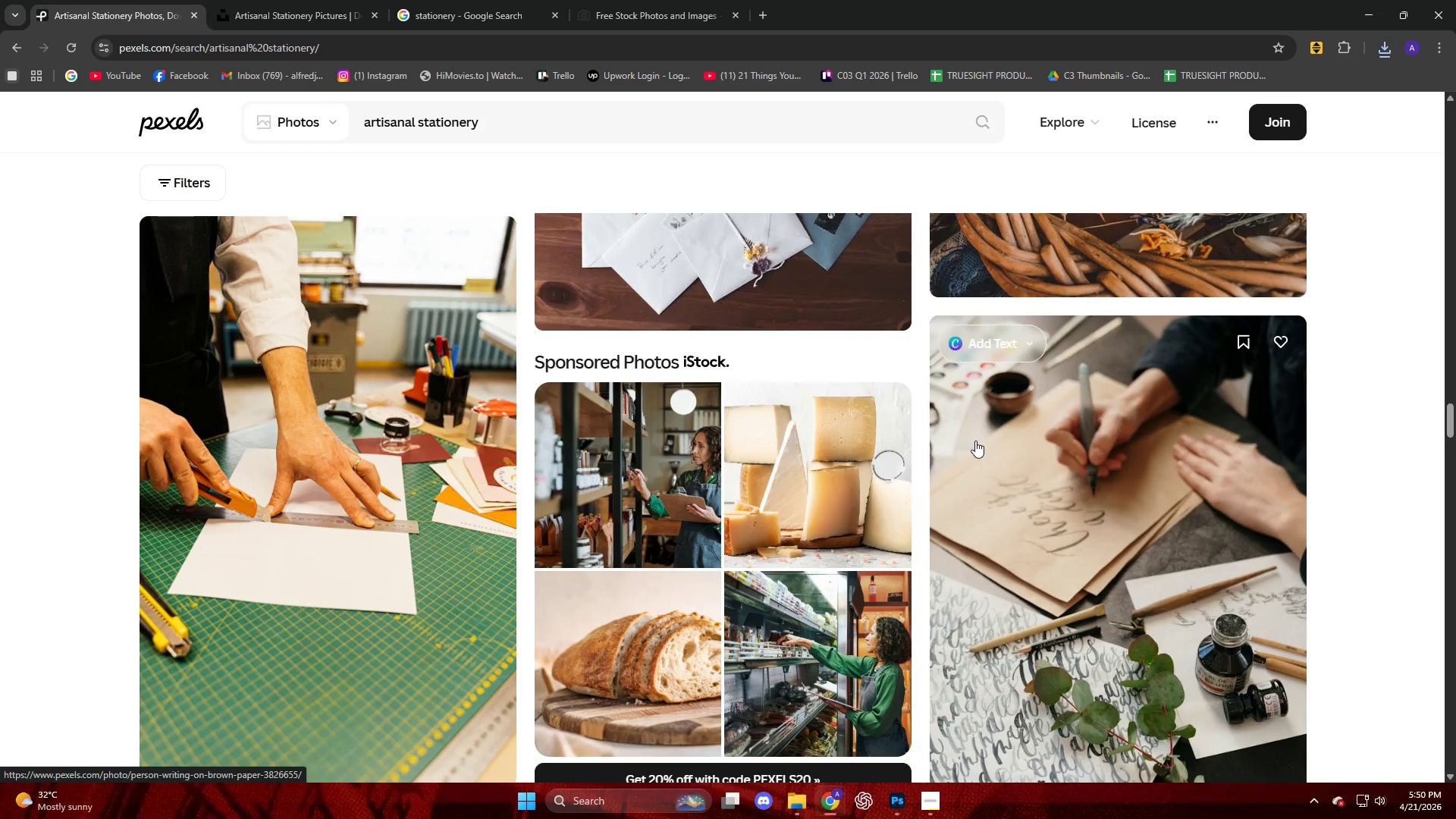 
left_click([1047, 400])
 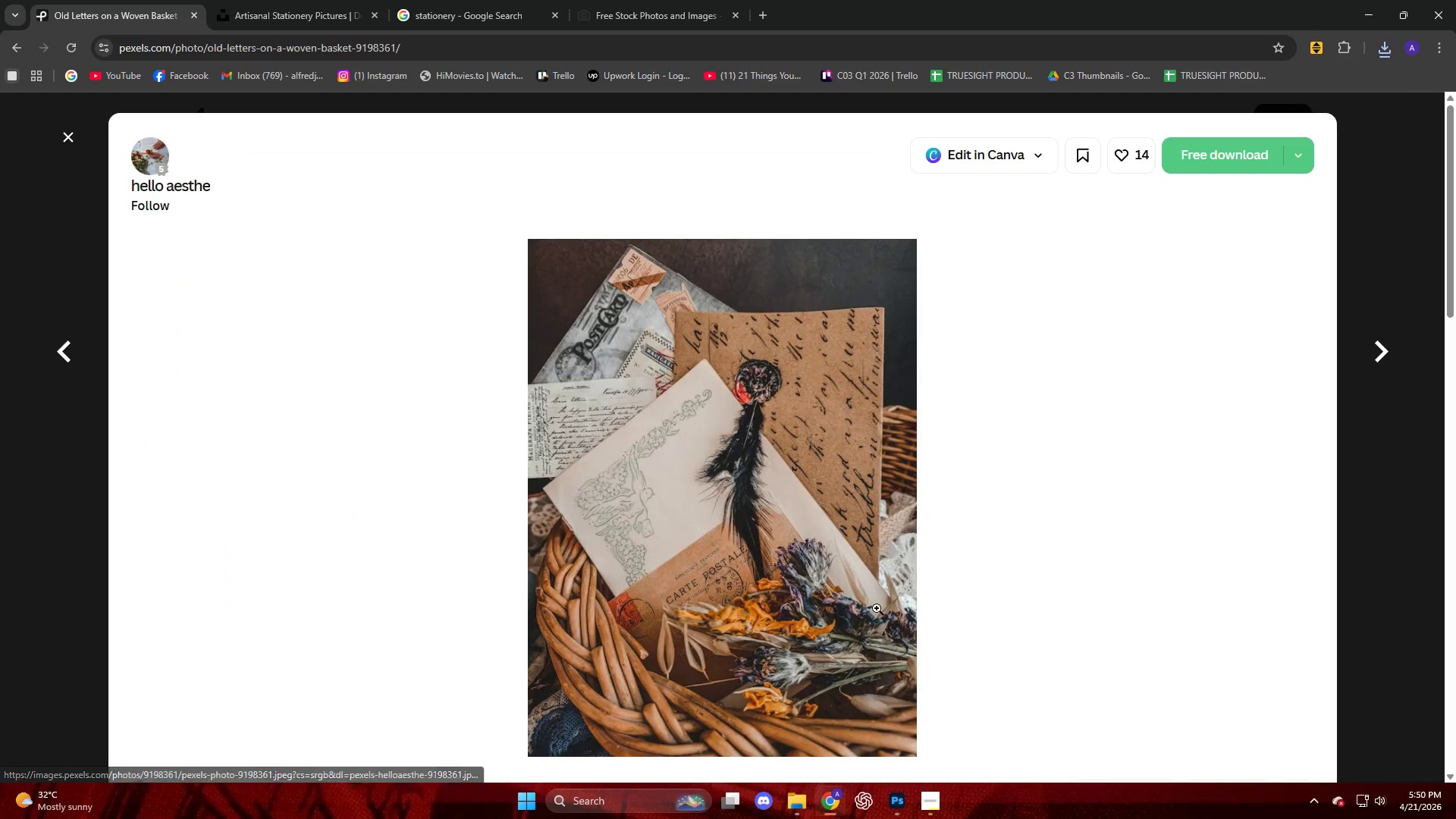 
scroll: coordinate [975, 441], scroll_direction: up, amount: 4.0
 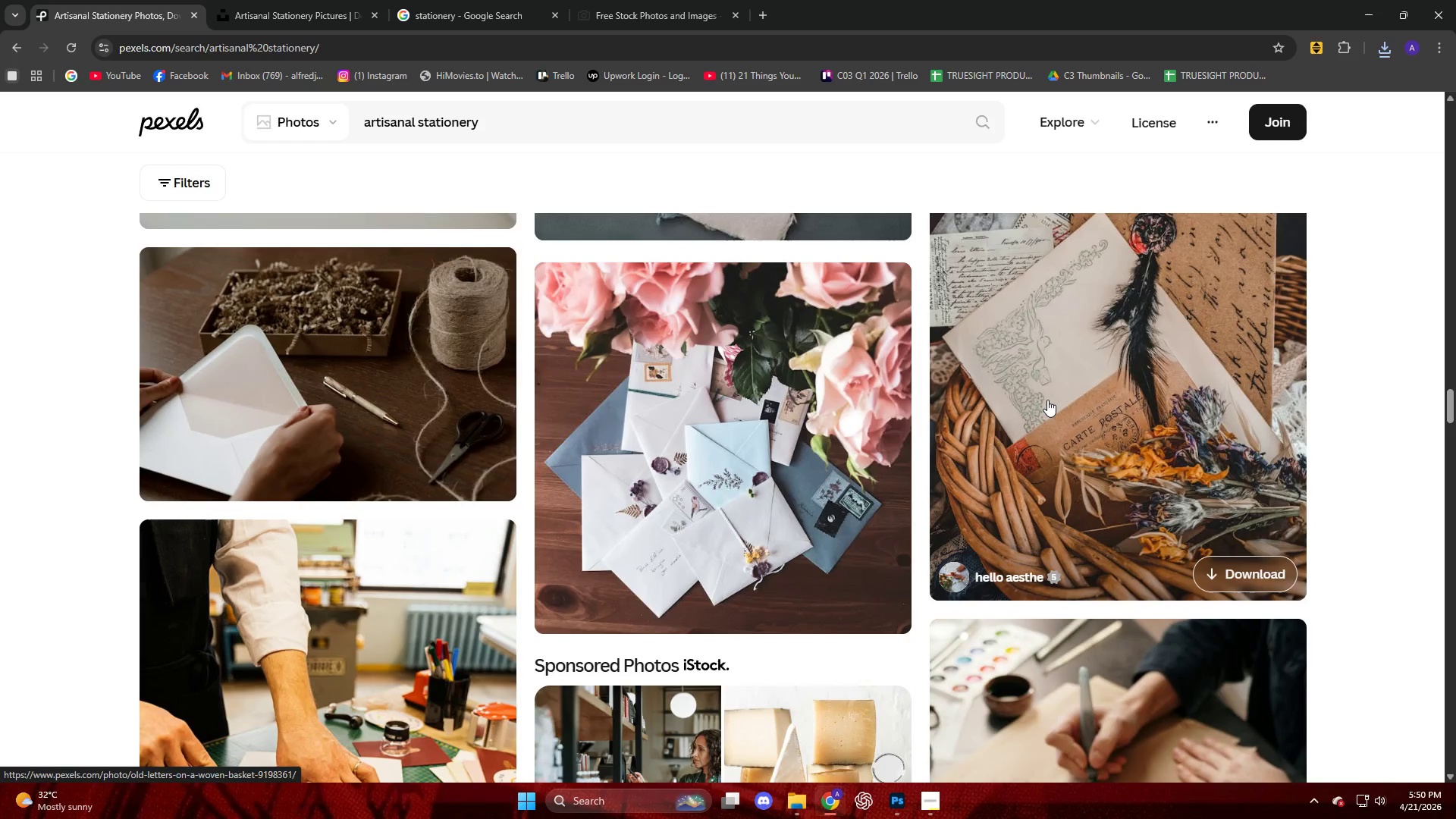 
scroll: coordinate [887, 561], scroll_direction: down, amount: 11.0
 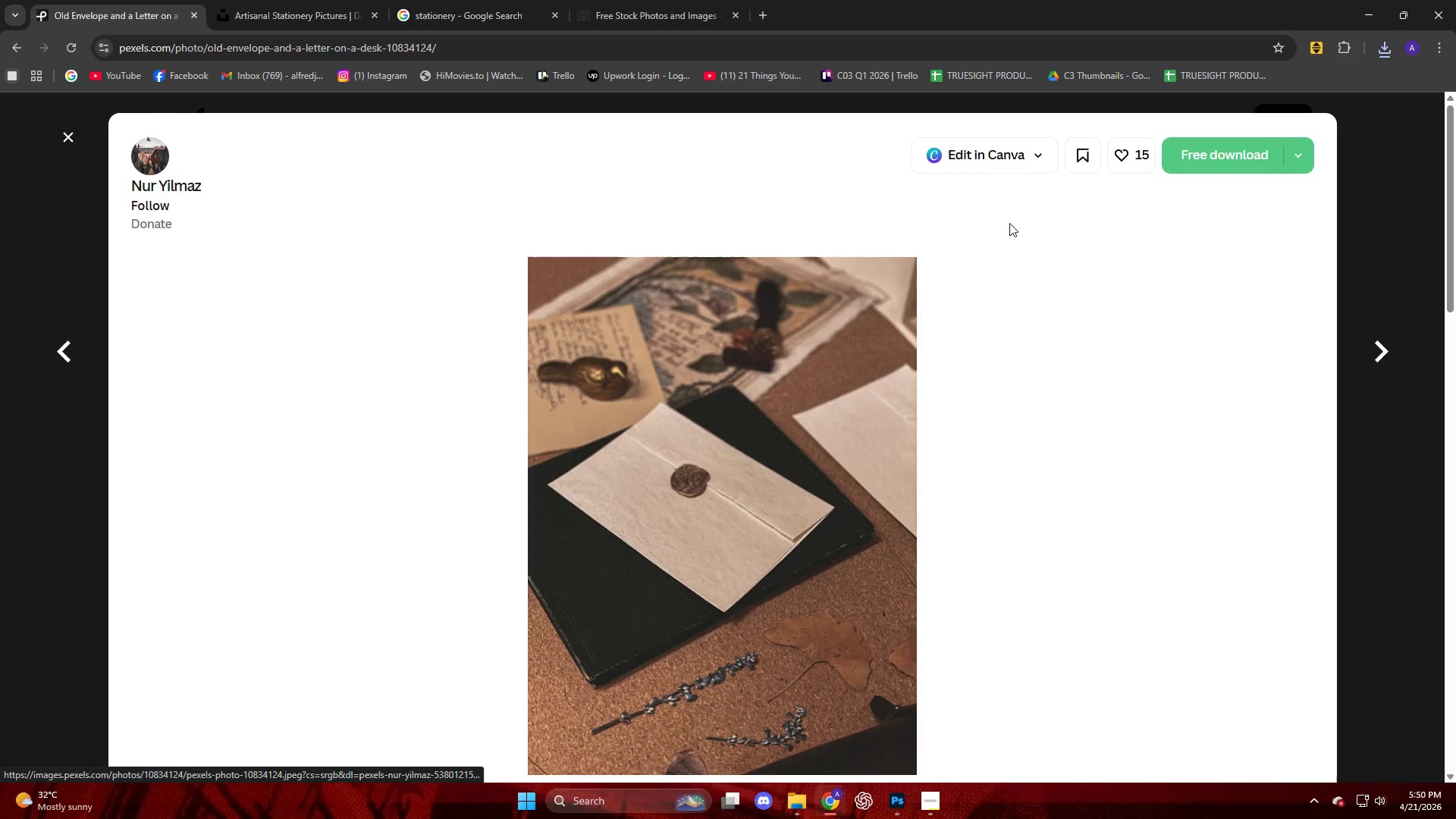 
left_click([1193, 149])
 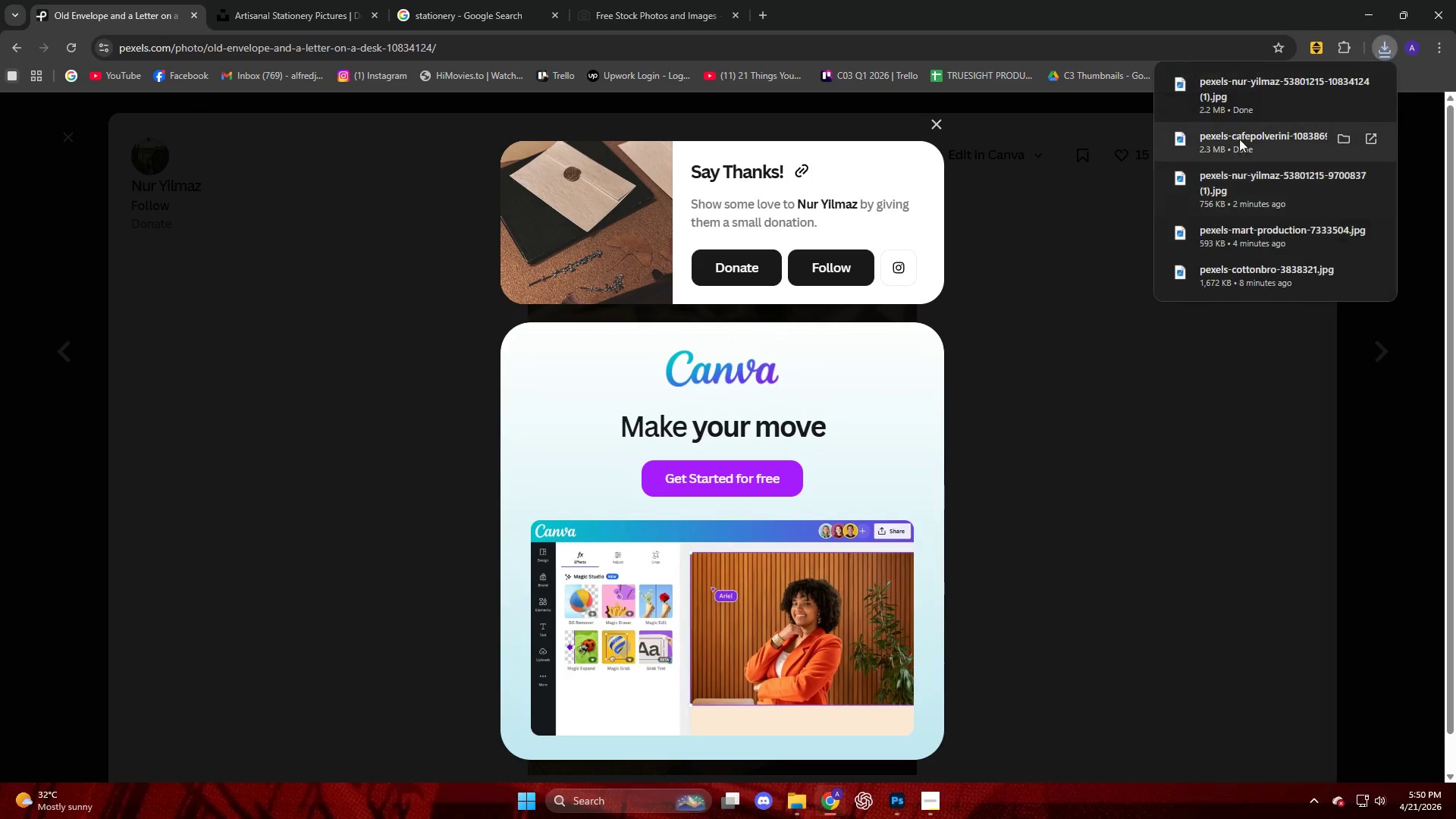 
left_click_drag(start_coordinate=[1249, 99], to_coordinate=[726, 469])
 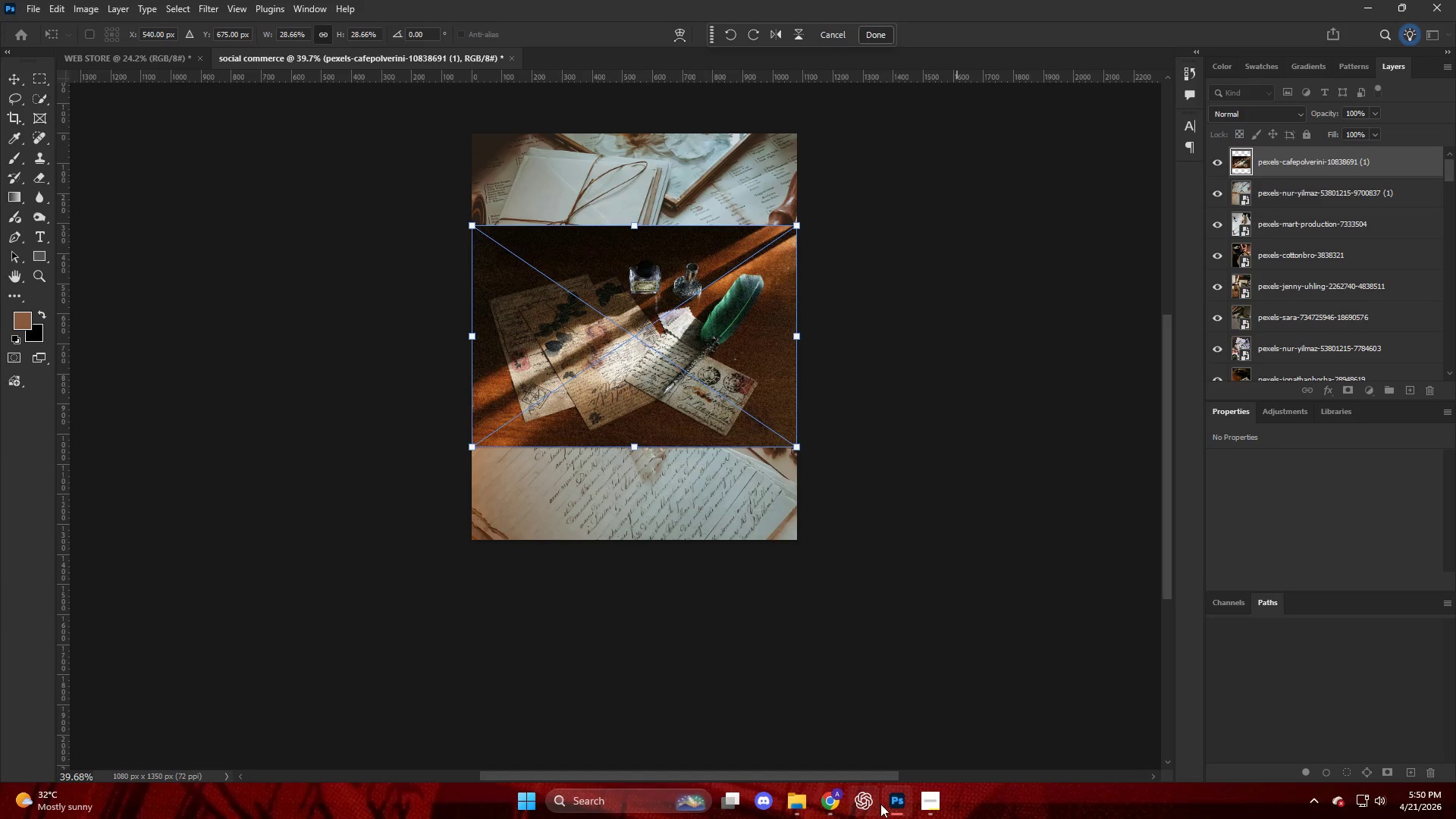 
left_click([827, 805])
 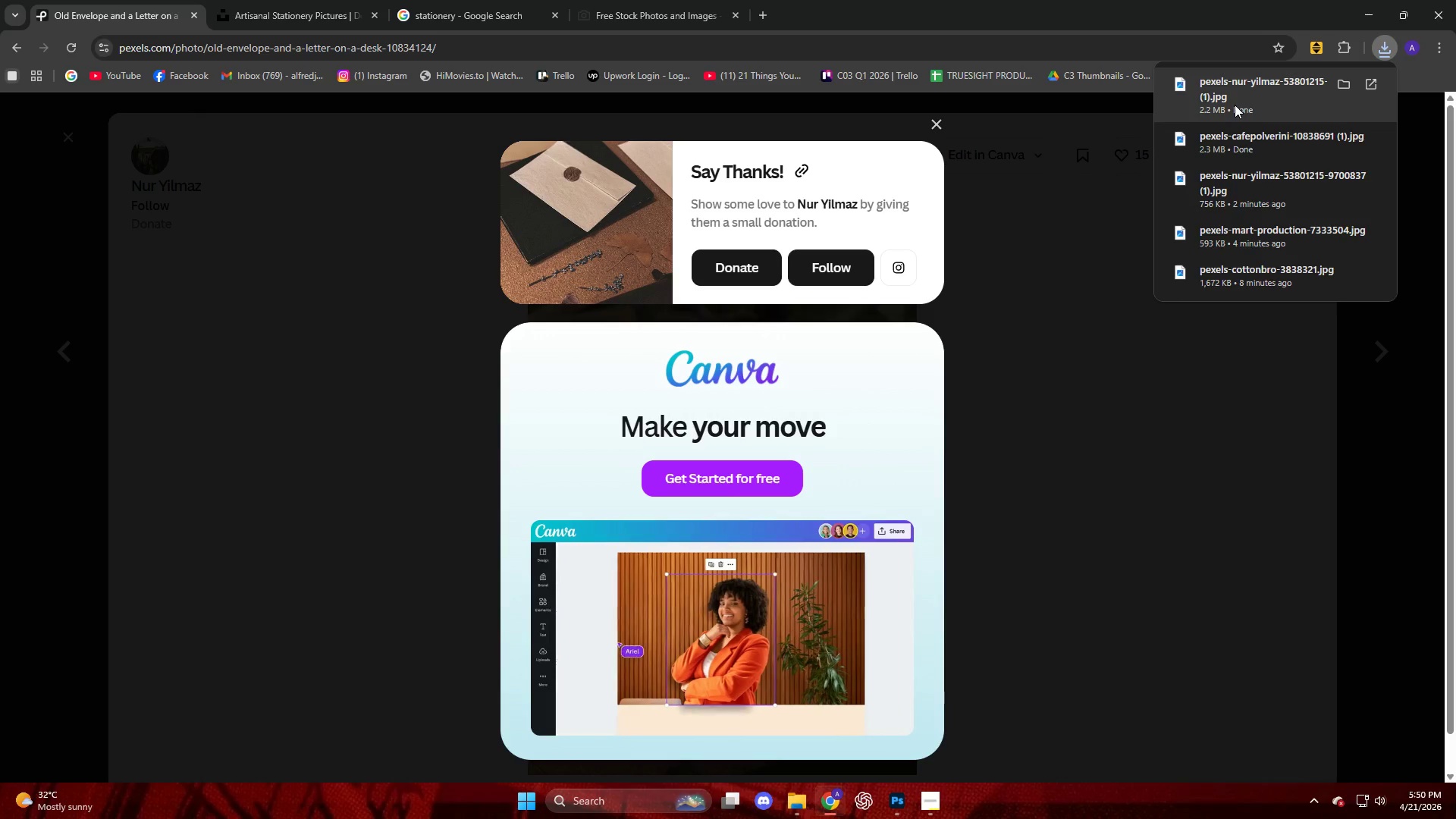 
left_click([1056, 421])
 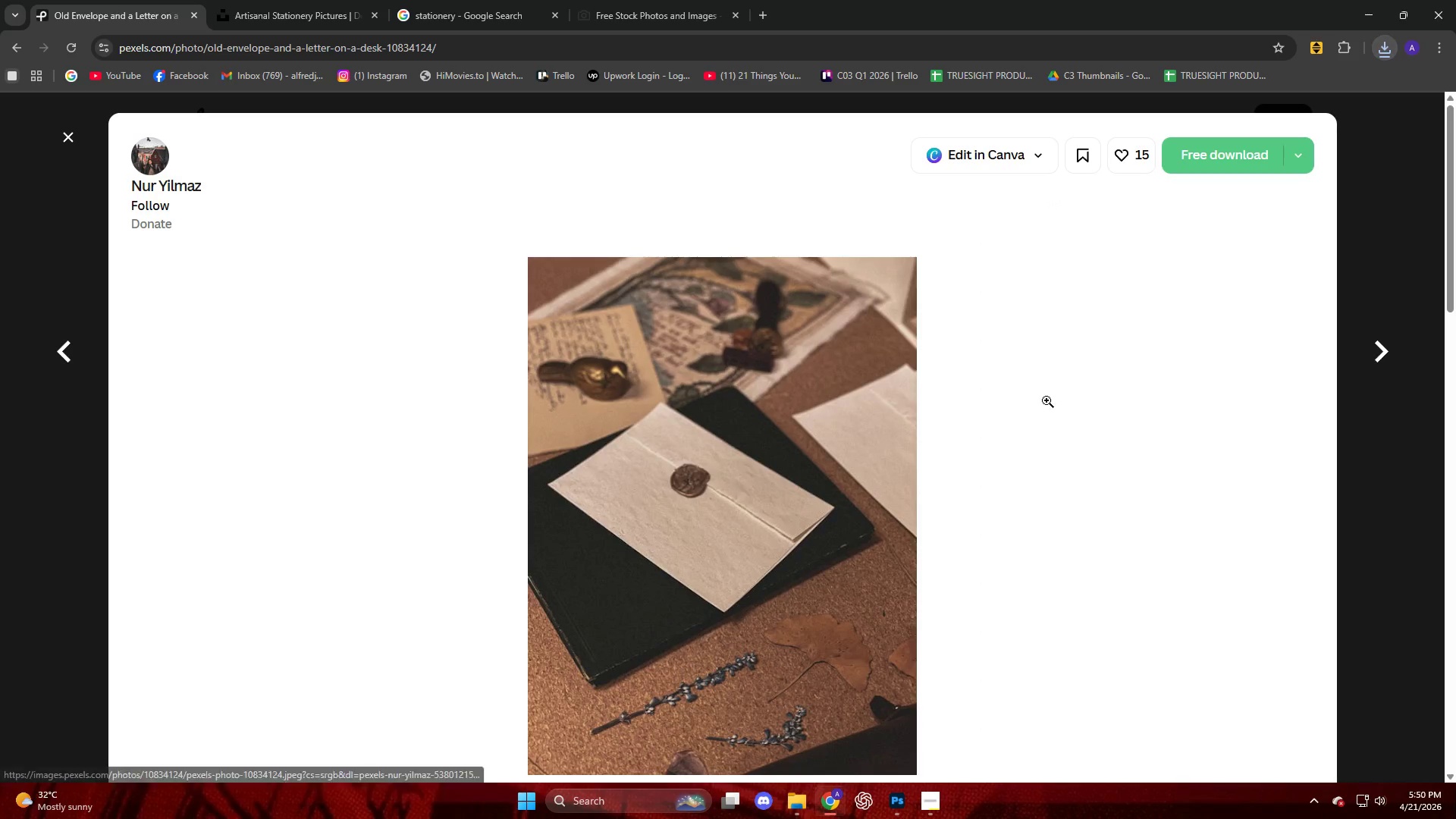 
scroll: coordinate [960, 530], scroll_direction: down, amount: 5.0
 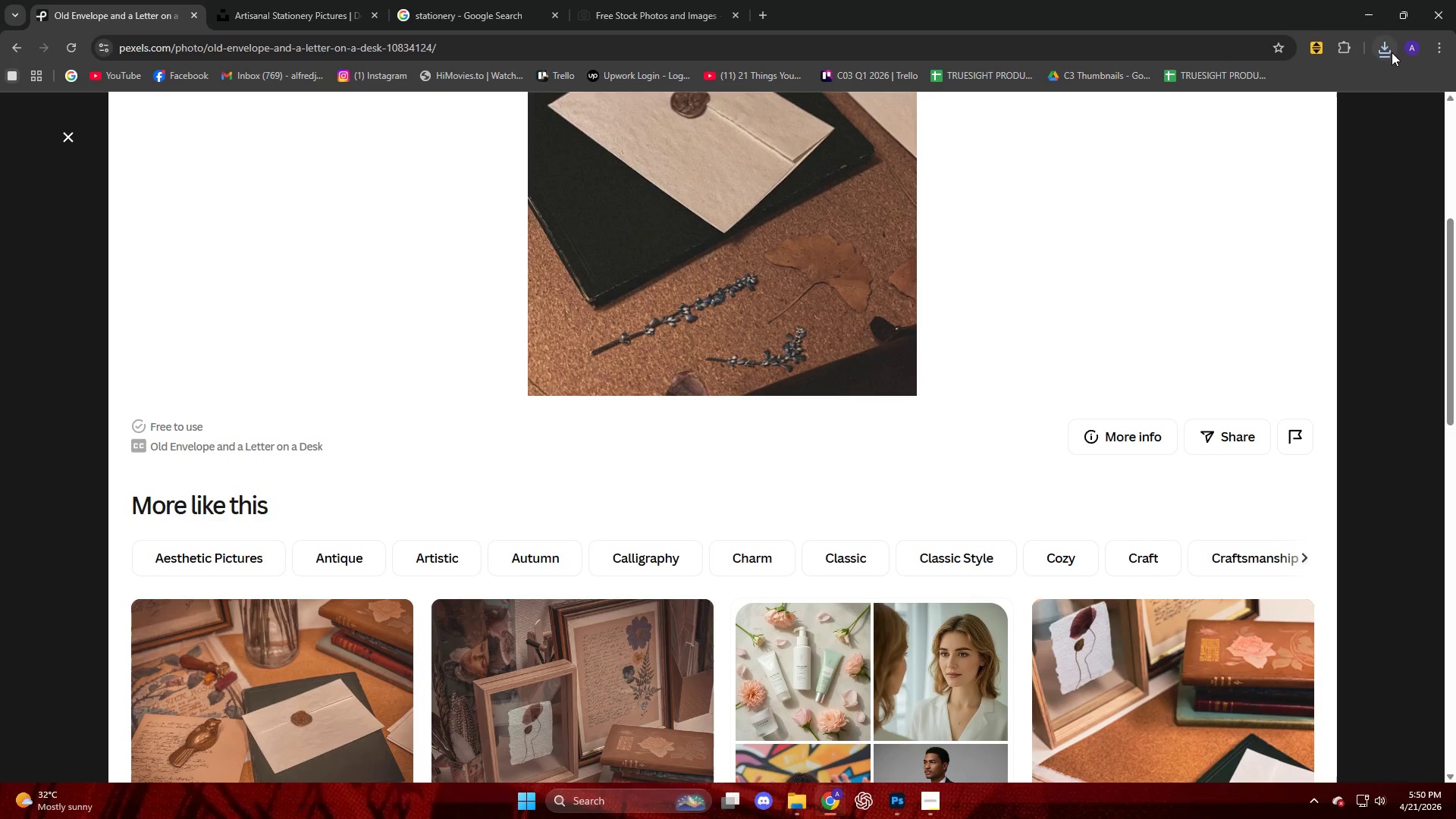 
left_click([1392, 52])
 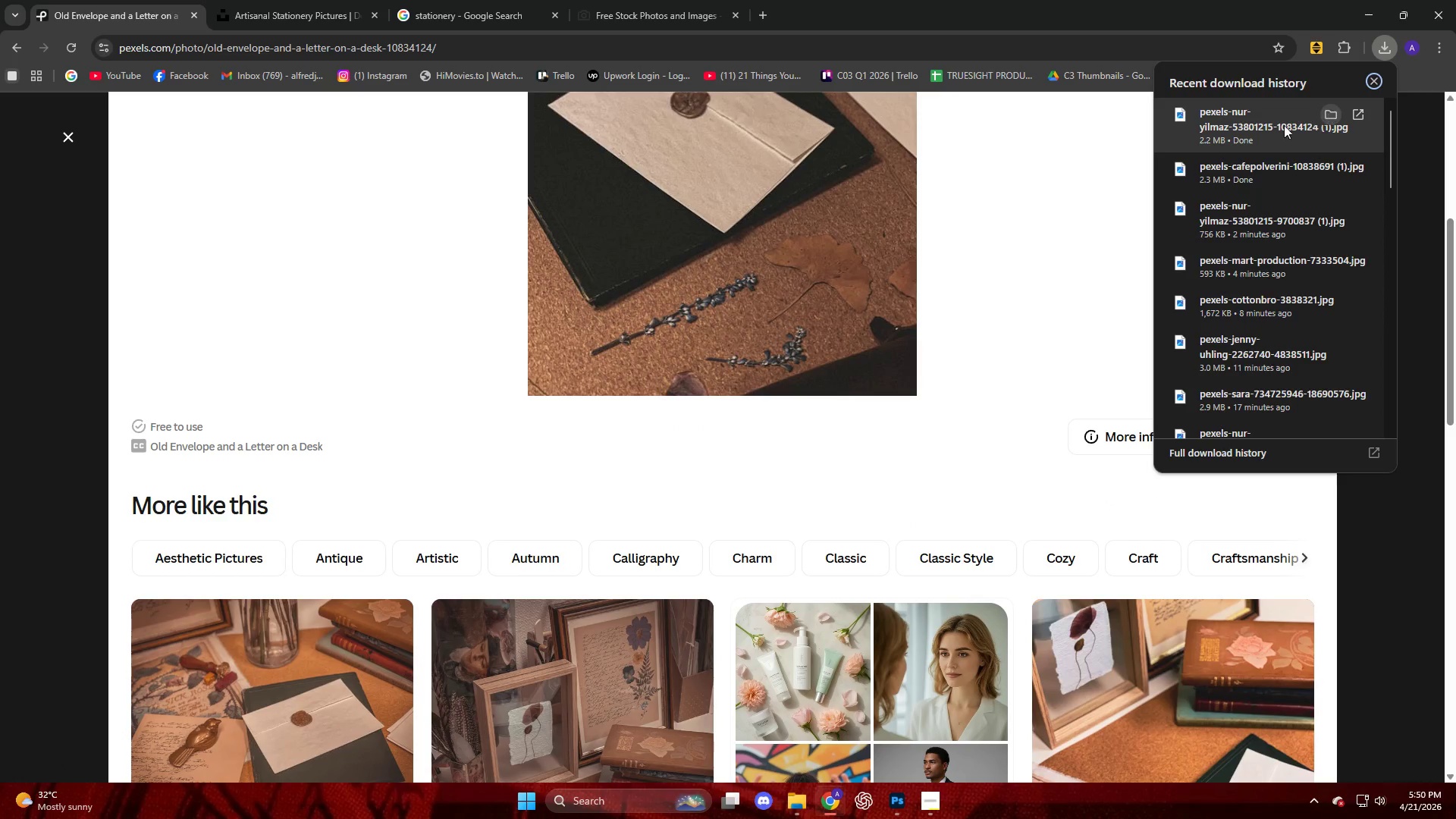 
scroll: coordinate [831, 626], scroll_direction: down, amount: 14.0
 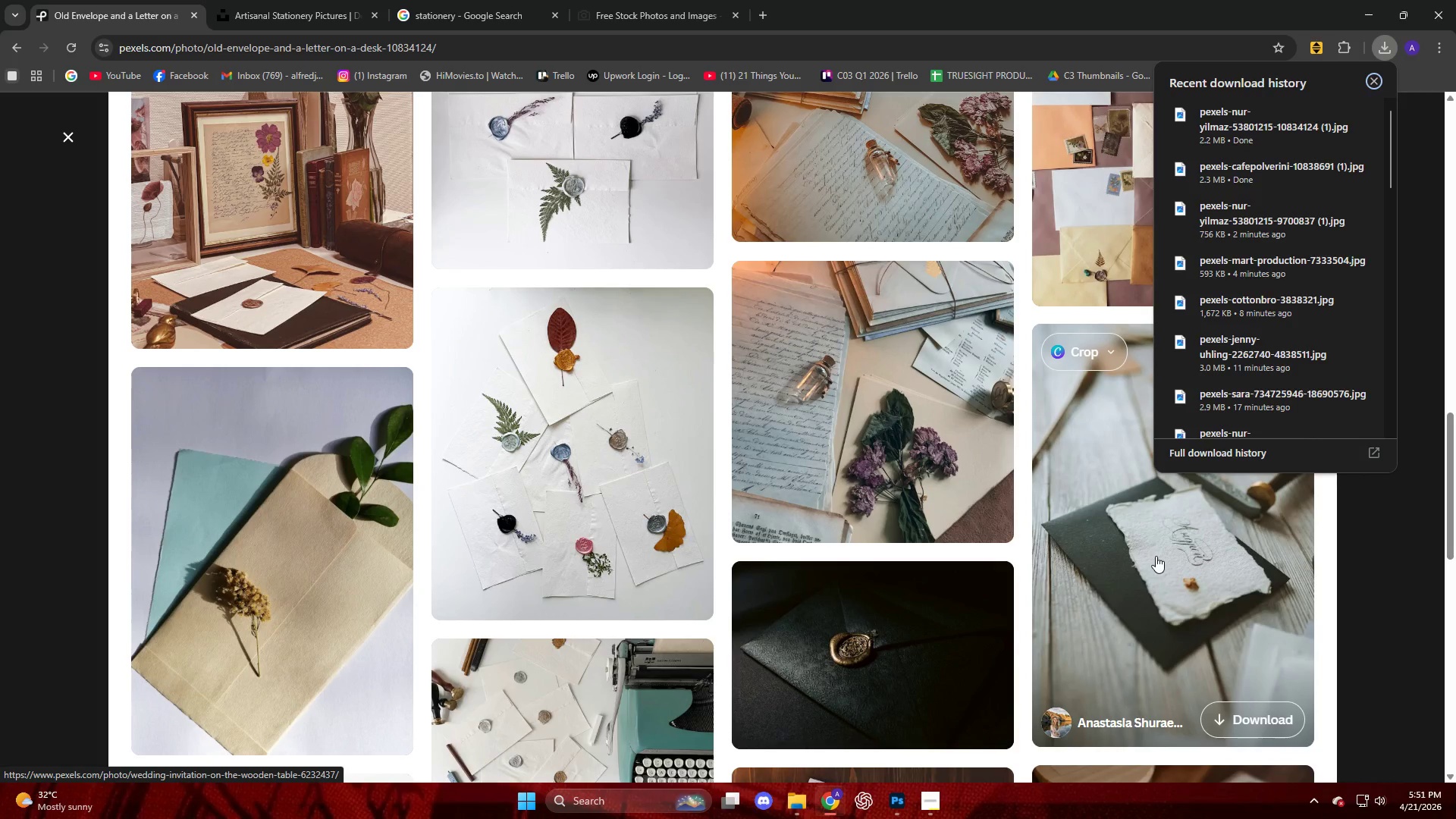 
scroll: coordinate [827, 571], scroll_direction: down, amount: 14.0
 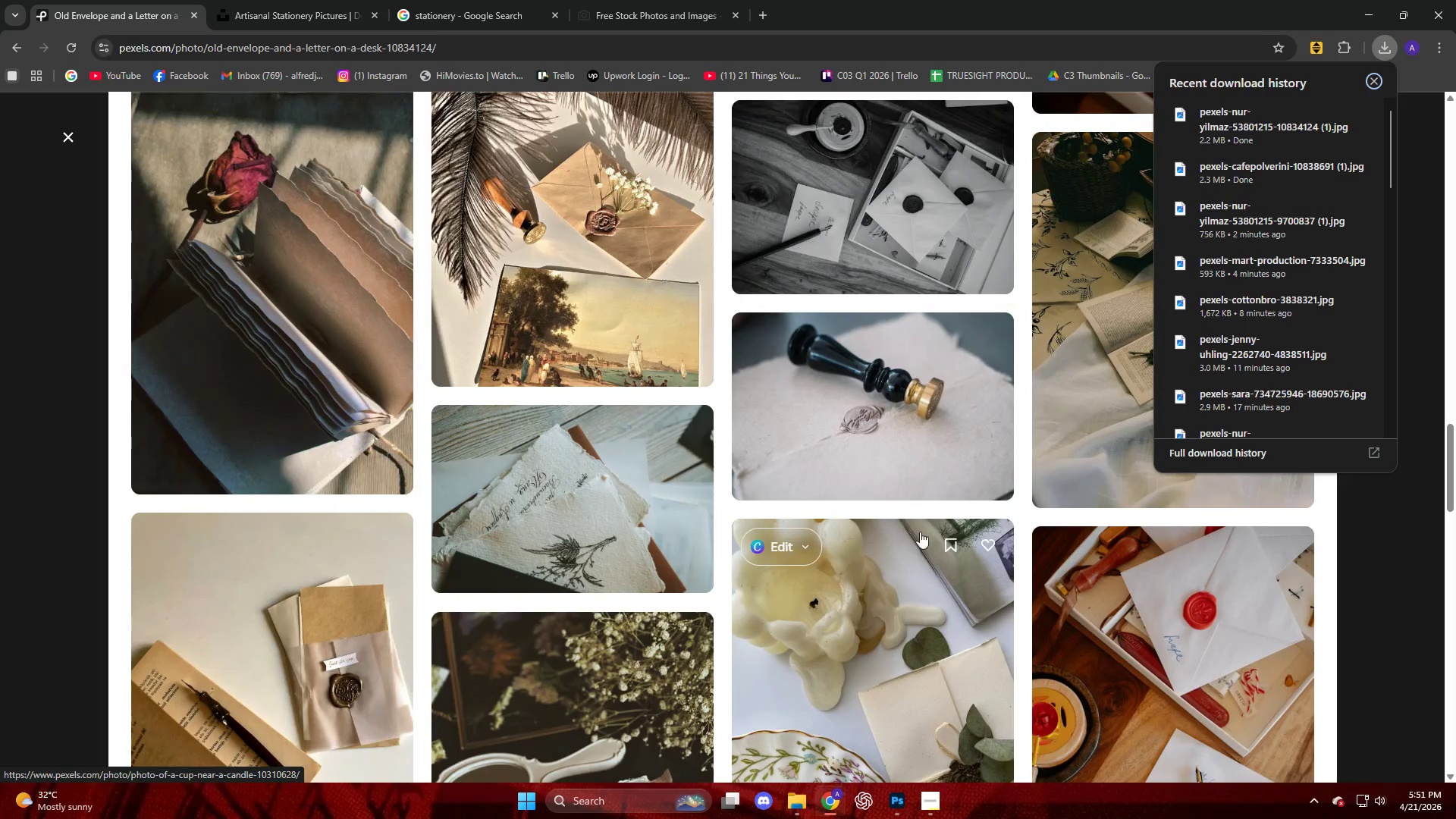 
scroll: coordinate [983, 535], scroll_direction: up, amount: 5.0
 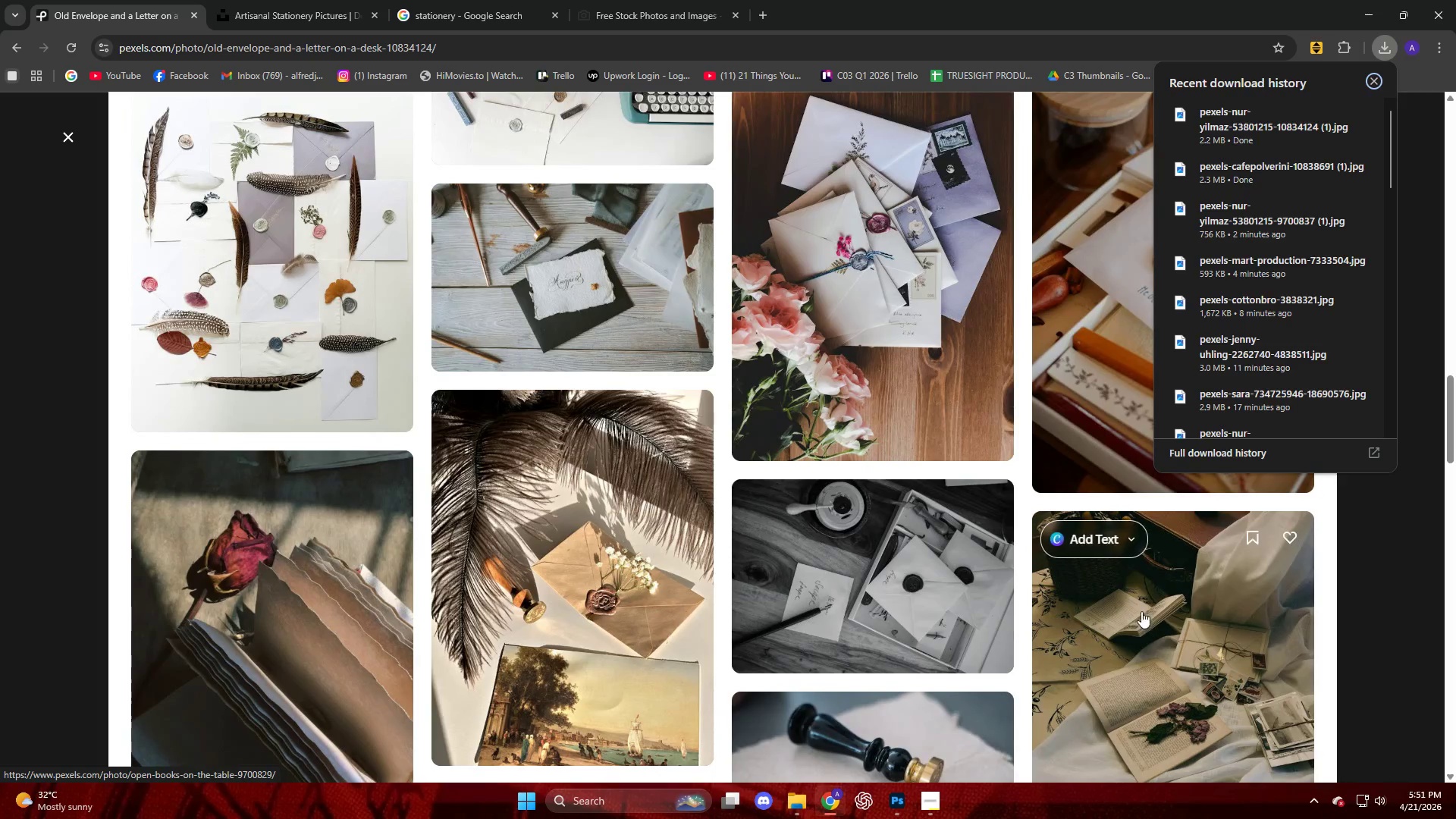 
left_click([1147, 615])
 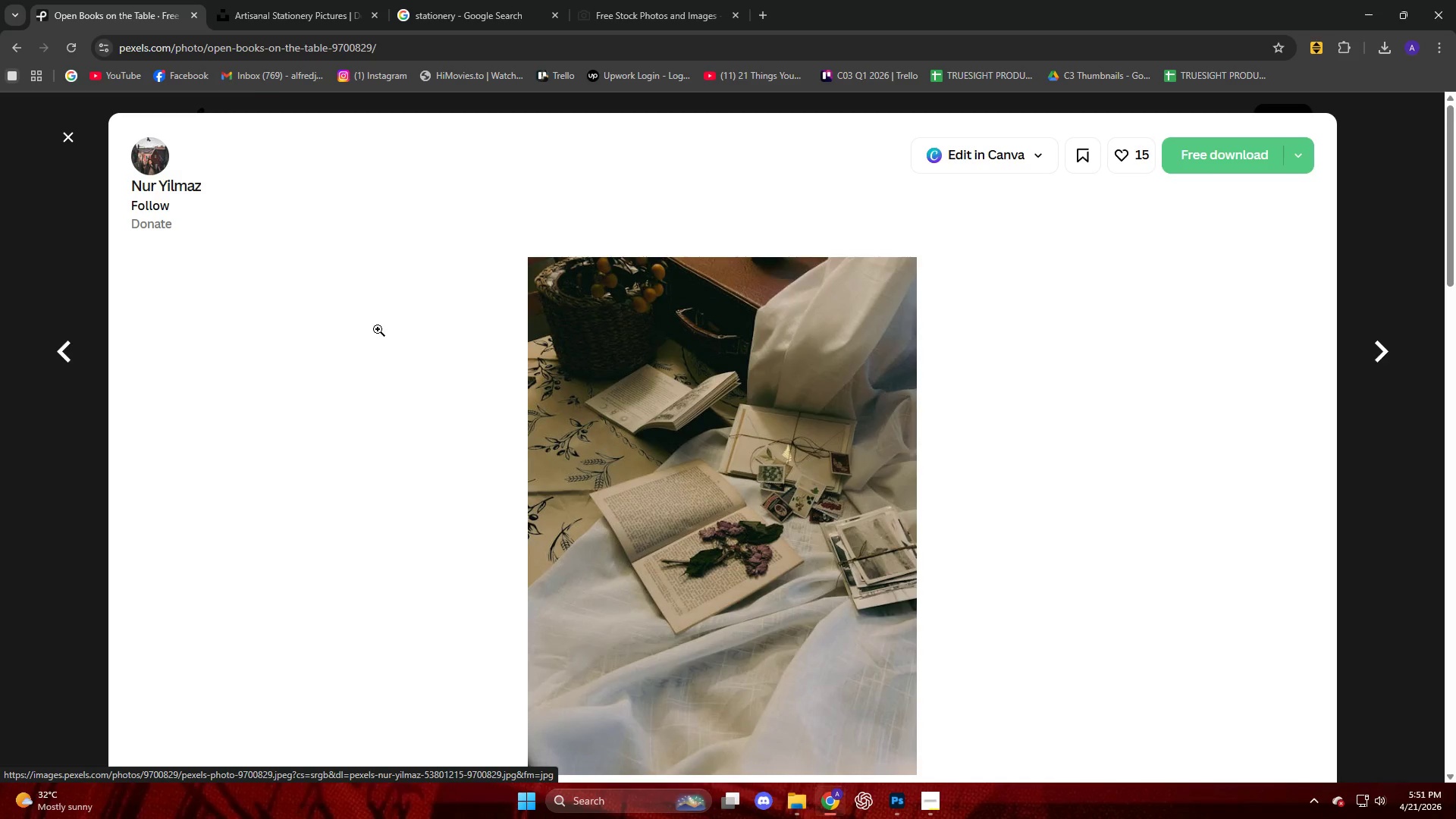 
left_click([66, 133])
 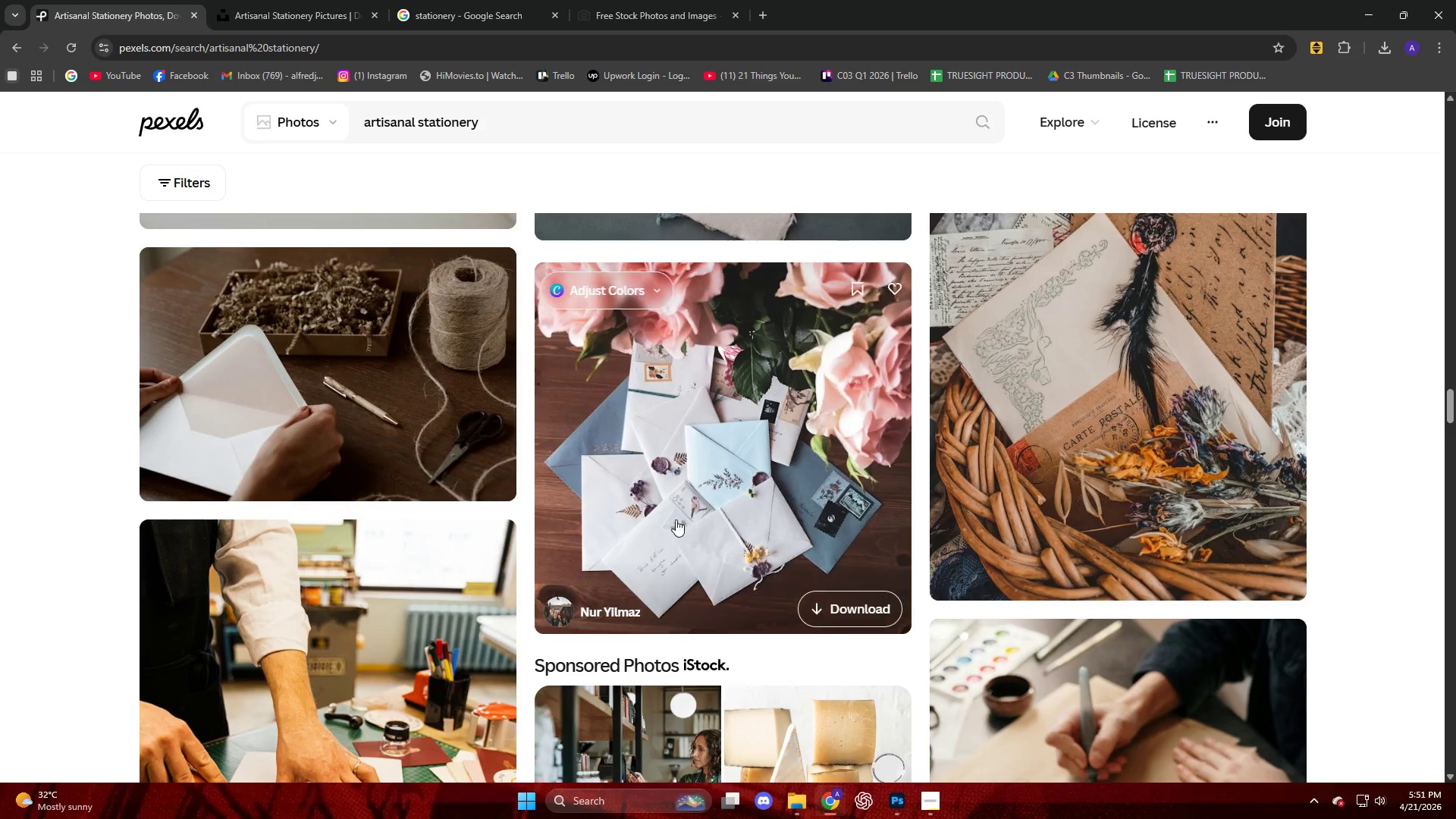 
scroll: coordinate [690, 517], scroll_direction: down, amount: 9.0
 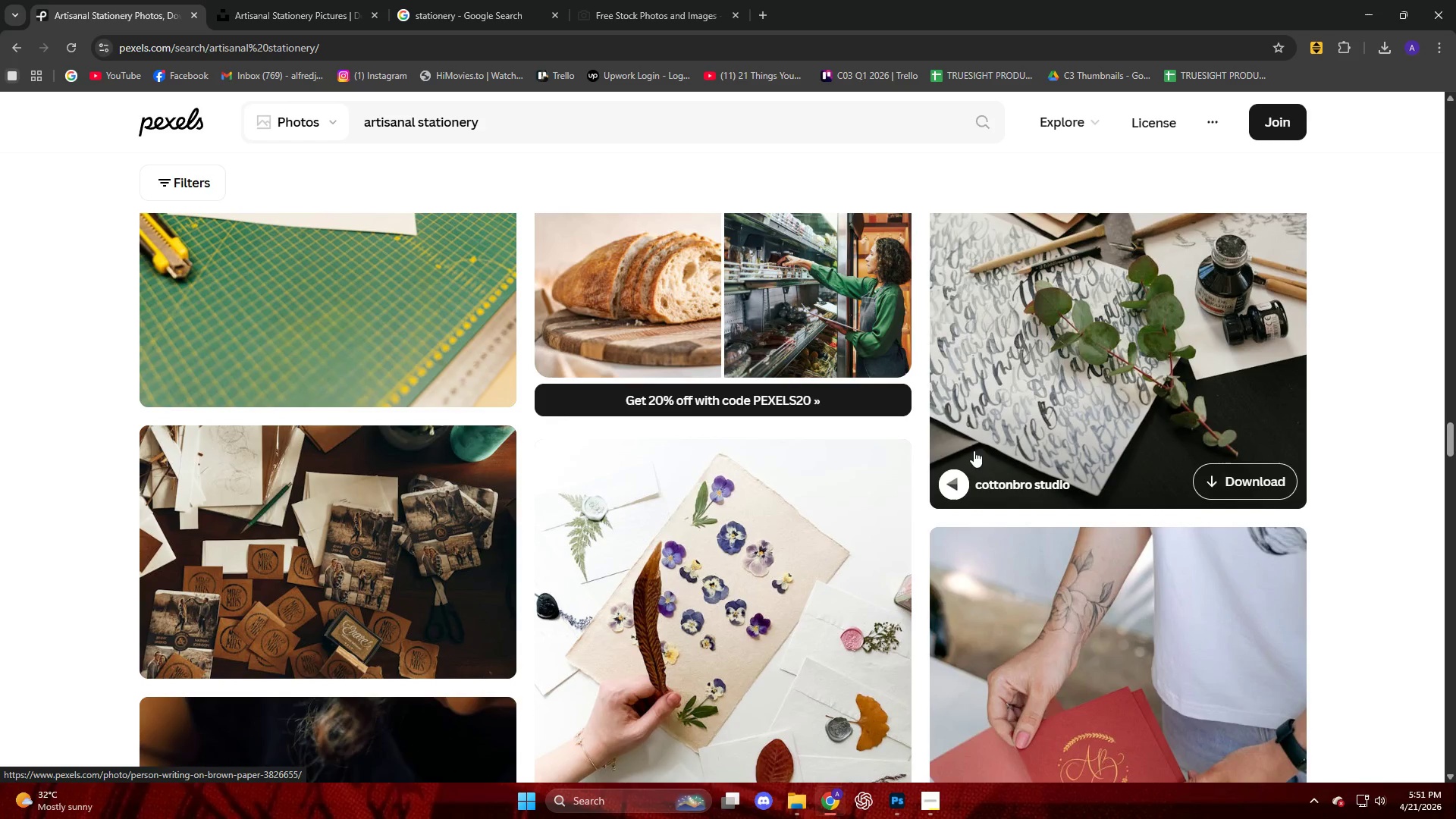 
left_click([1170, 329])
 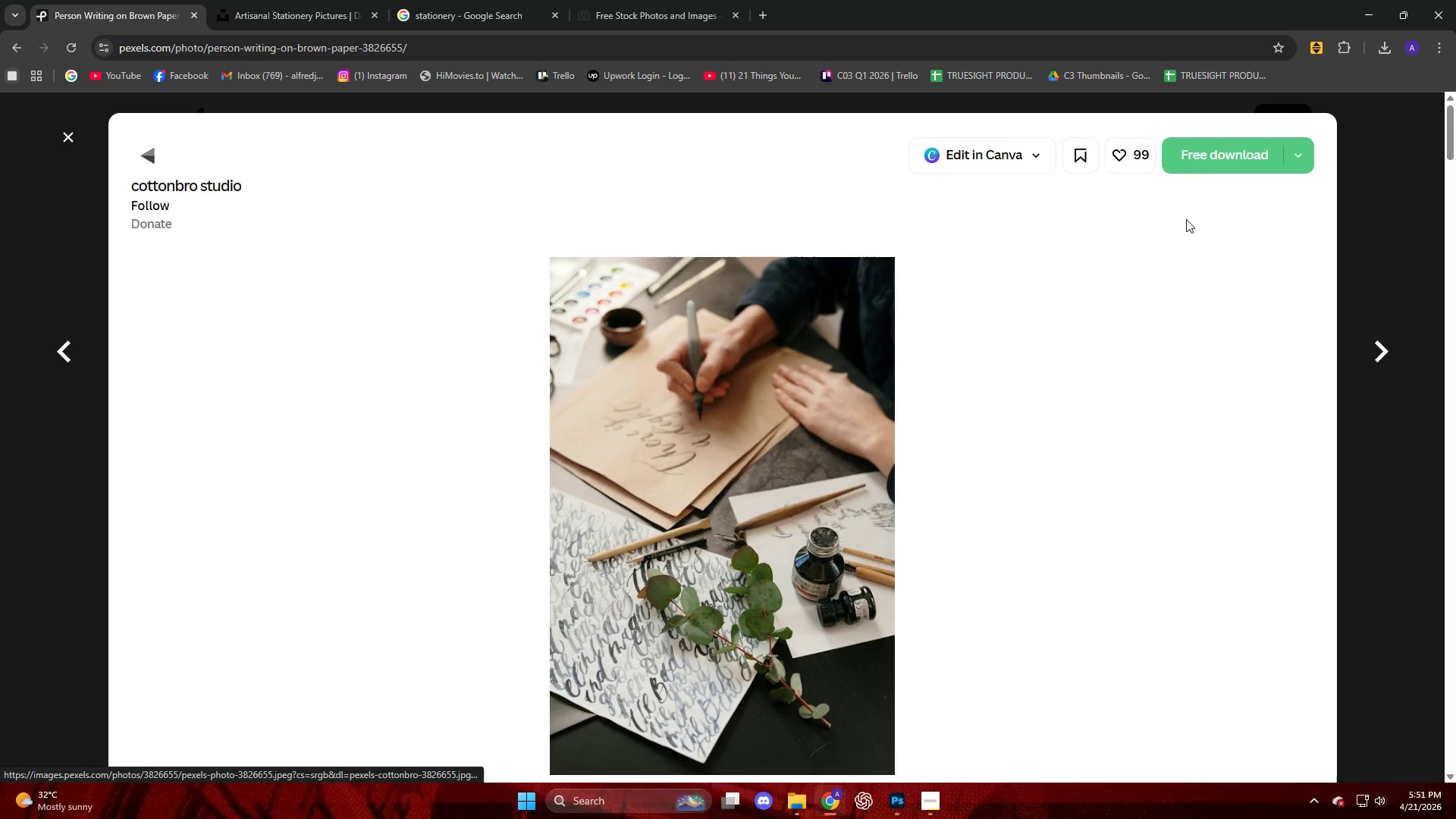 
left_click([1216, 168])
 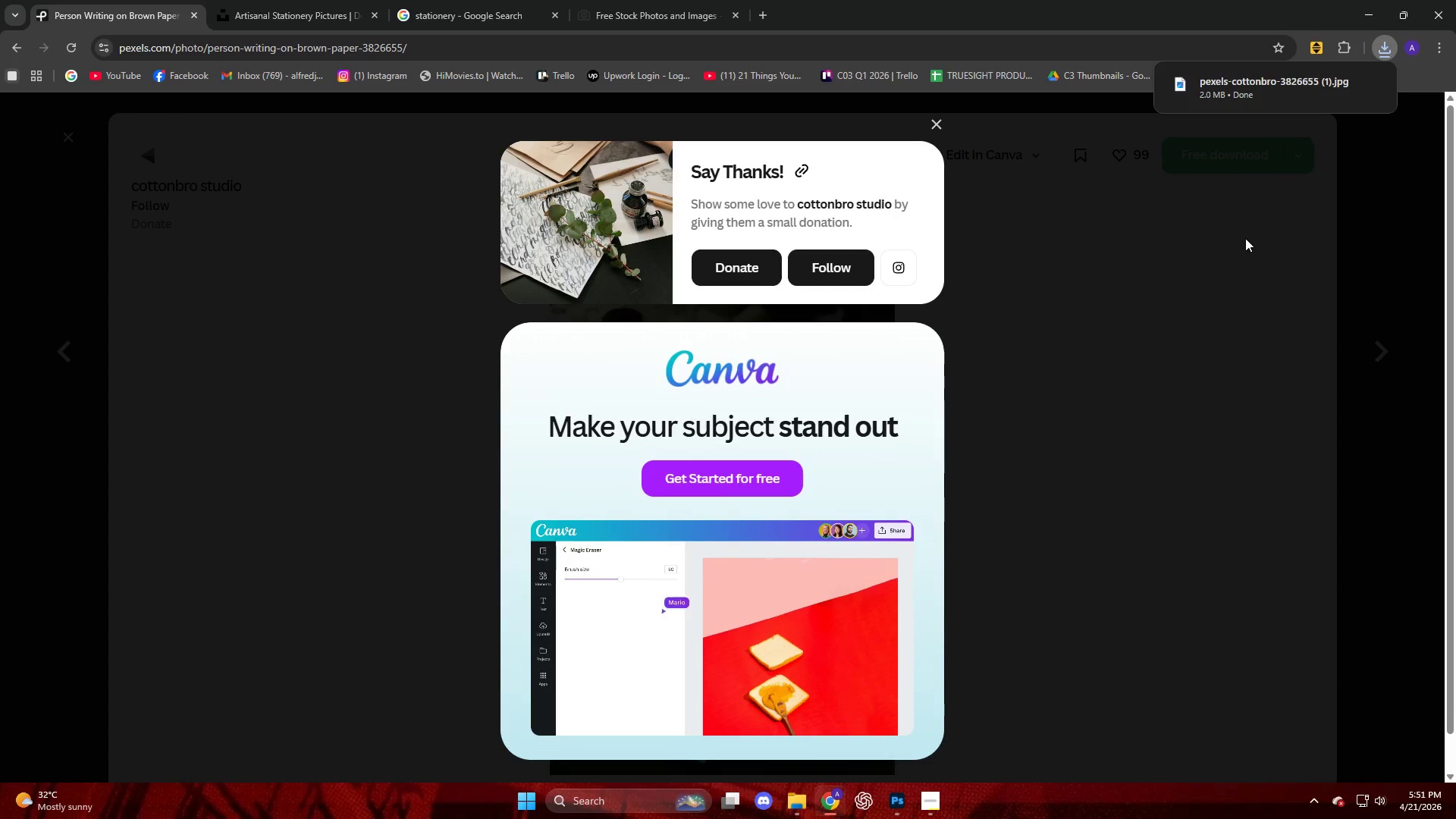 
scroll: coordinate [1049, 424], scroll_direction: down, amount: 3.0
 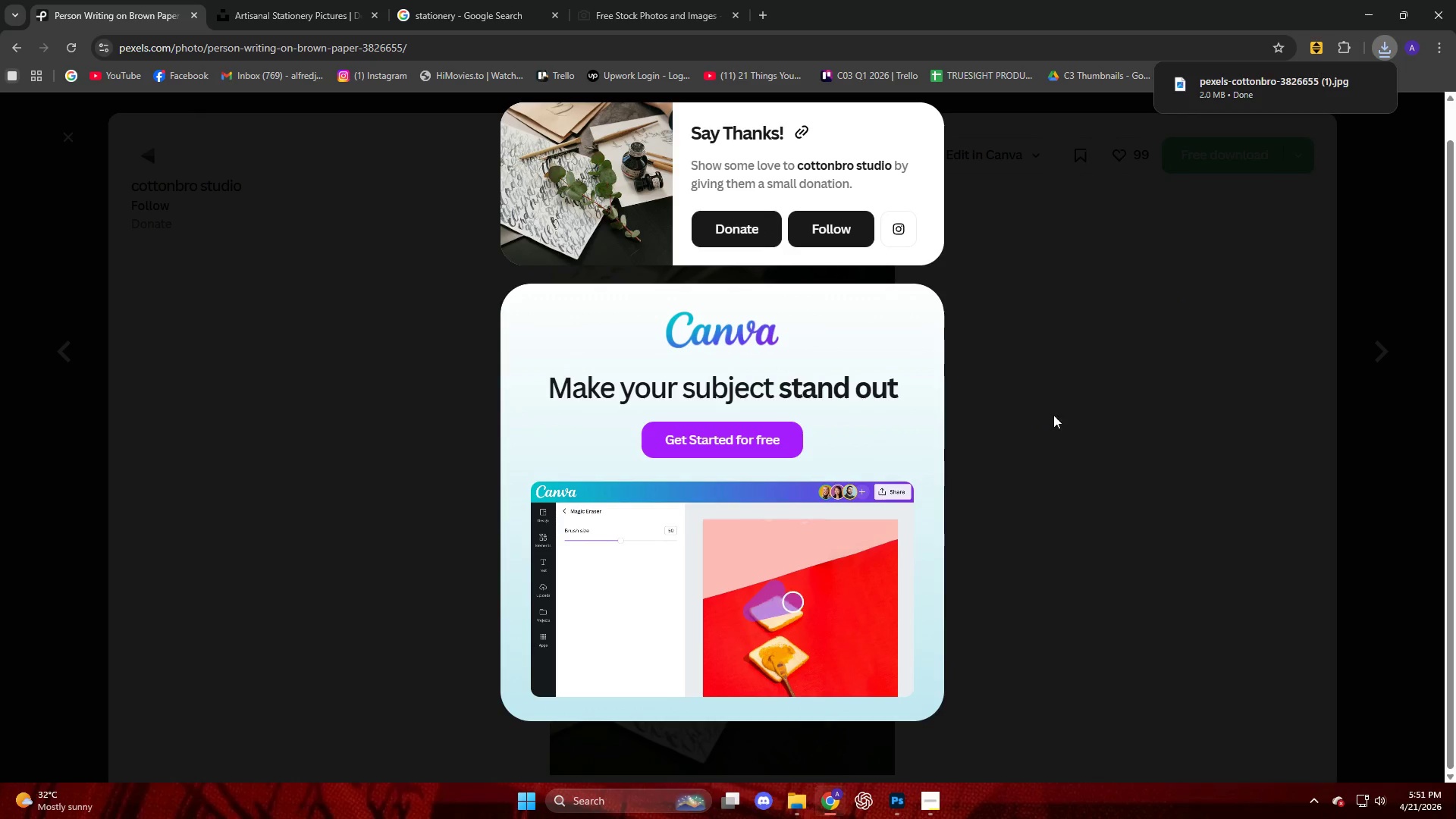 
left_click([1078, 405])
 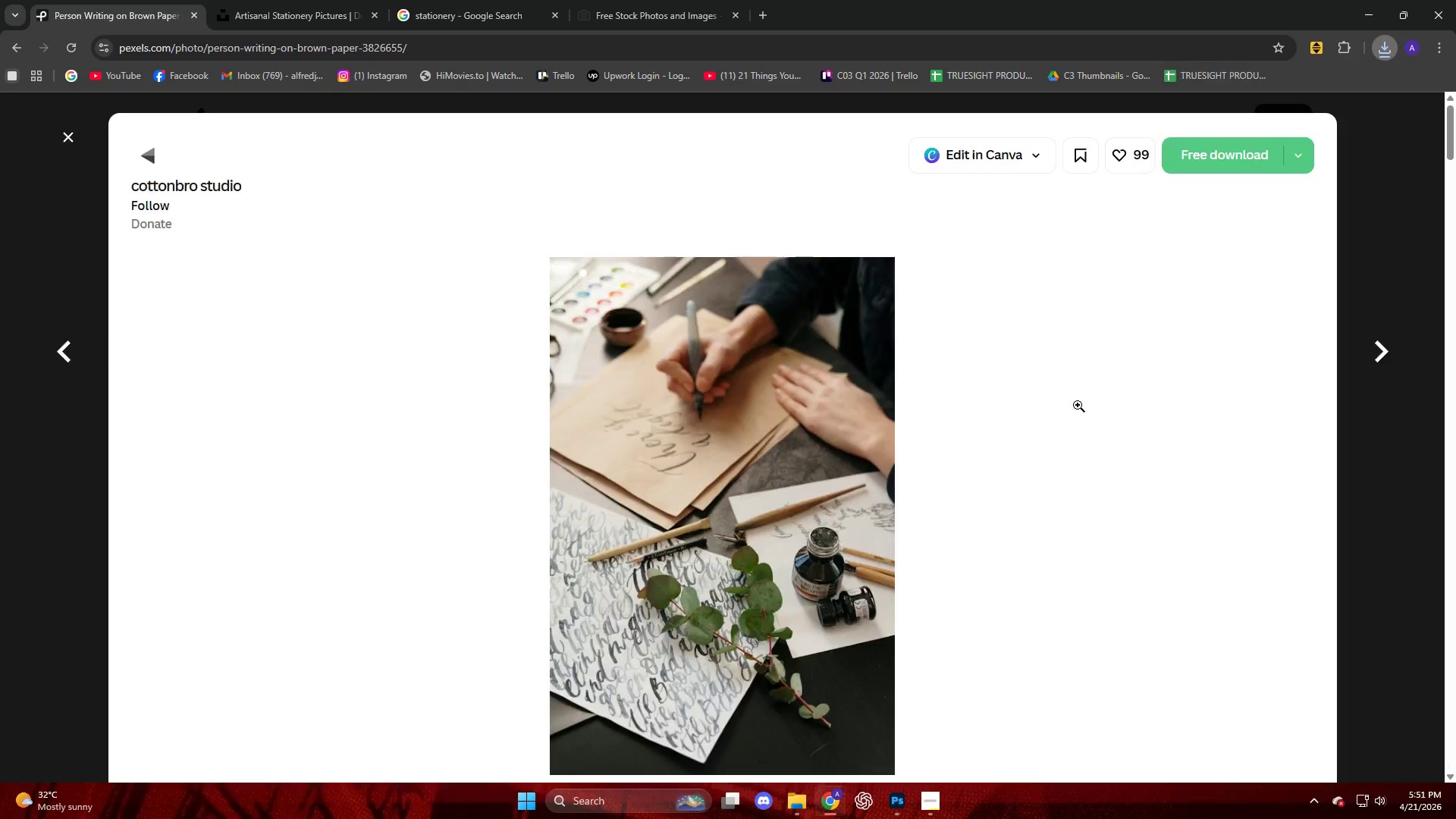 
scroll: coordinate [1072, 413], scroll_direction: down, amount: 11.0
 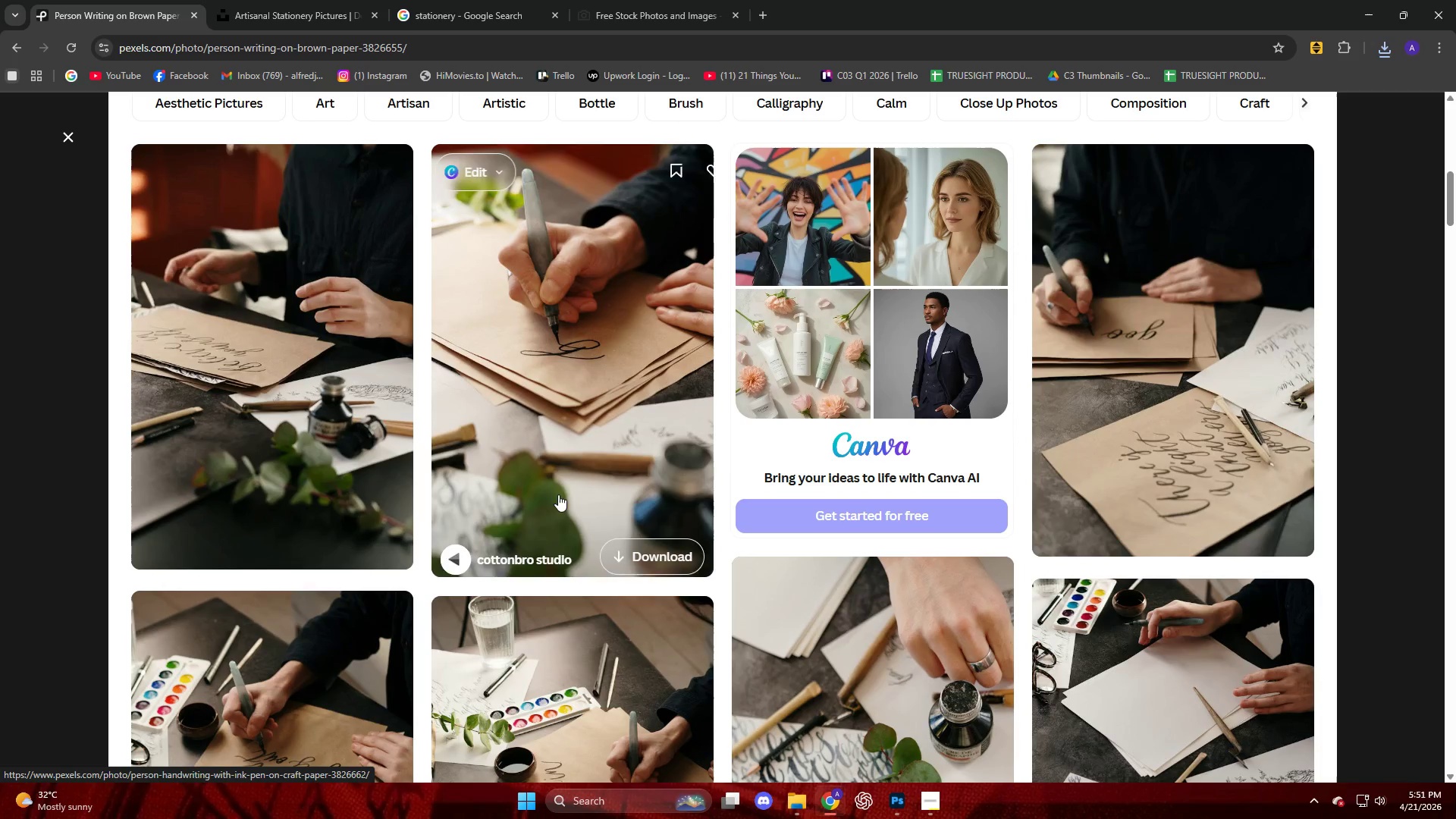 
left_click([605, 347])
 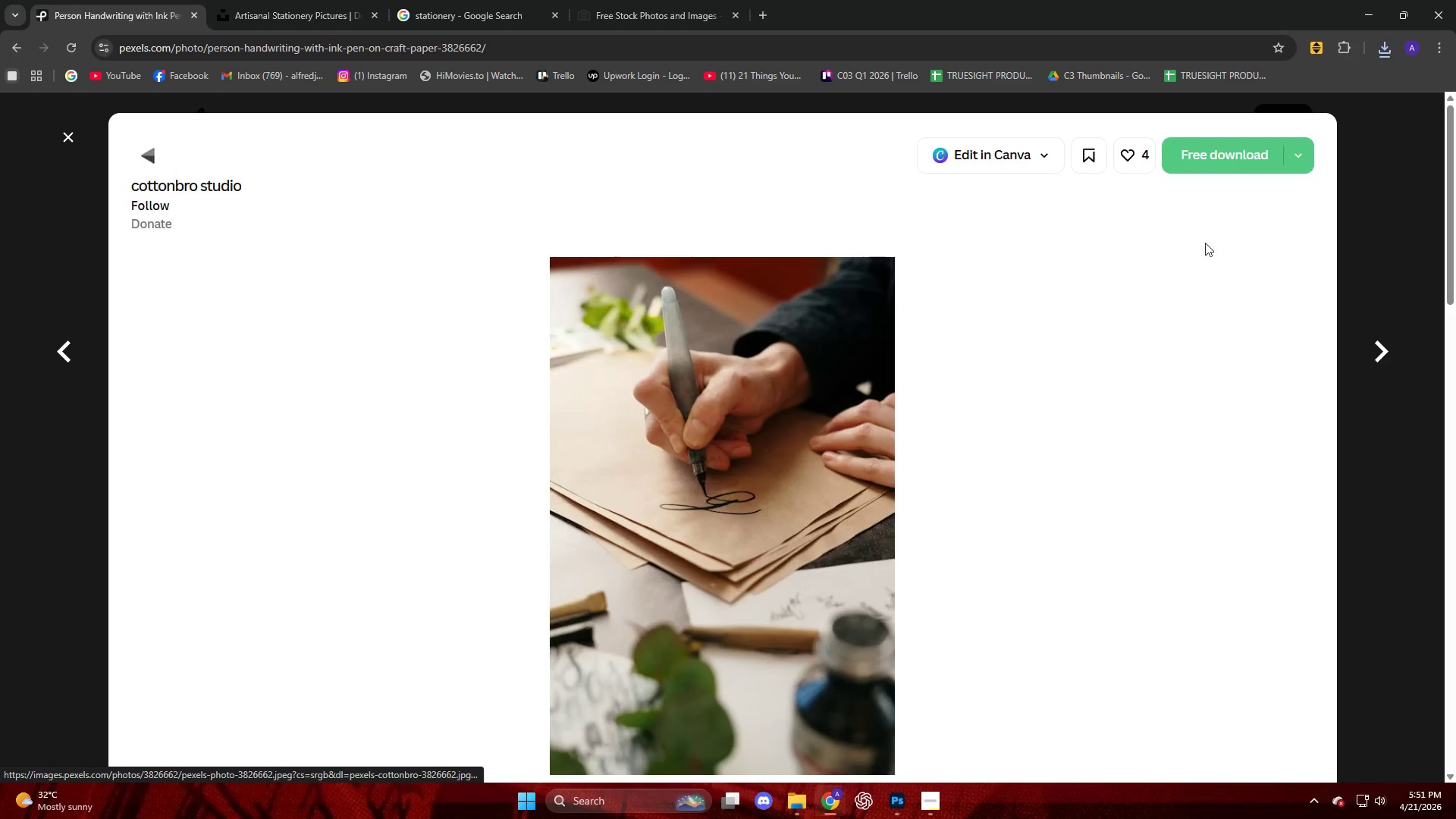 
left_click([1227, 165])
 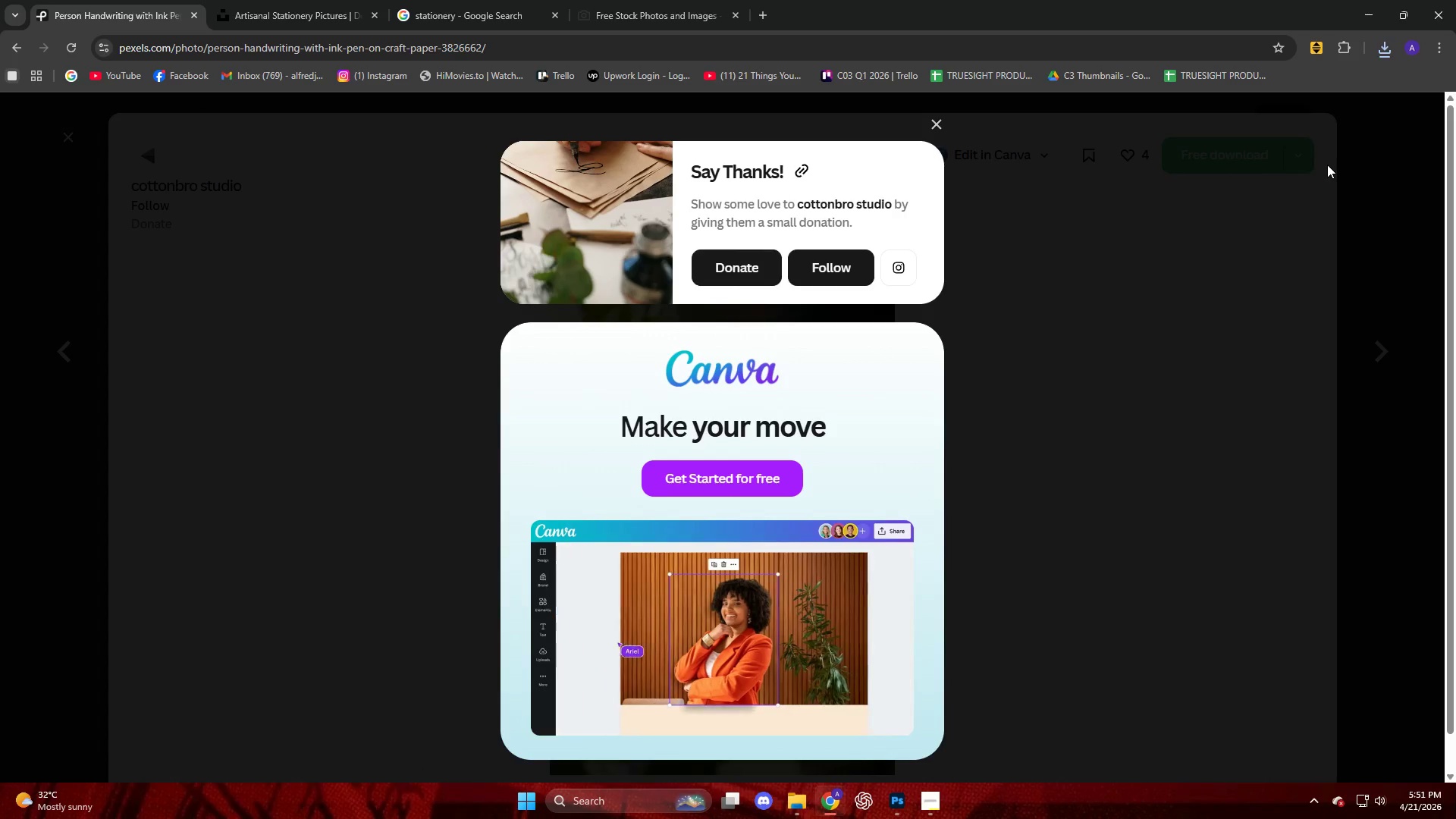 
left_click([1379, 49])
 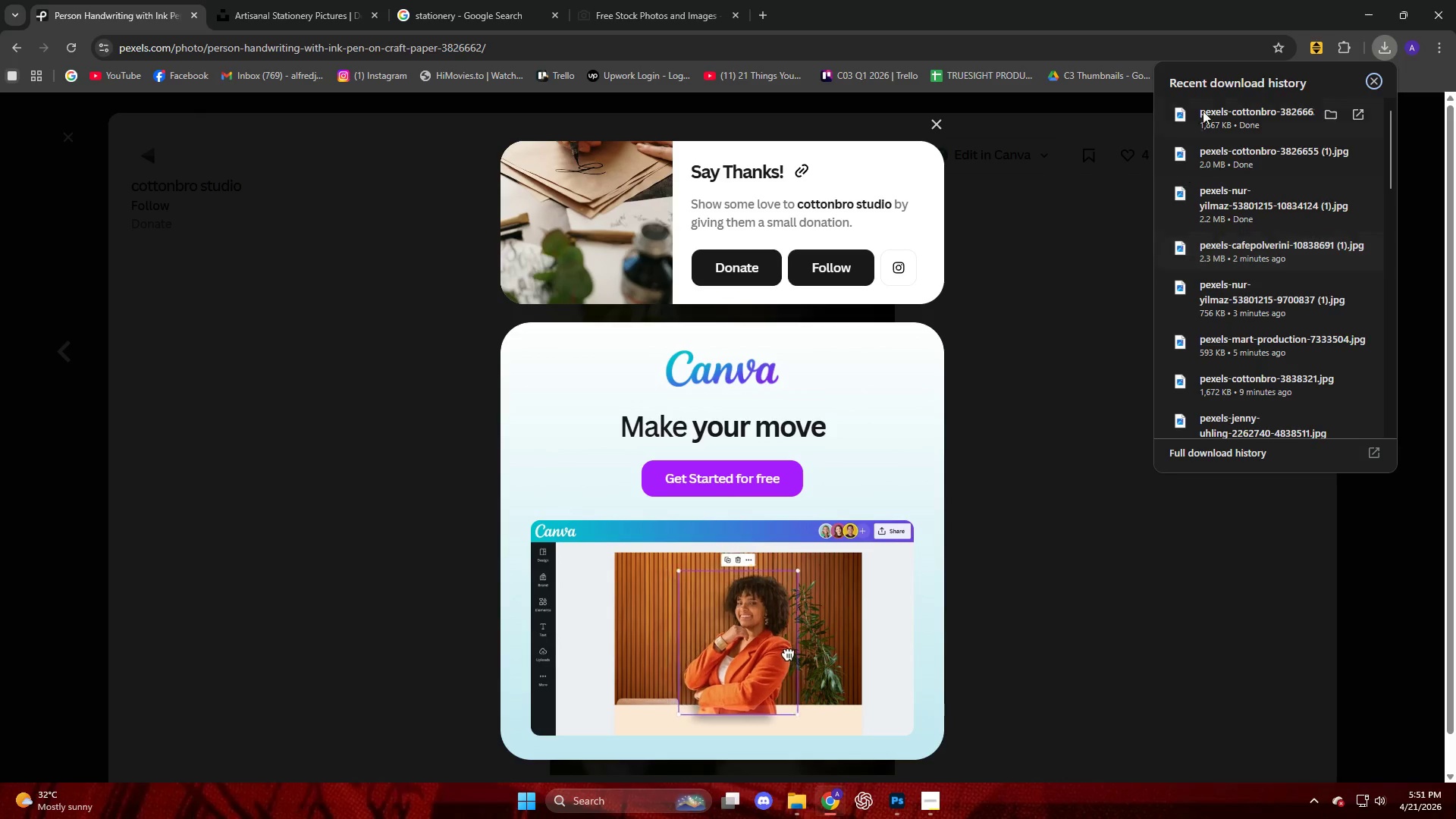 
left_click_drag(start_coordinate=[1231, 111], to_coordinate=[676, 351])
 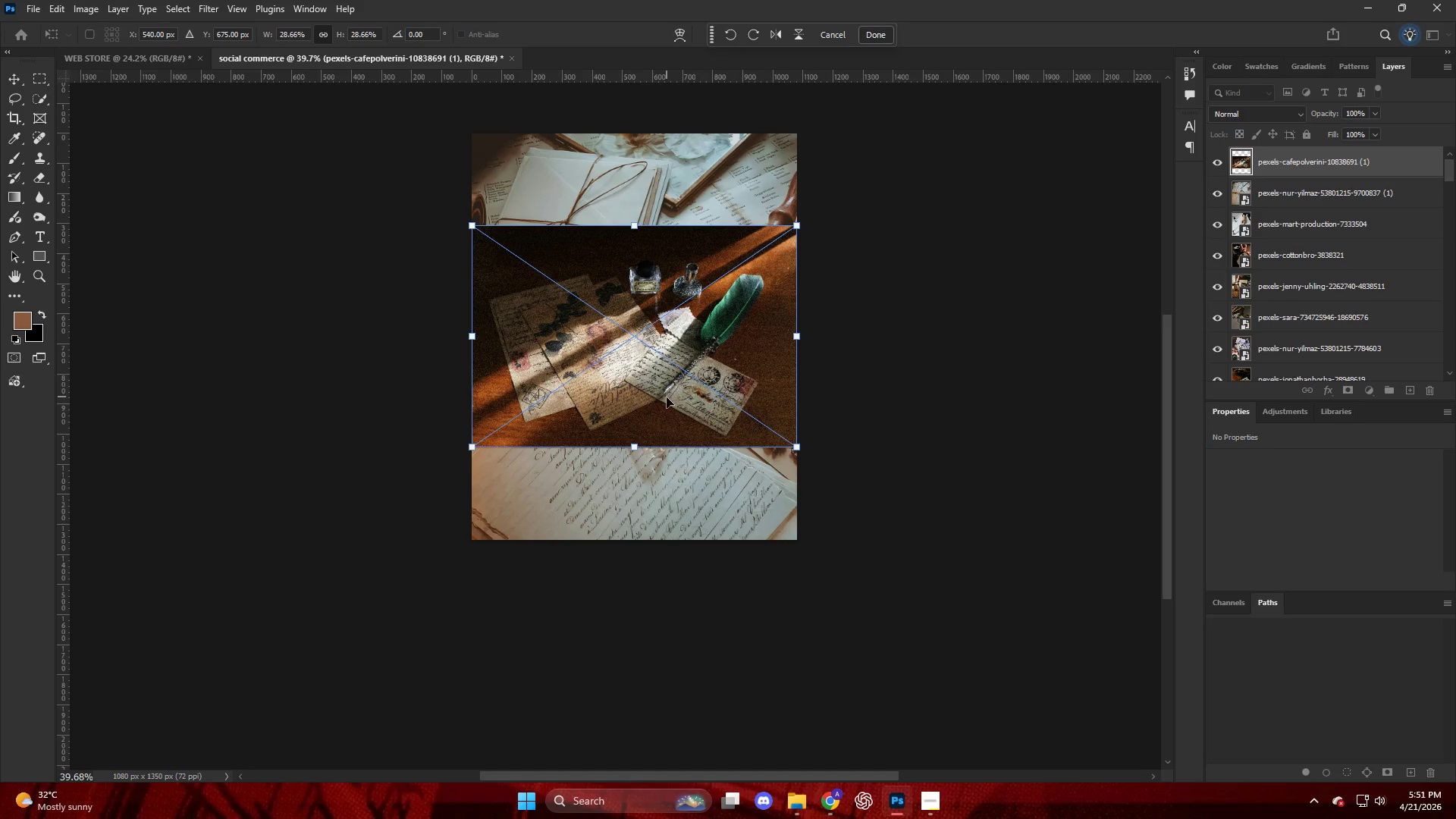 
left_click([675, 398])
 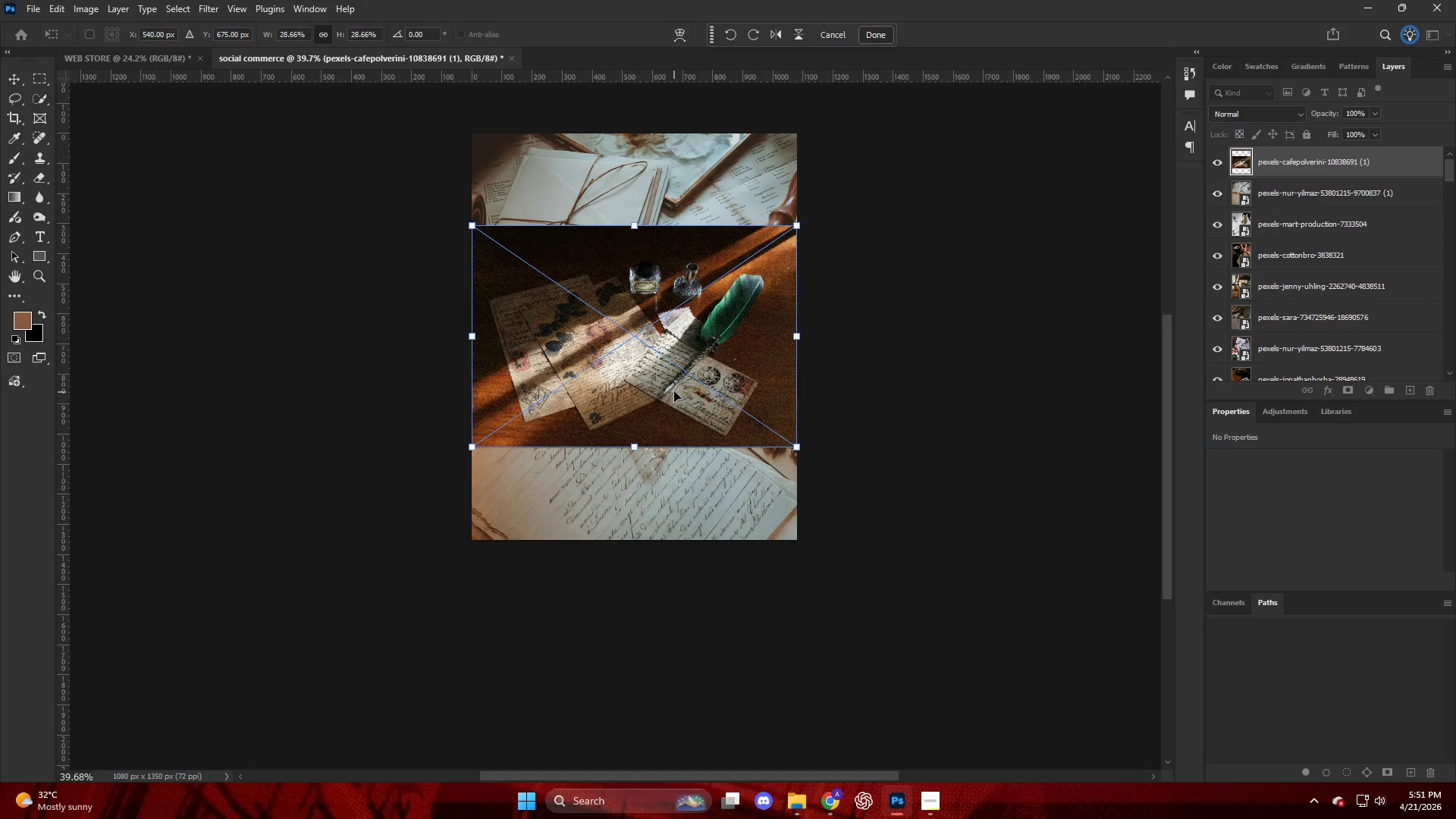 
key(Backspace)
 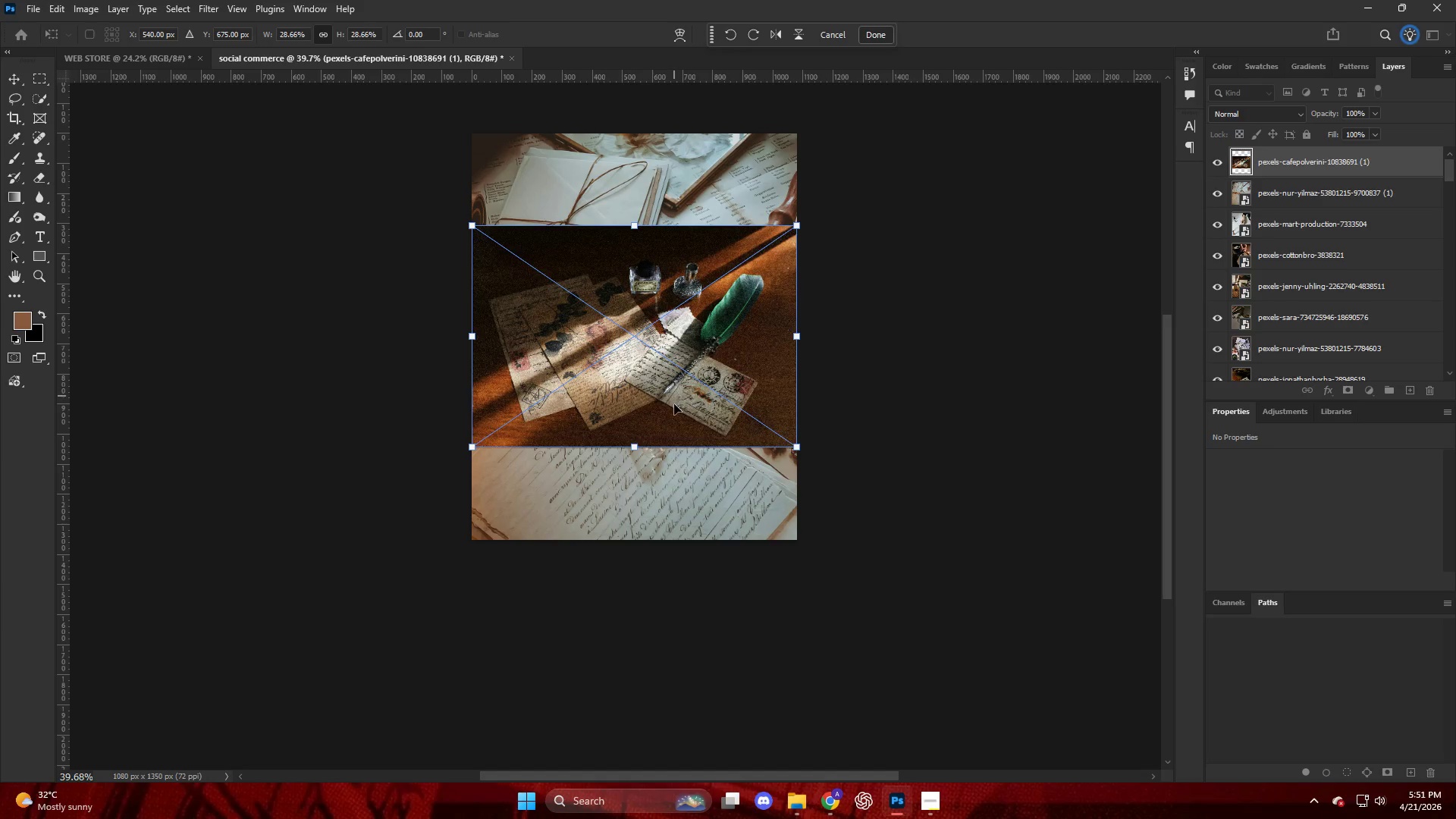 
key(Backspace)
 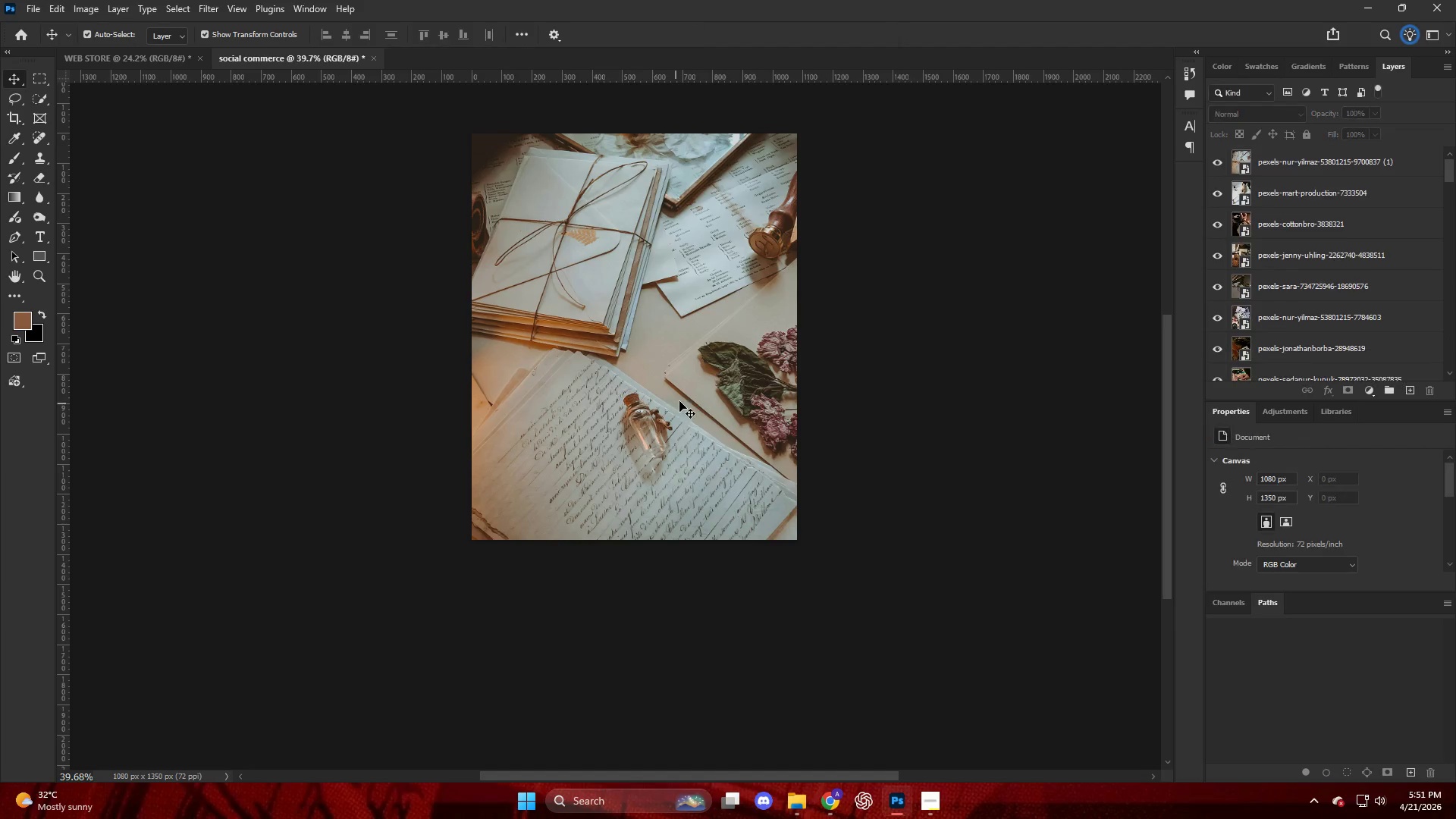 
key(Backspace)
 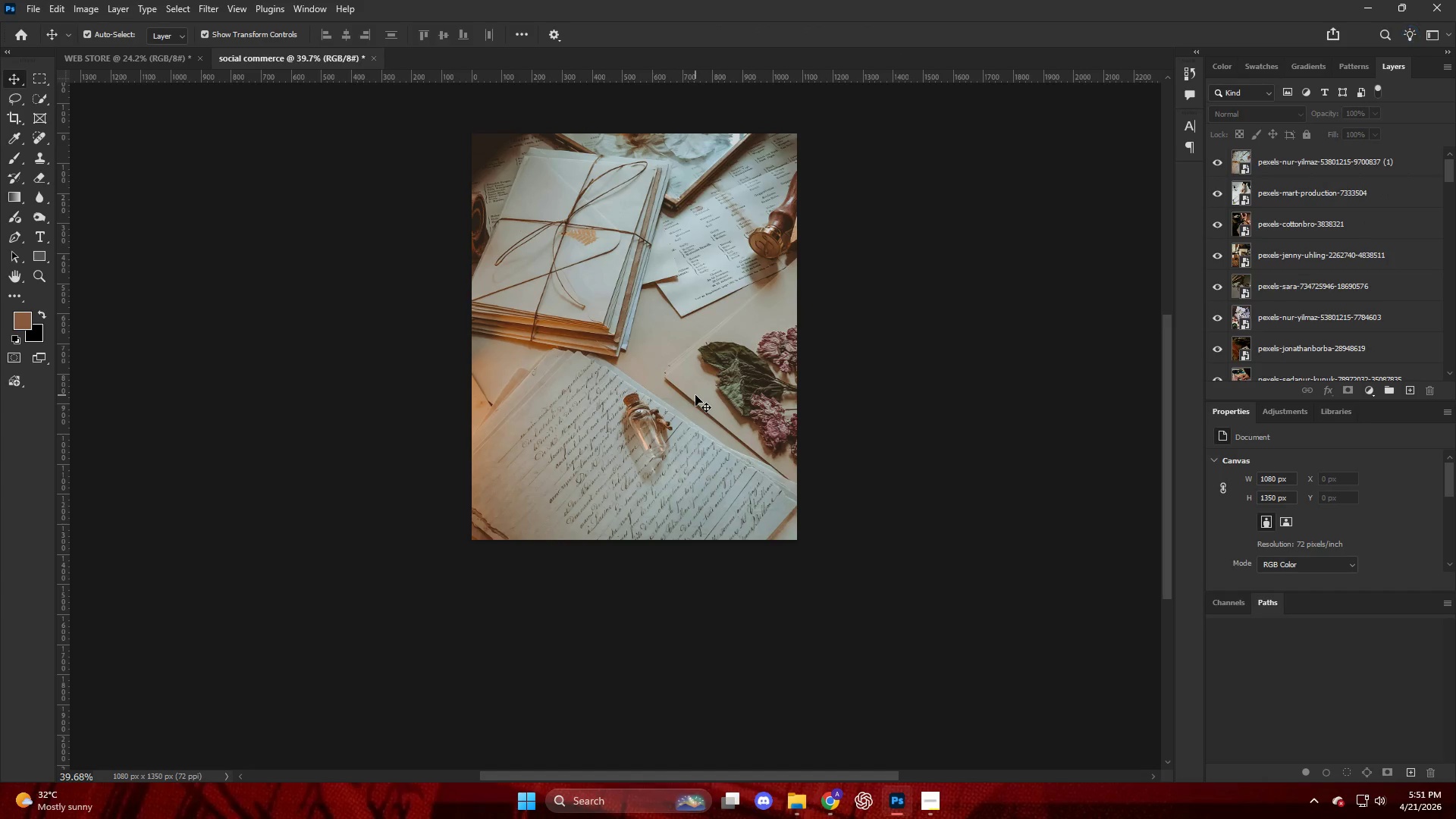 
key(Backspace)
 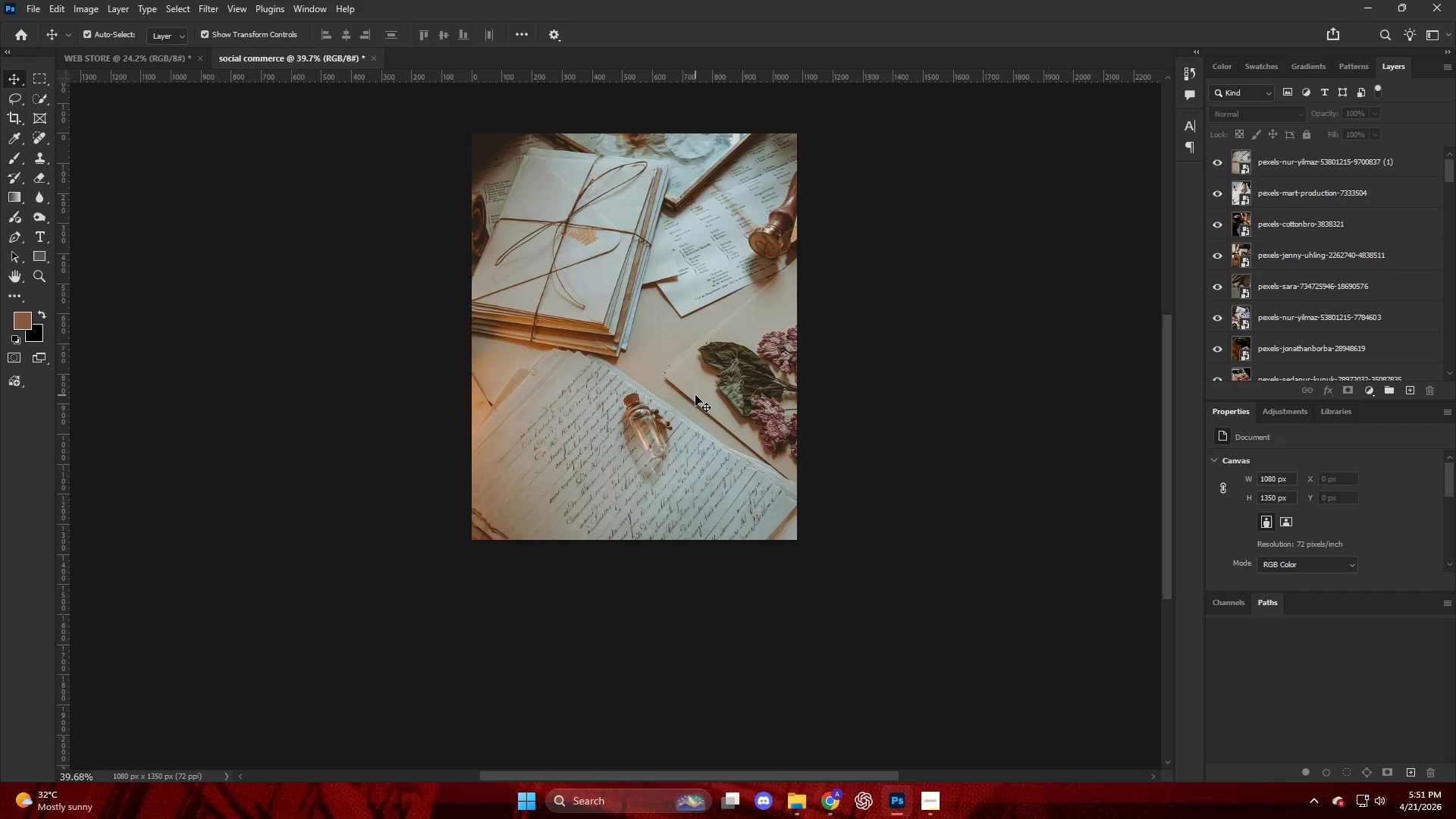 
key(Backspace)
 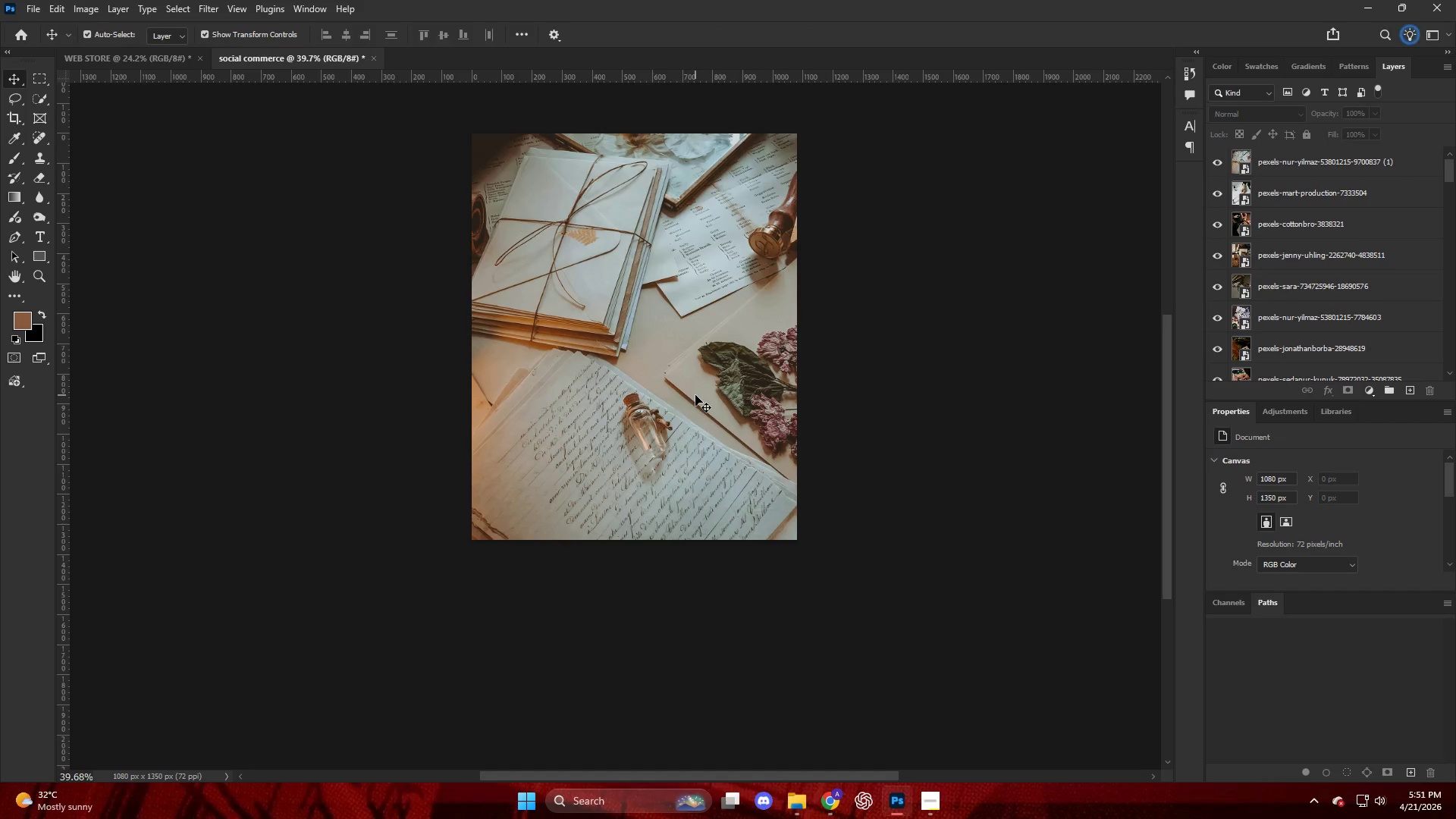 
key(Backspace)
 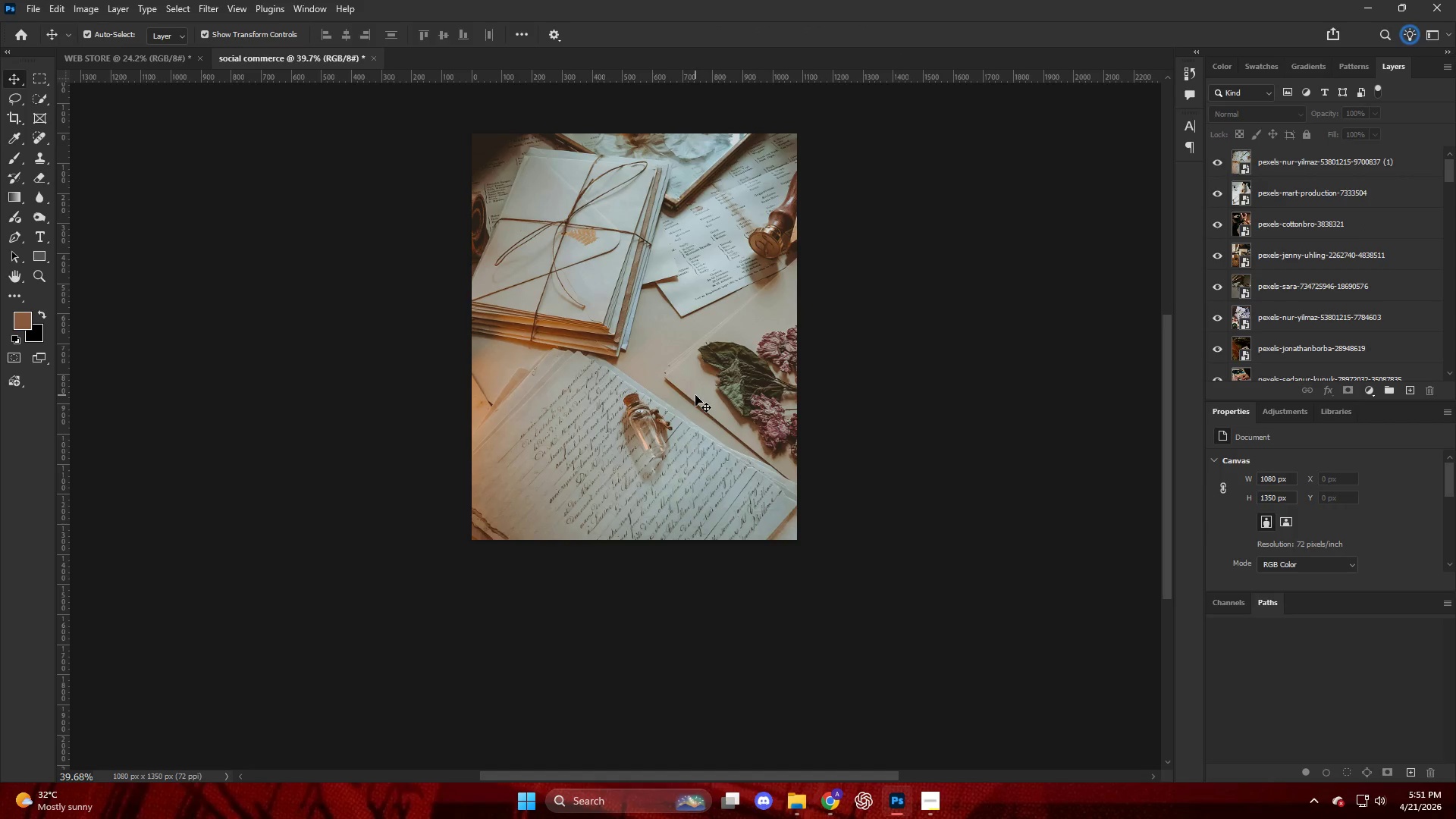 
left_click([695, 395])
 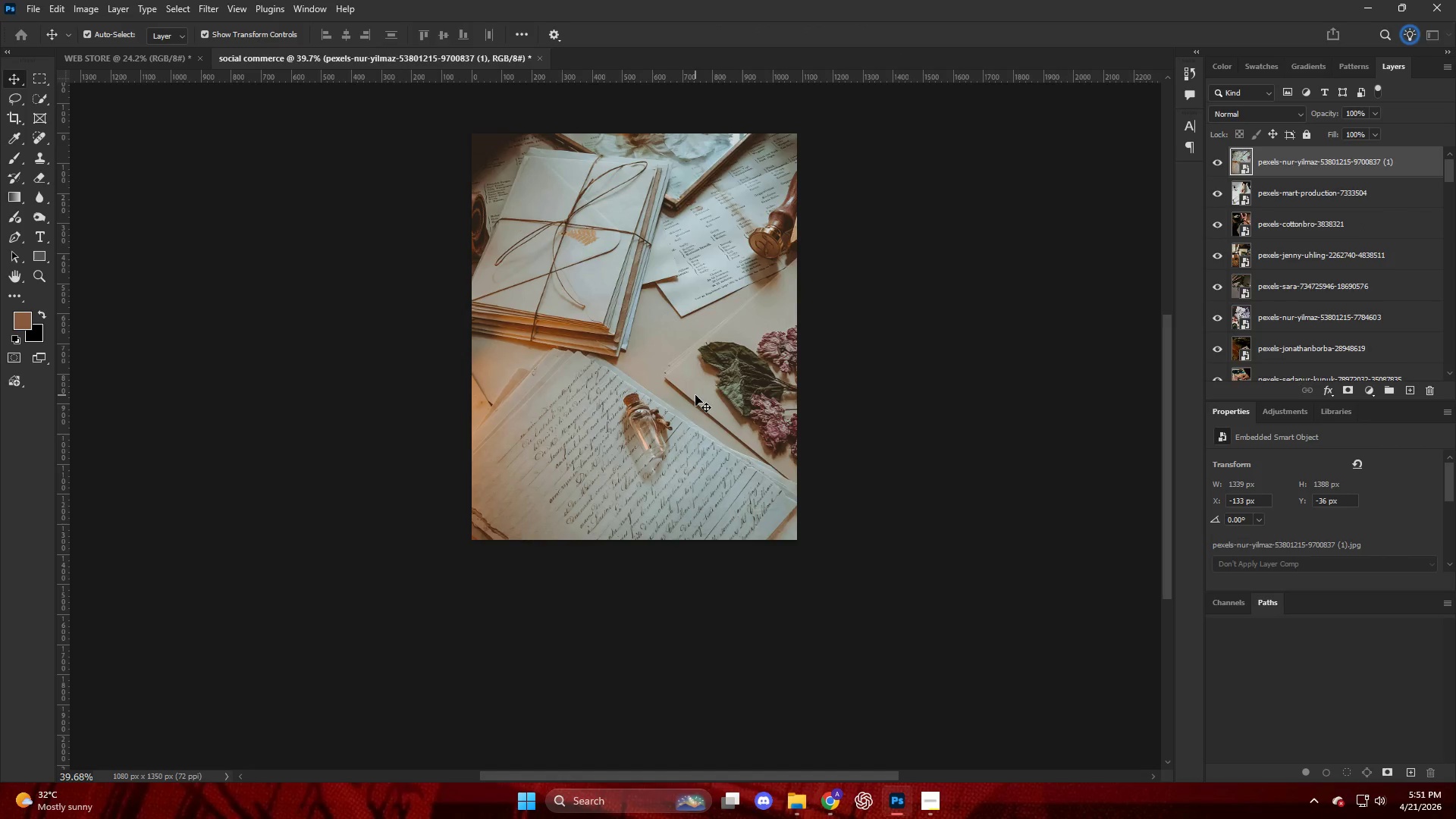 
key(Backspace)
 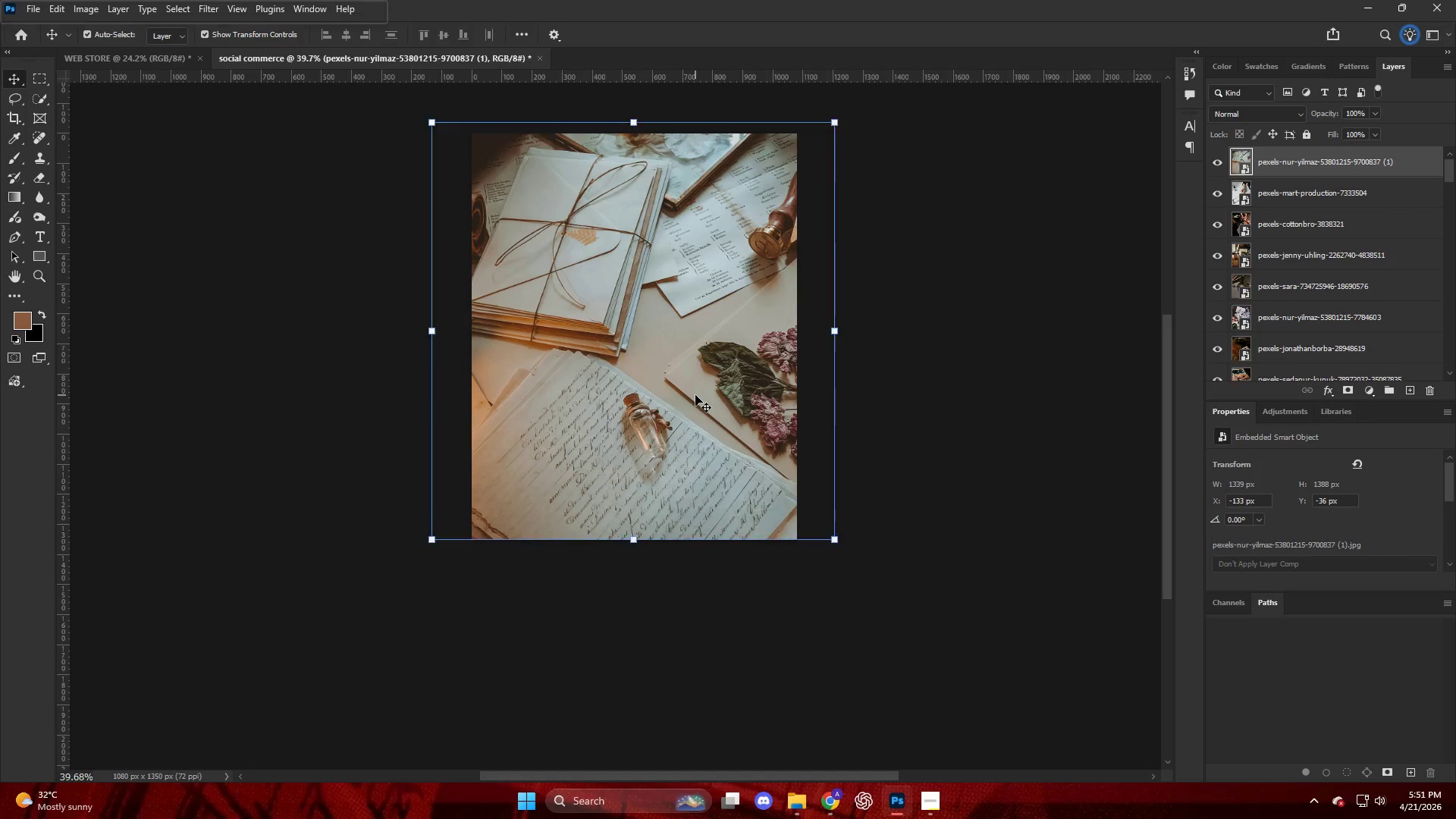 
double_click([695, 395])
 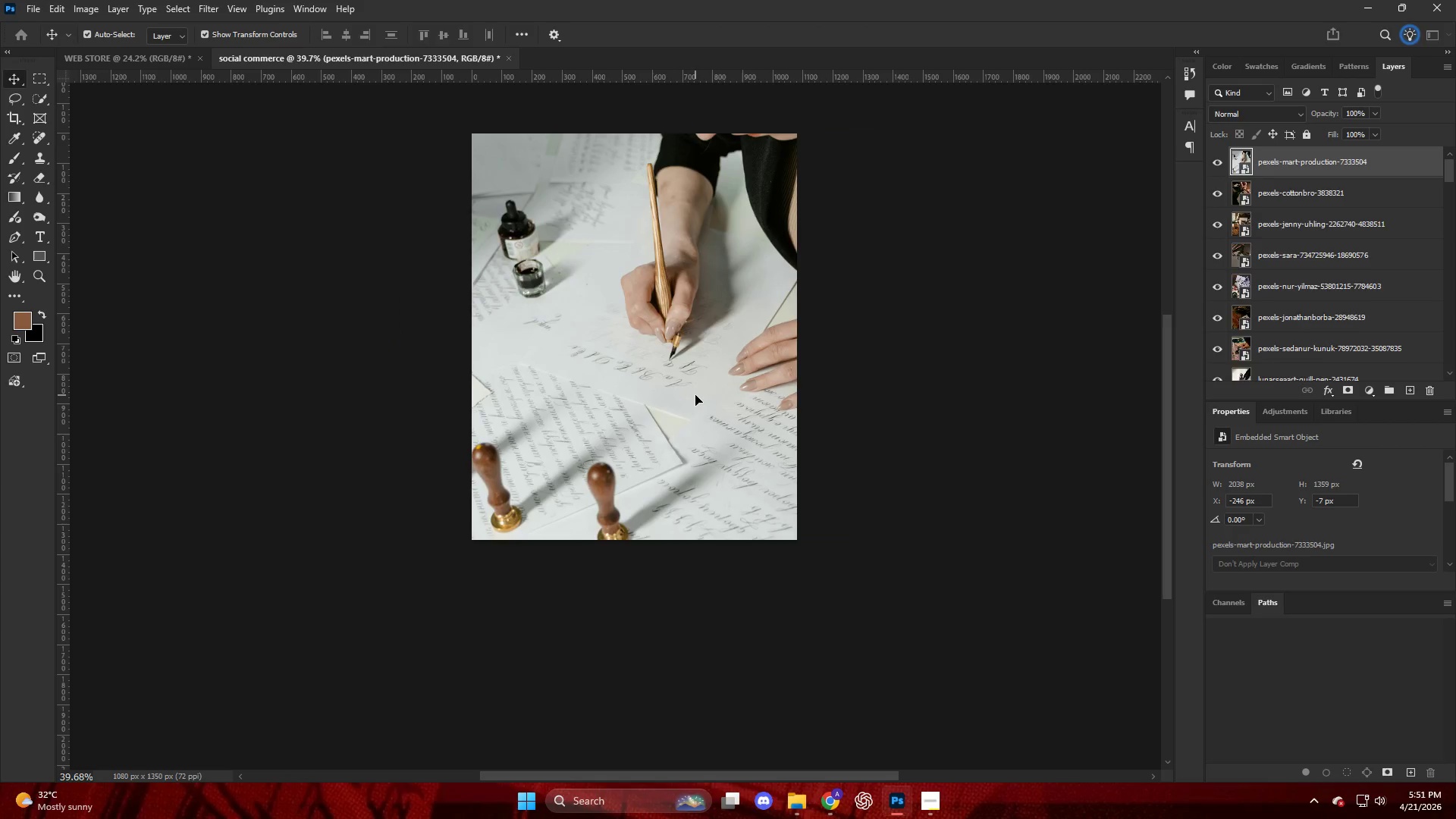 
key(Backspace)
 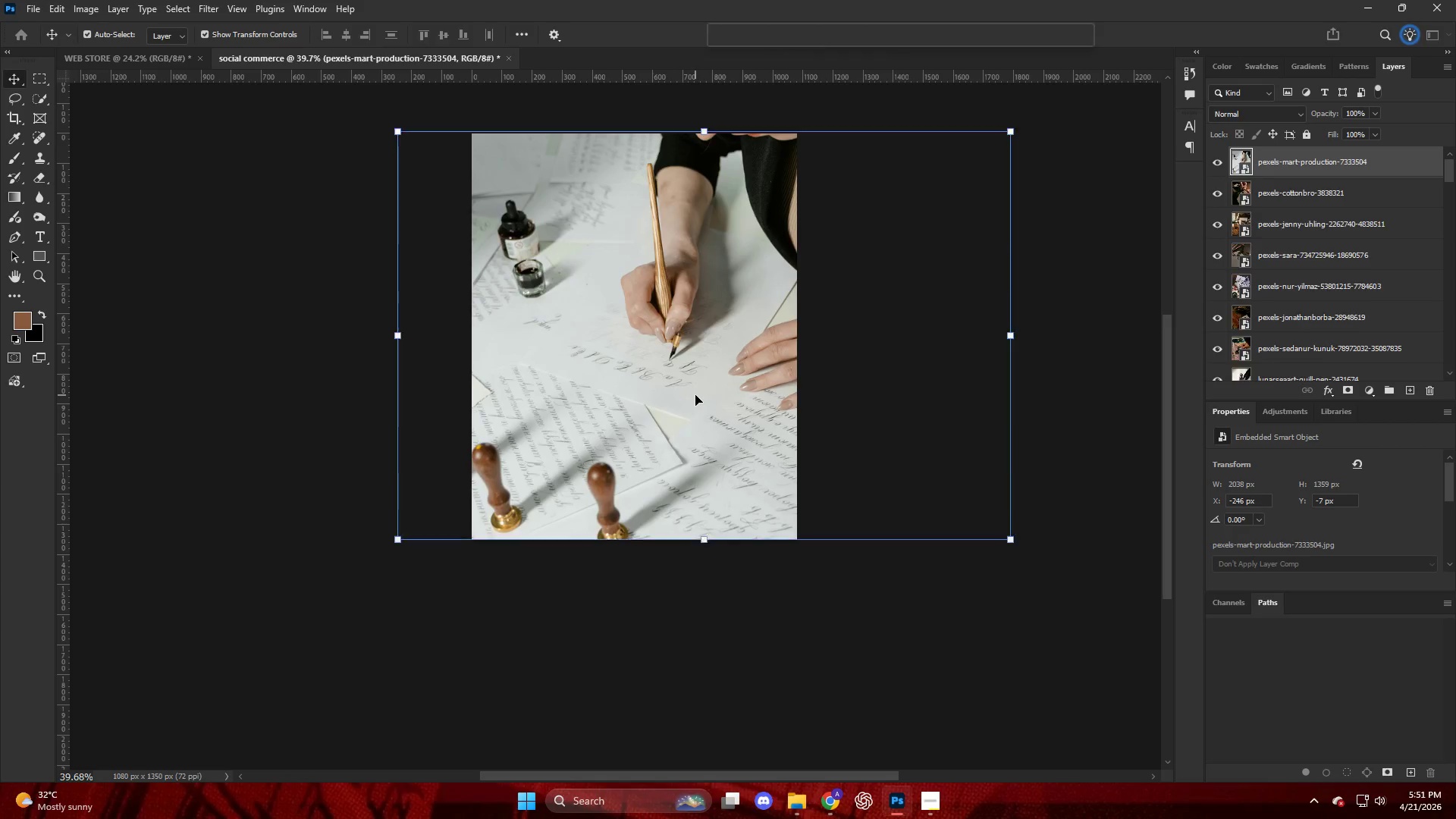 
triple_click([695, 395])
 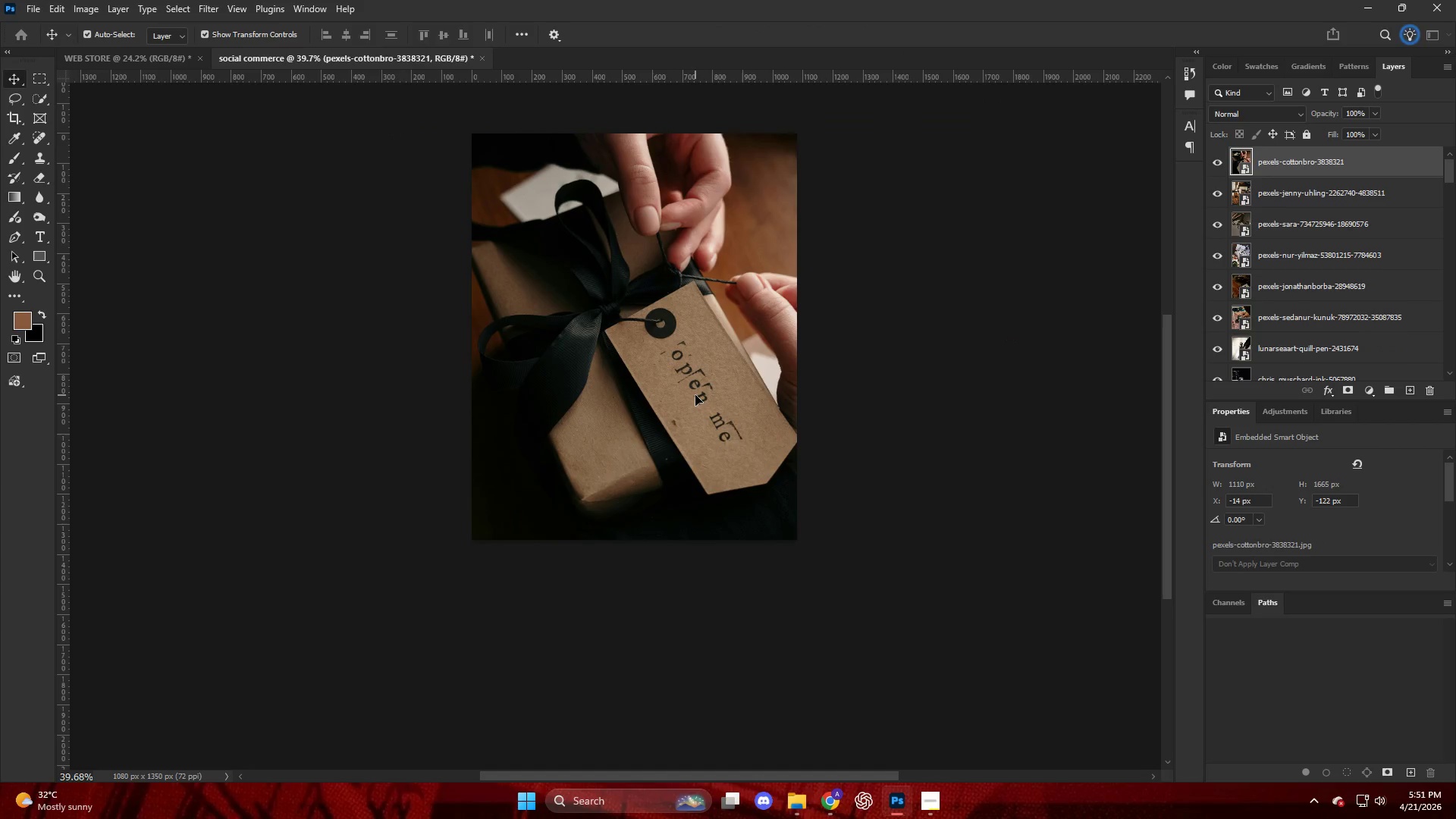 
triple_click([695, 395])
 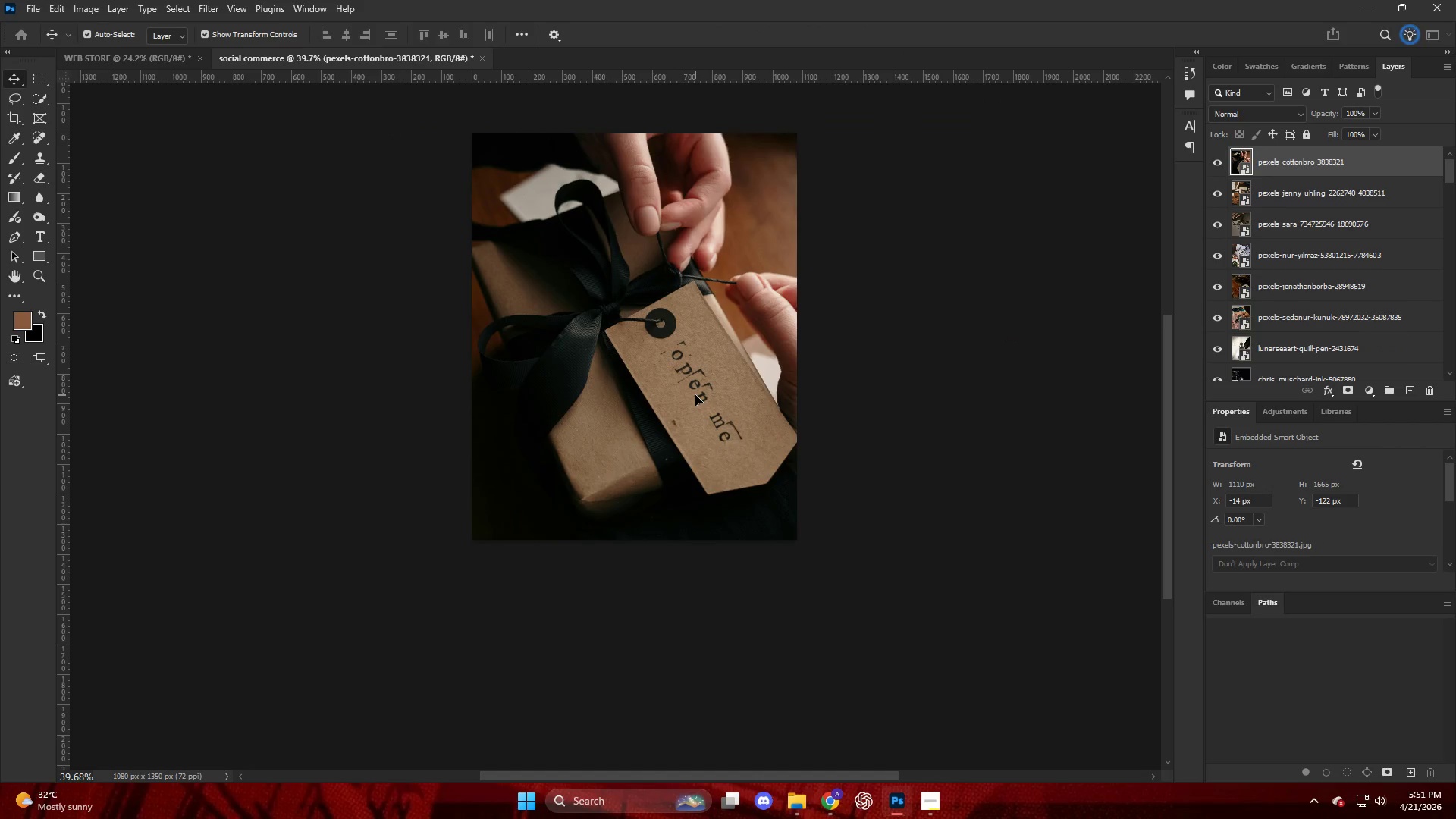 
key(Backspace)
 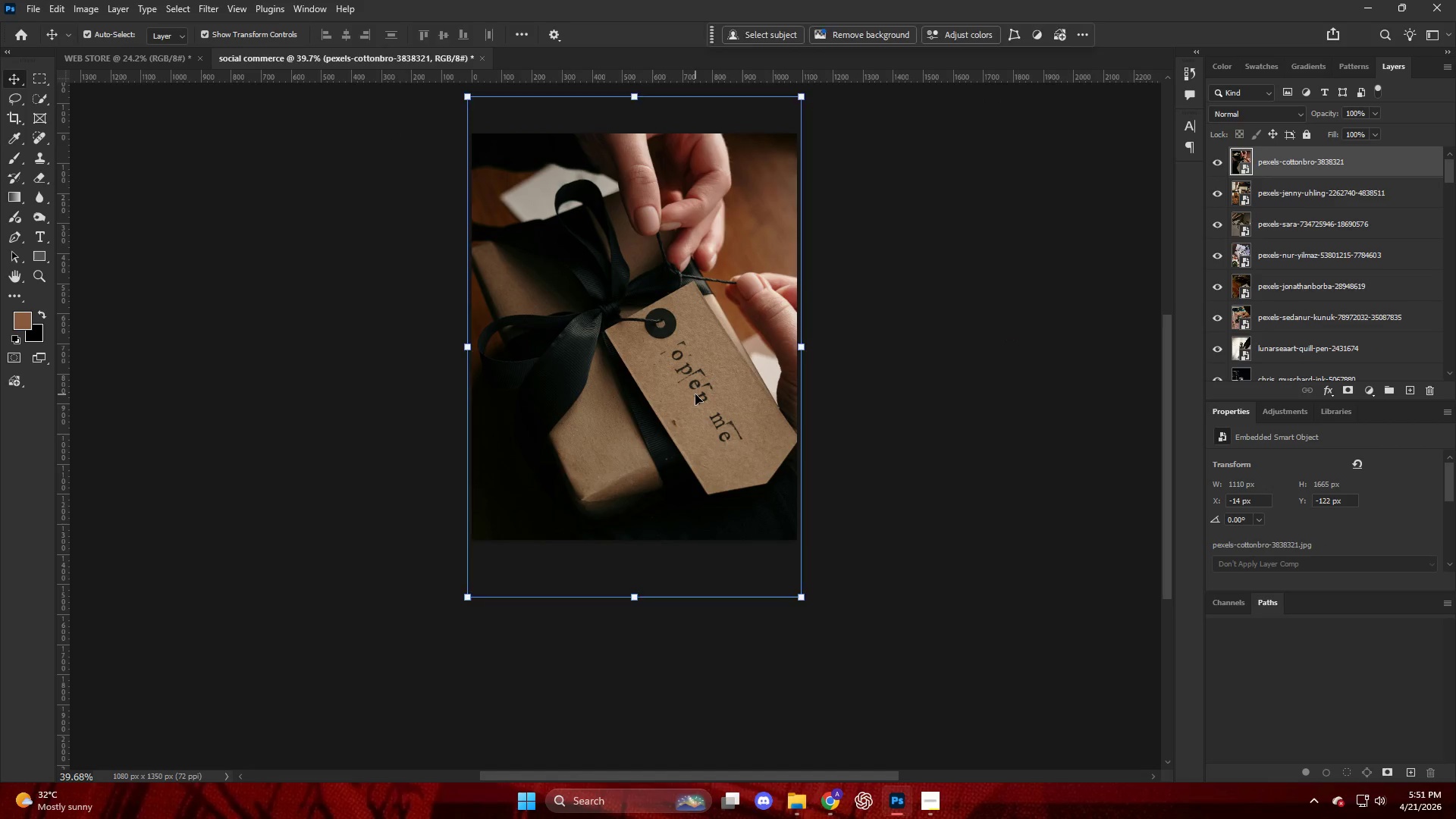 
triple_click([695, 394])
 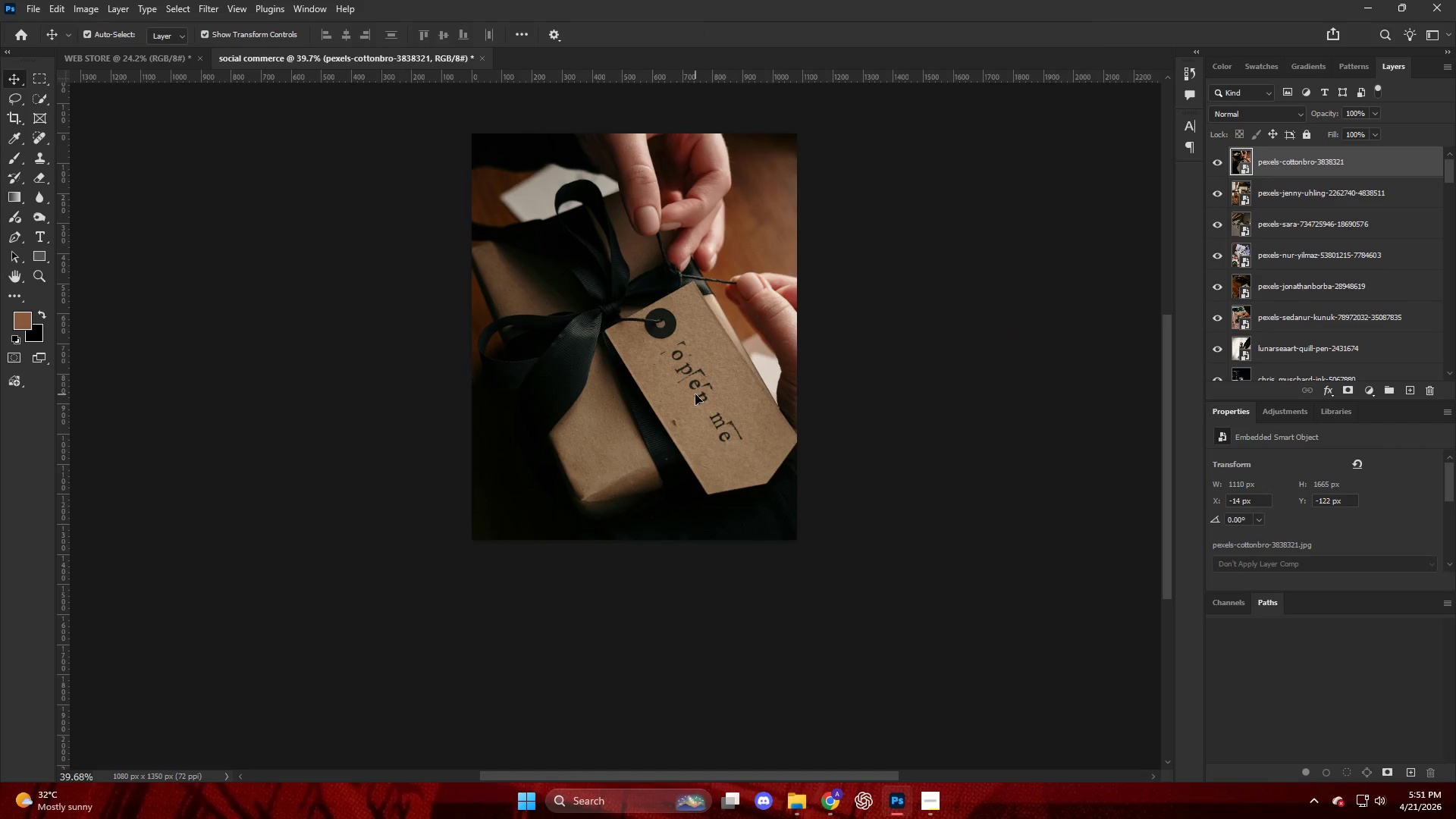 
key(Backspace)
 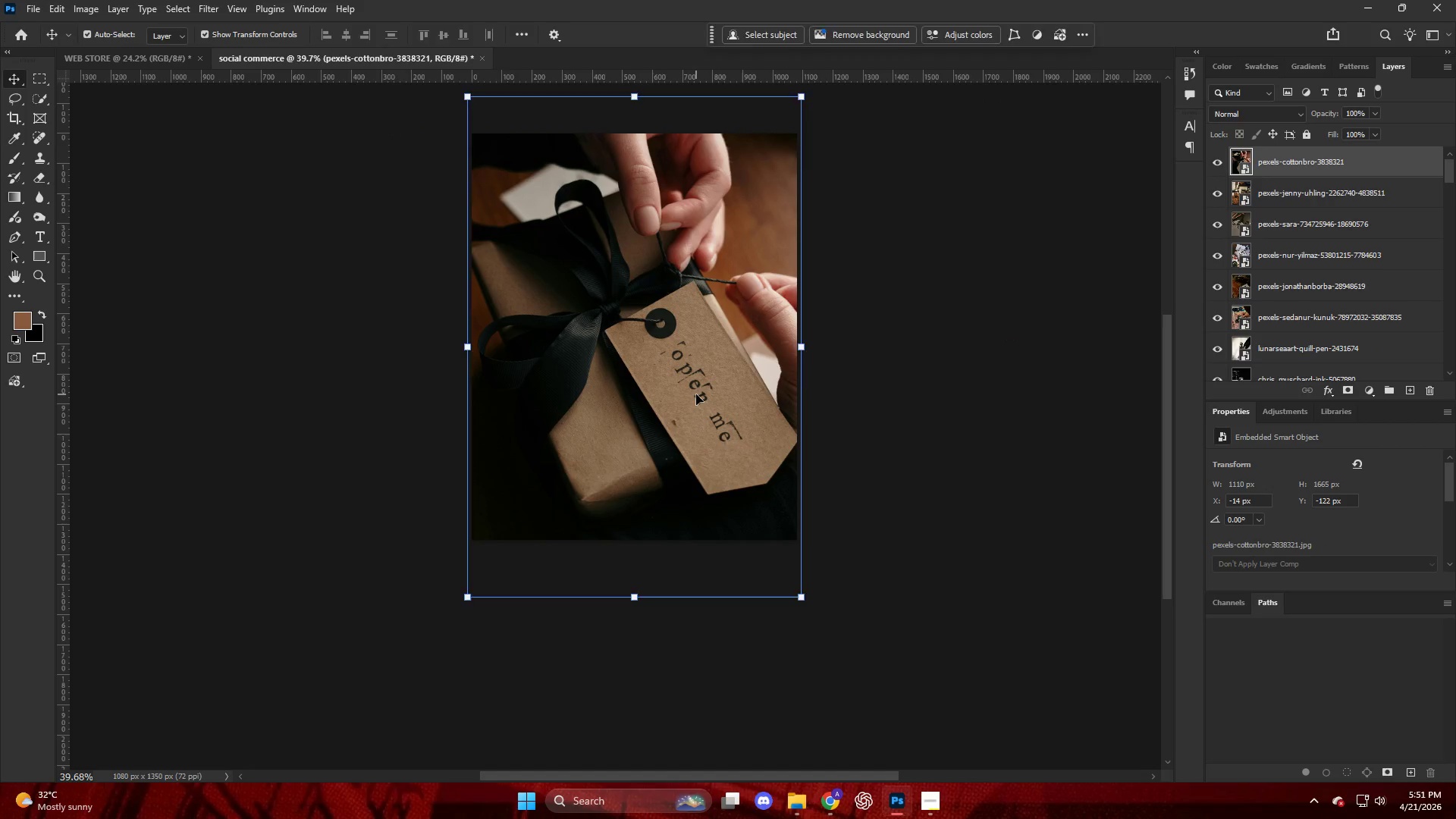 
triple_click([696, 394])
 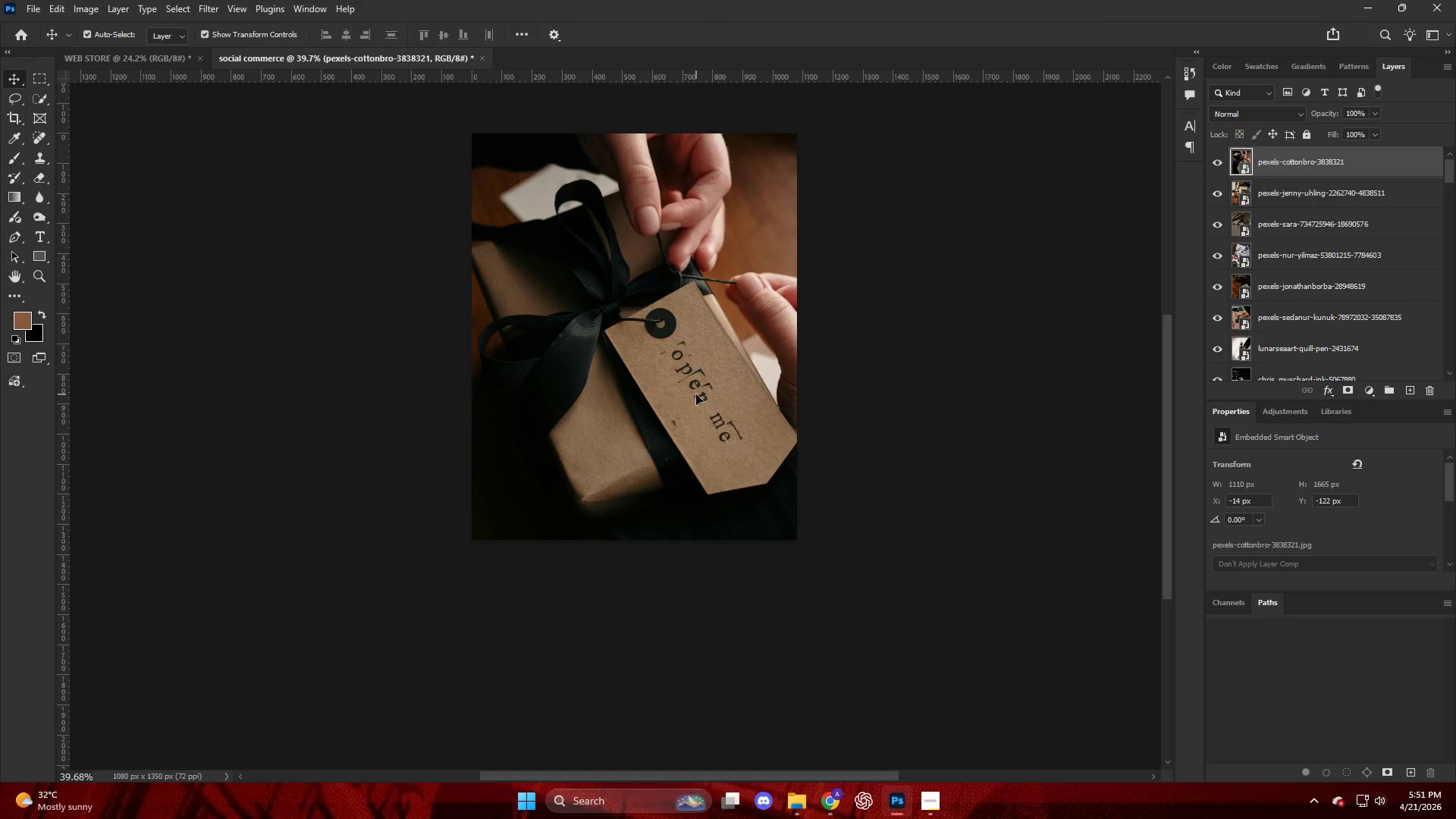 
key(Backspace)
 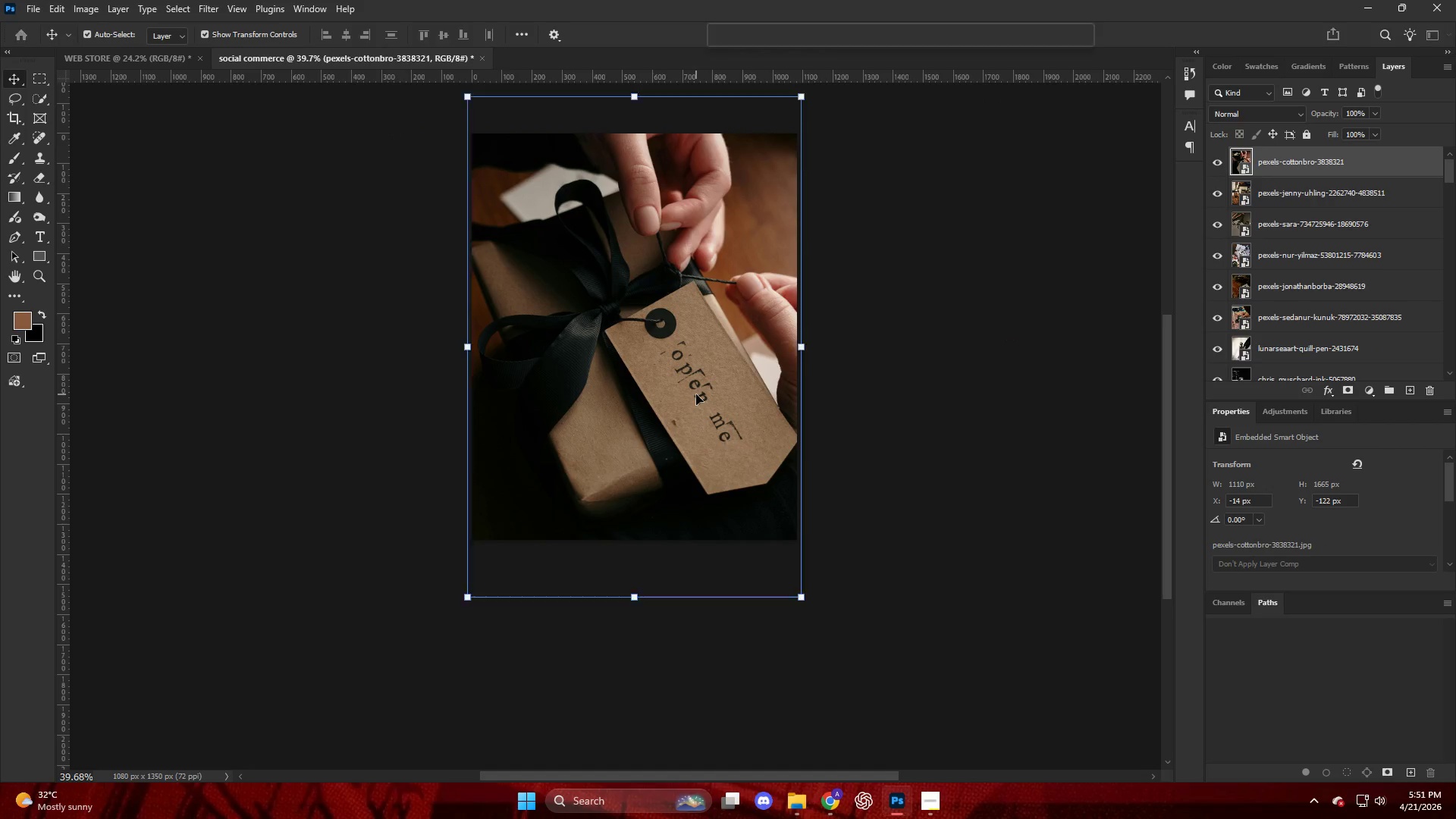 
triple_click([696, 394])
 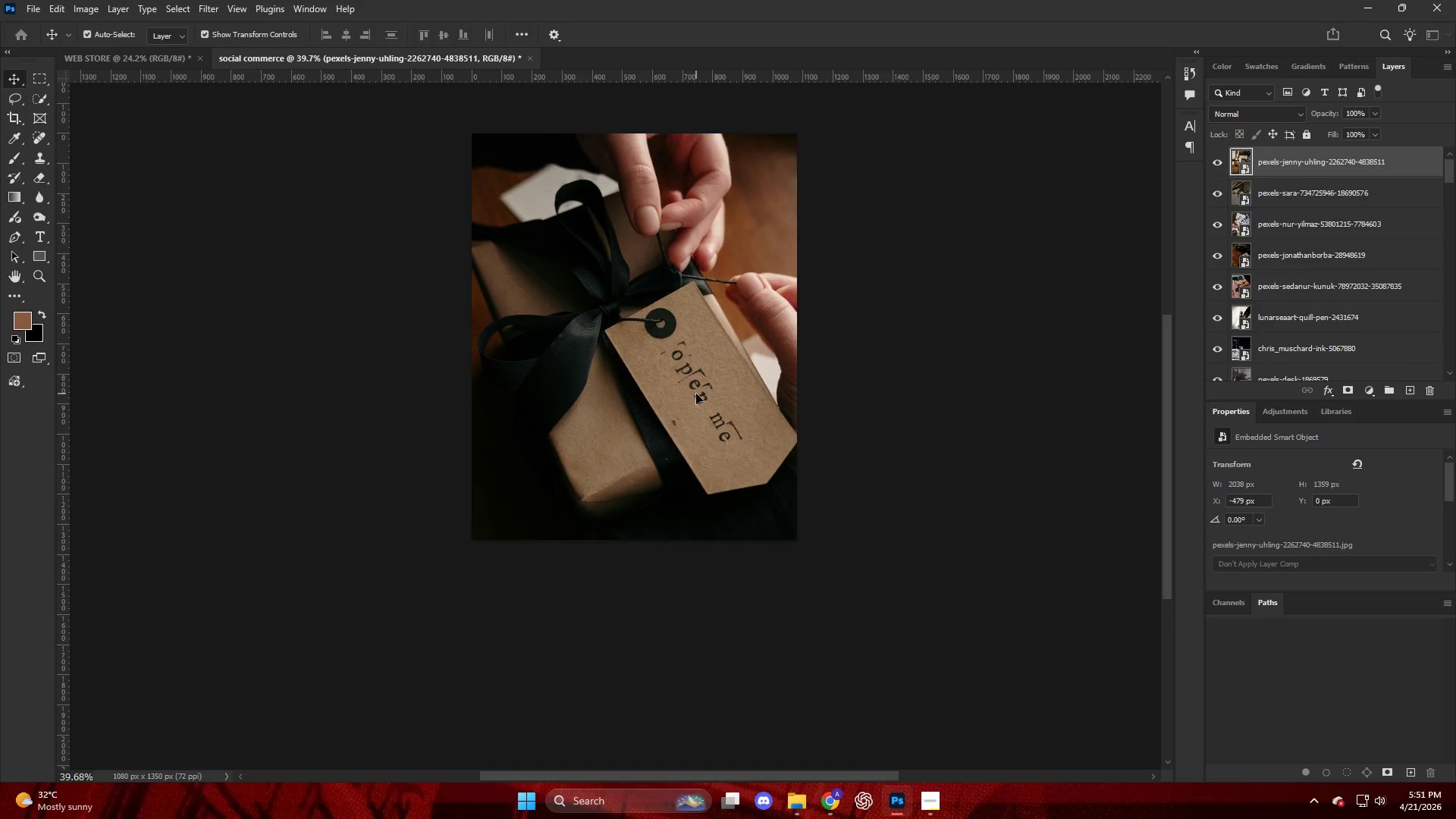 
key(Backspace)
 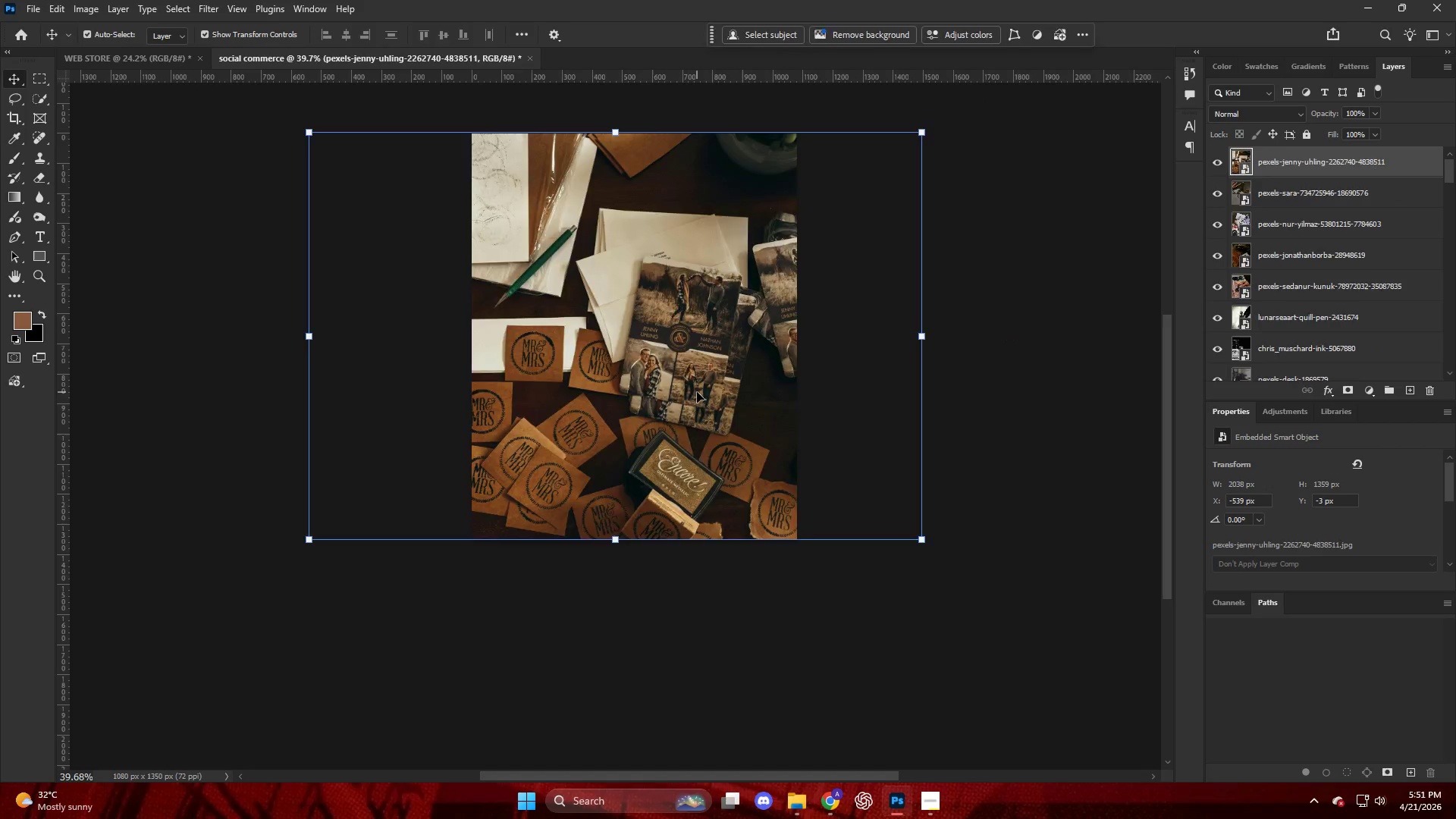 
triple_click([697, 392])
 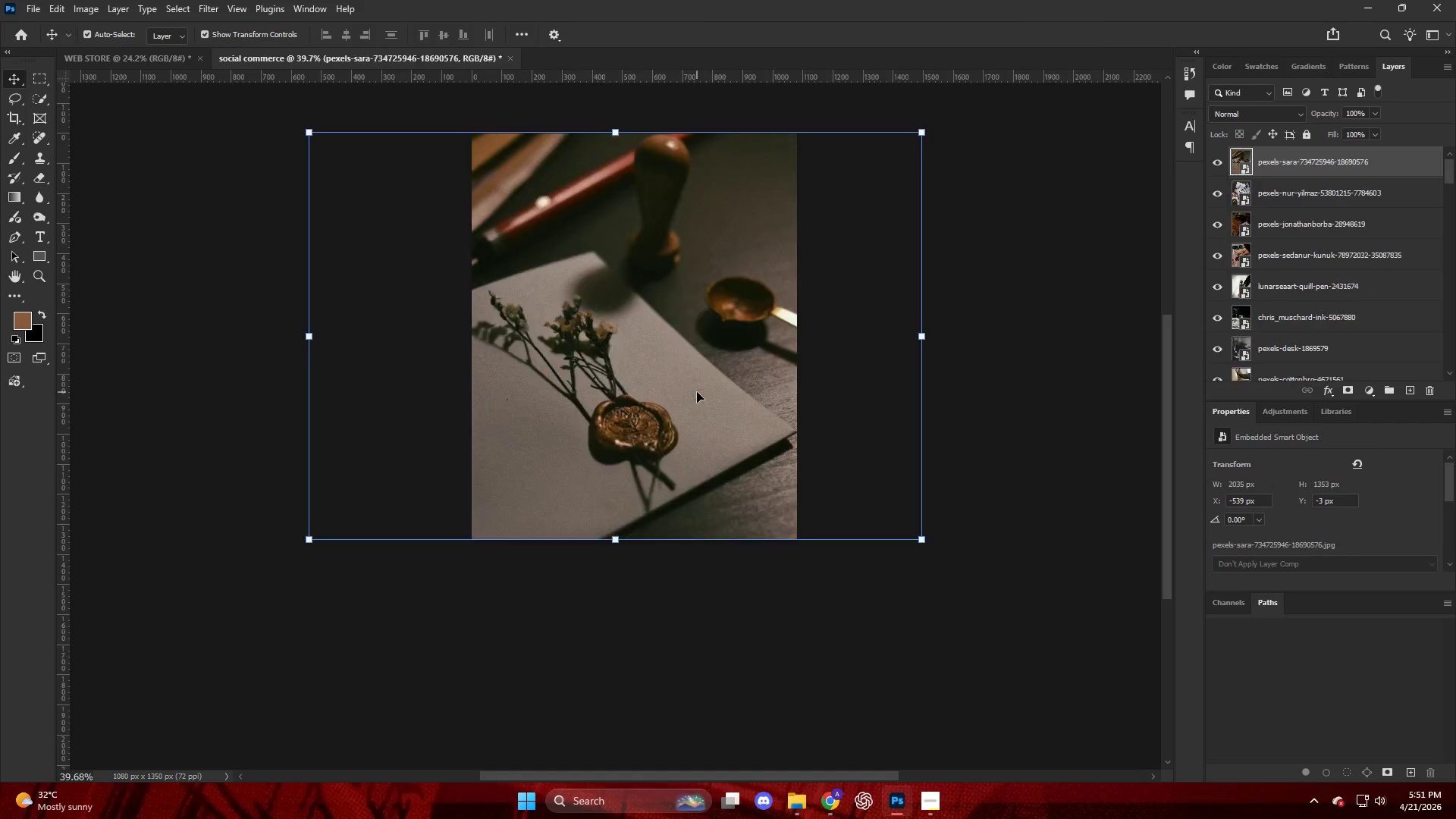 
key(Backspace)
 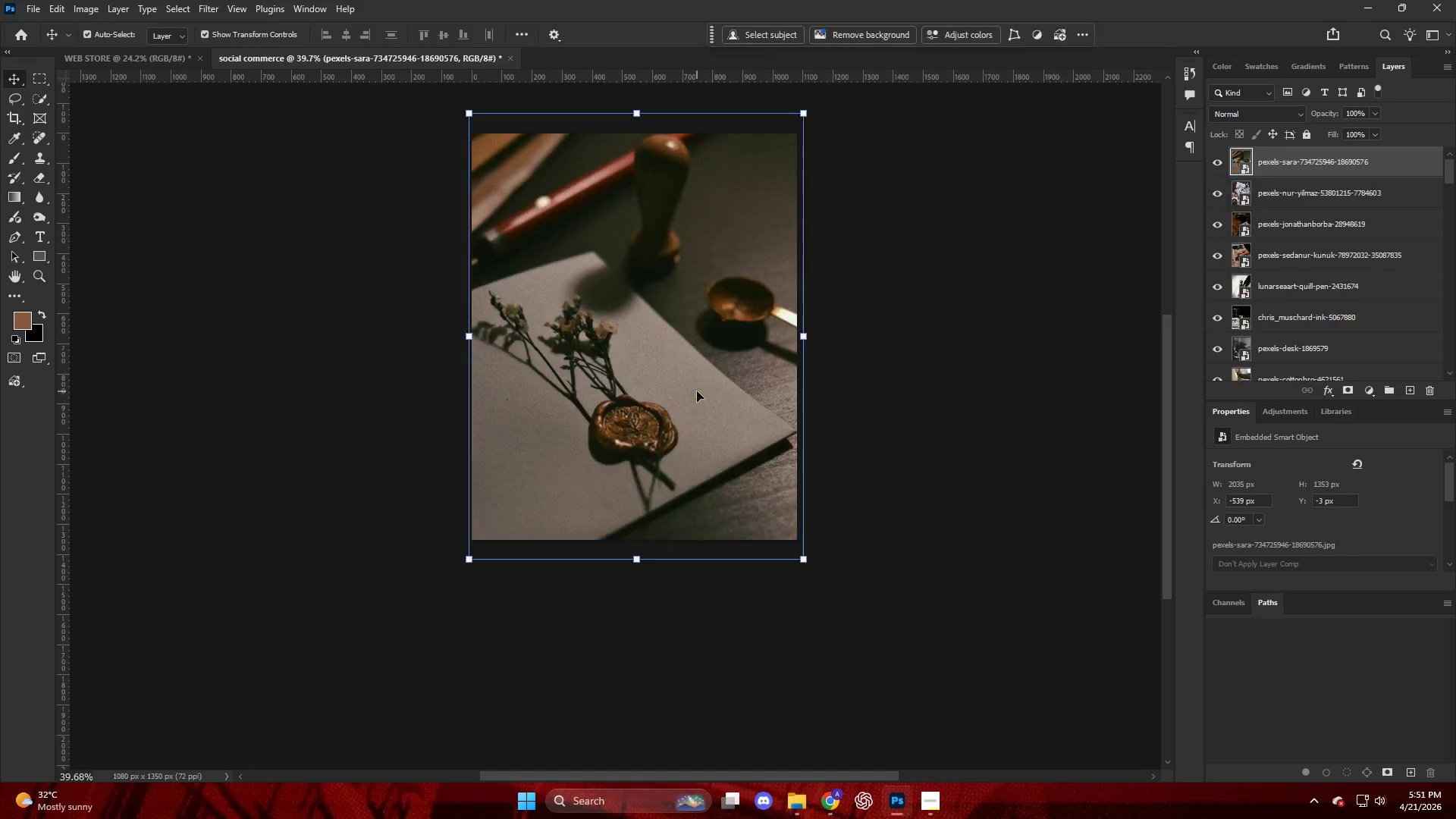 
triple_click([697, 391])
 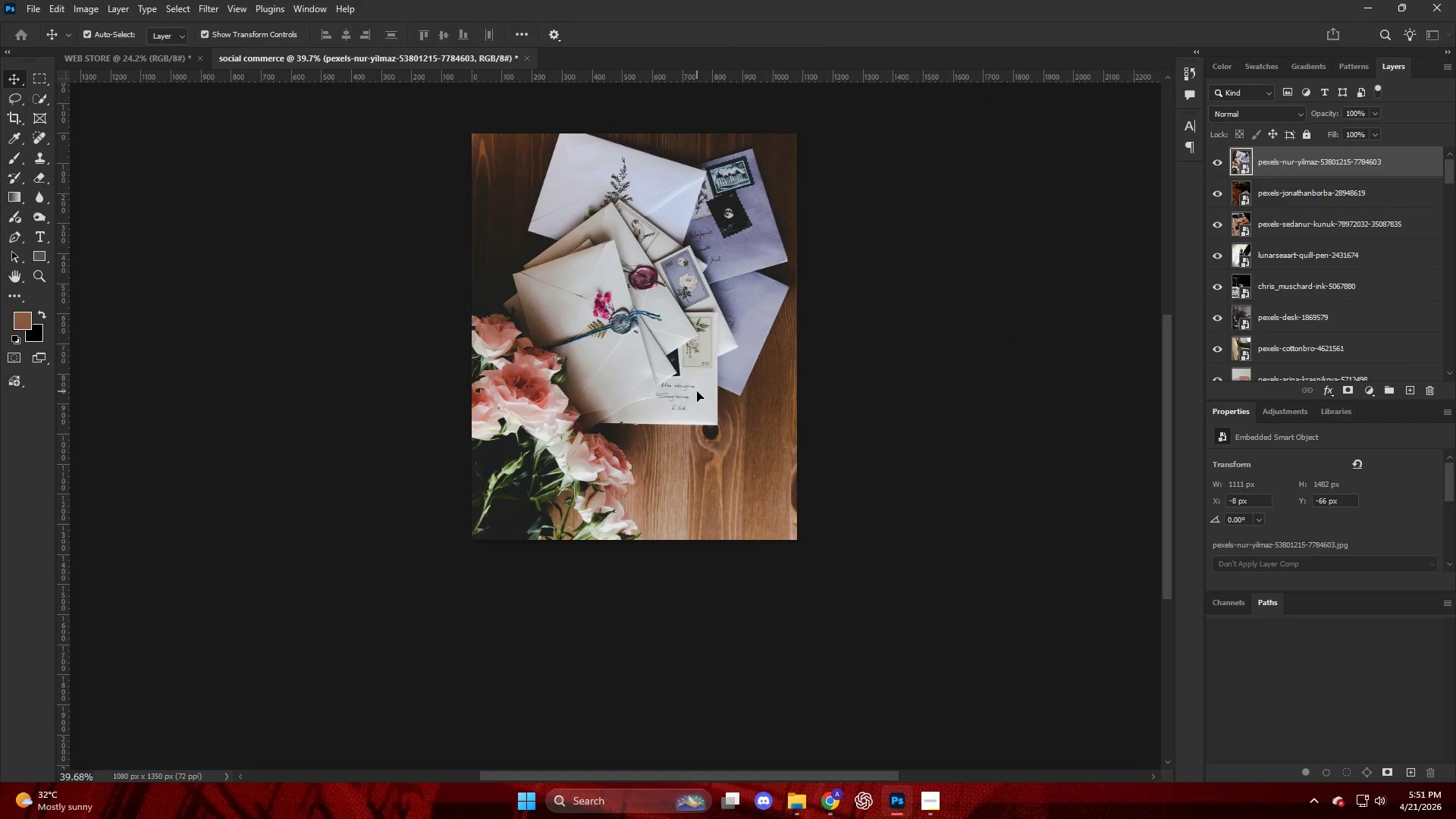 
key(Backspace)
 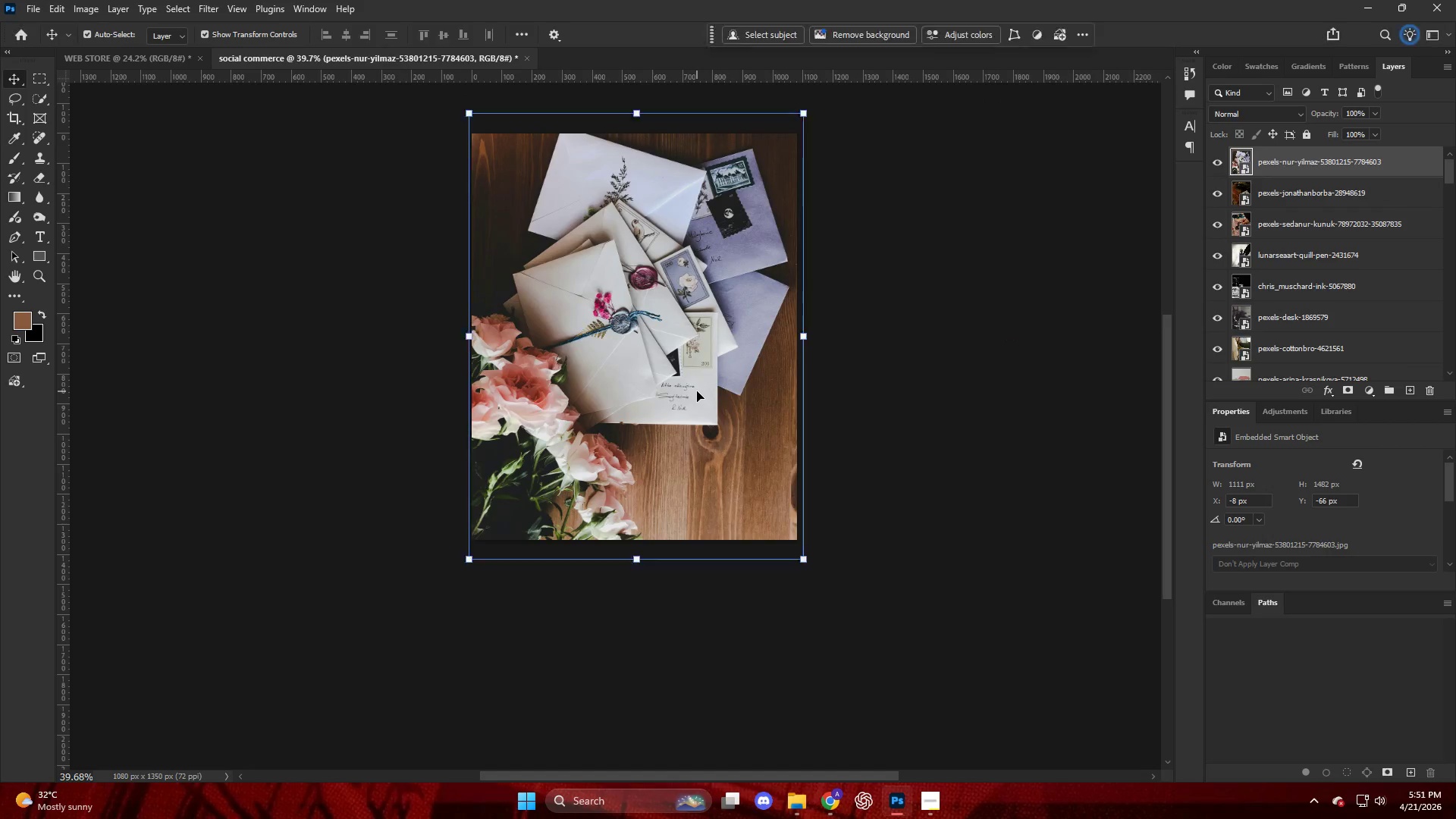 
triple_click([697, 391])
 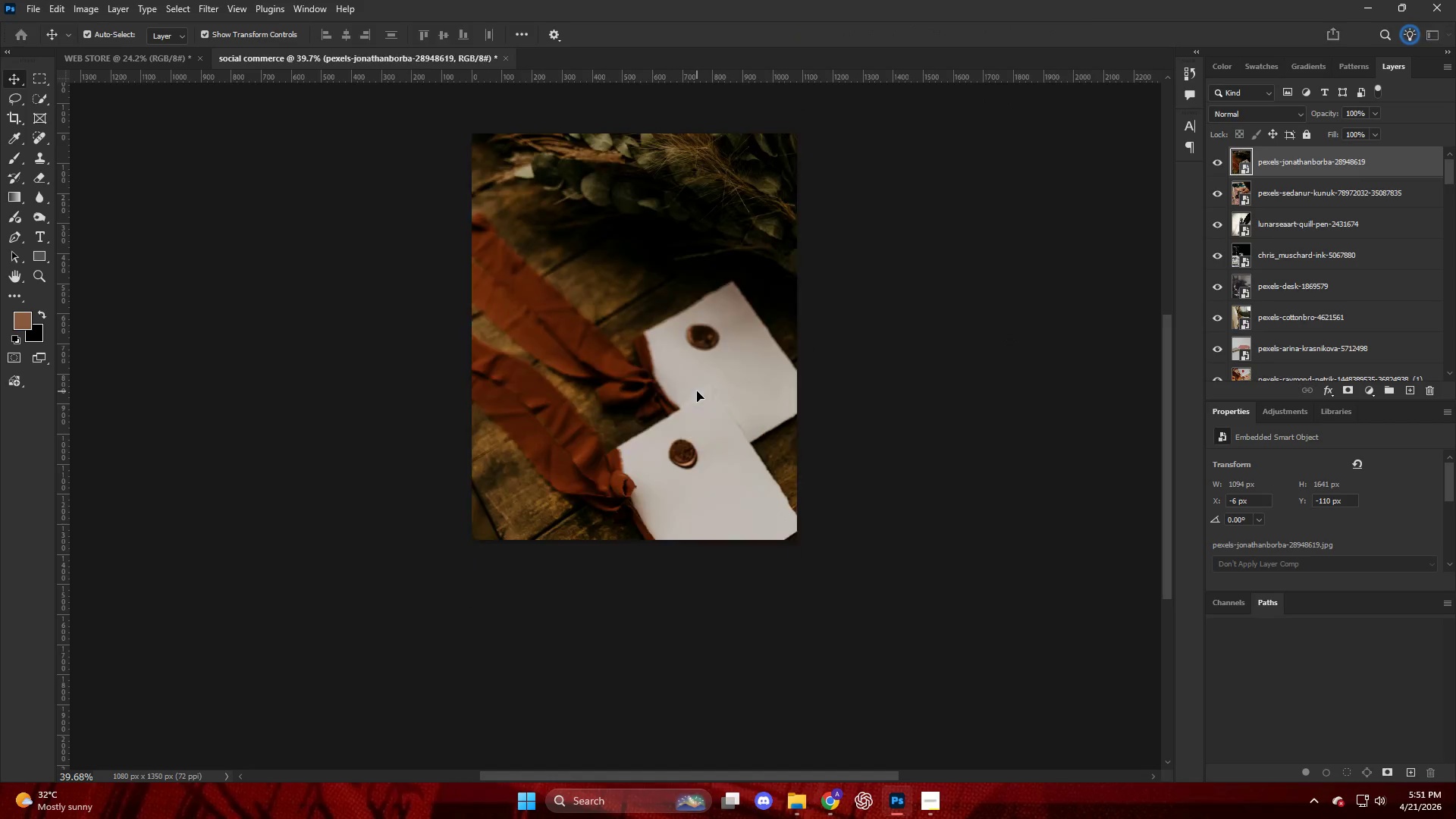 
key(Backspace)
 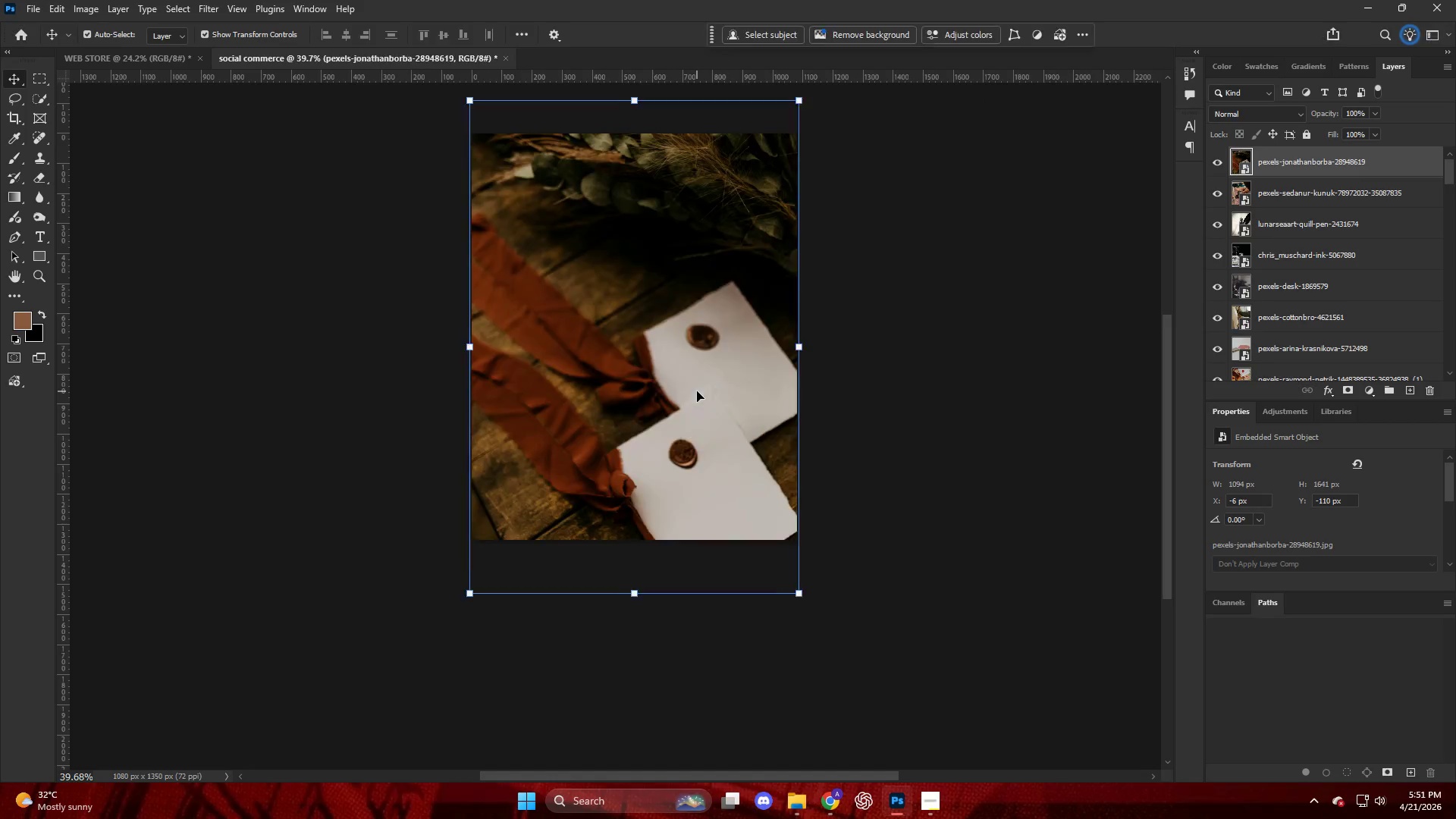 
triple_click([697, 391])
 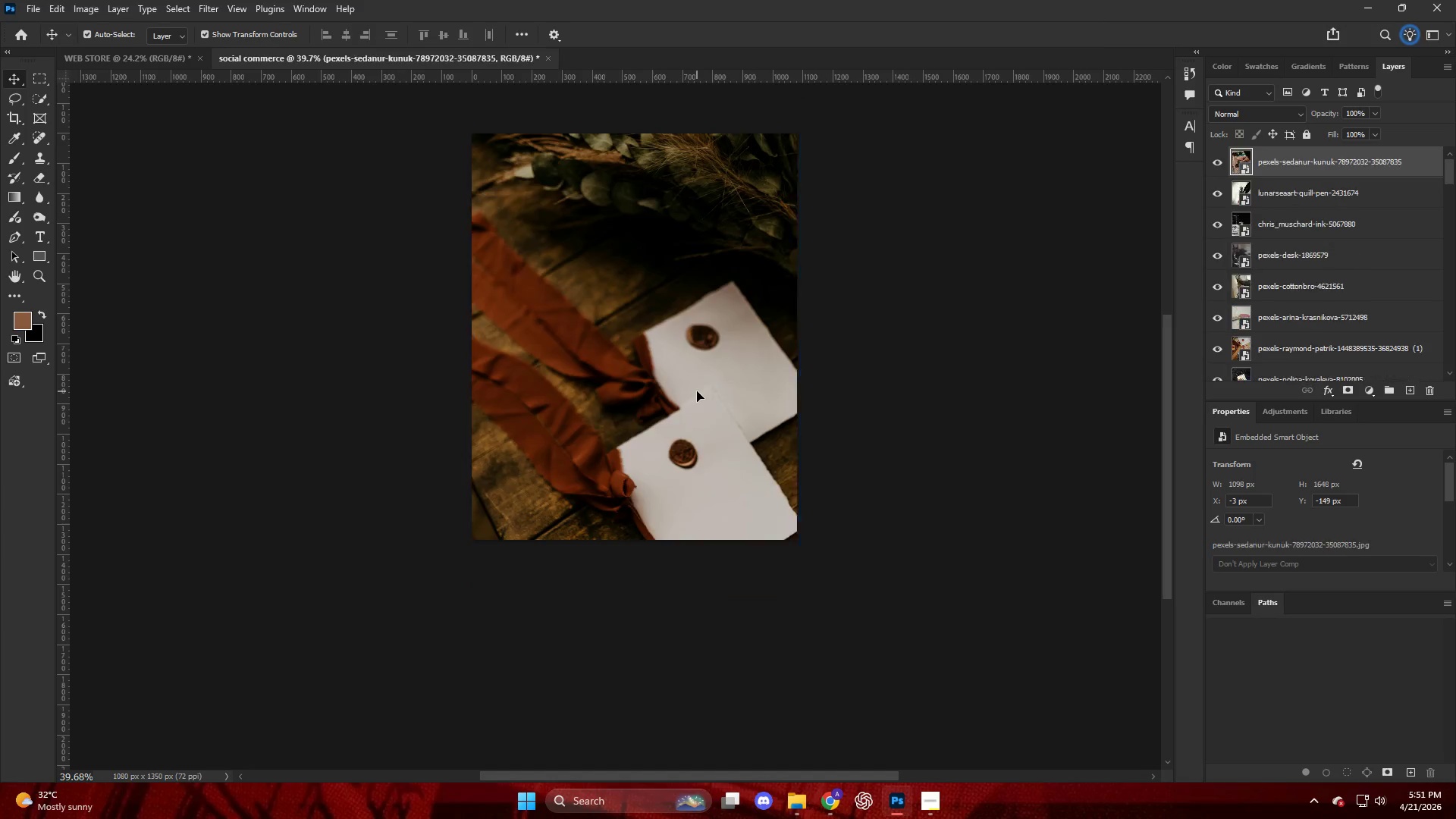 
triple_click([697, 391])
 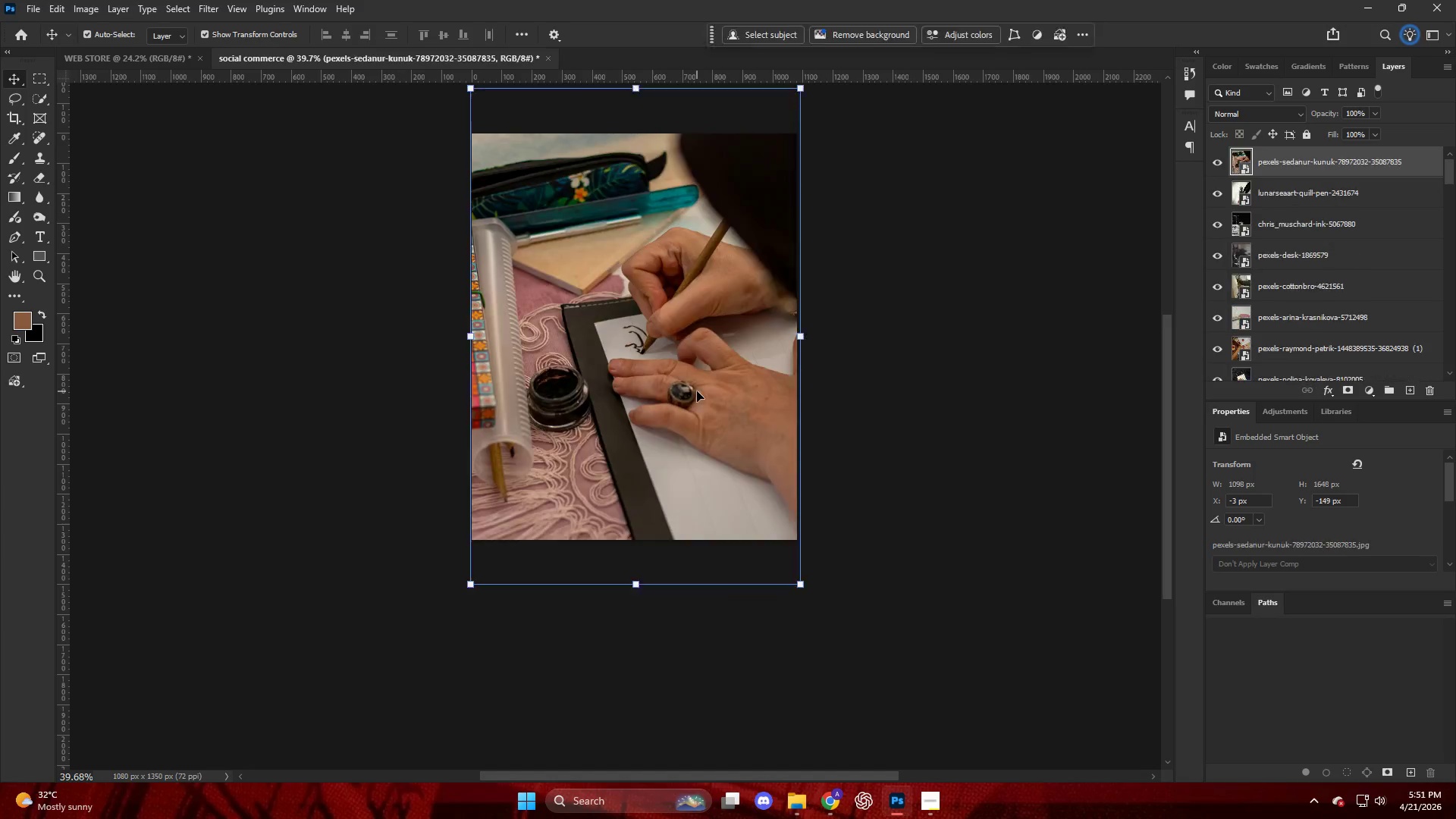 
key(Backspace)
 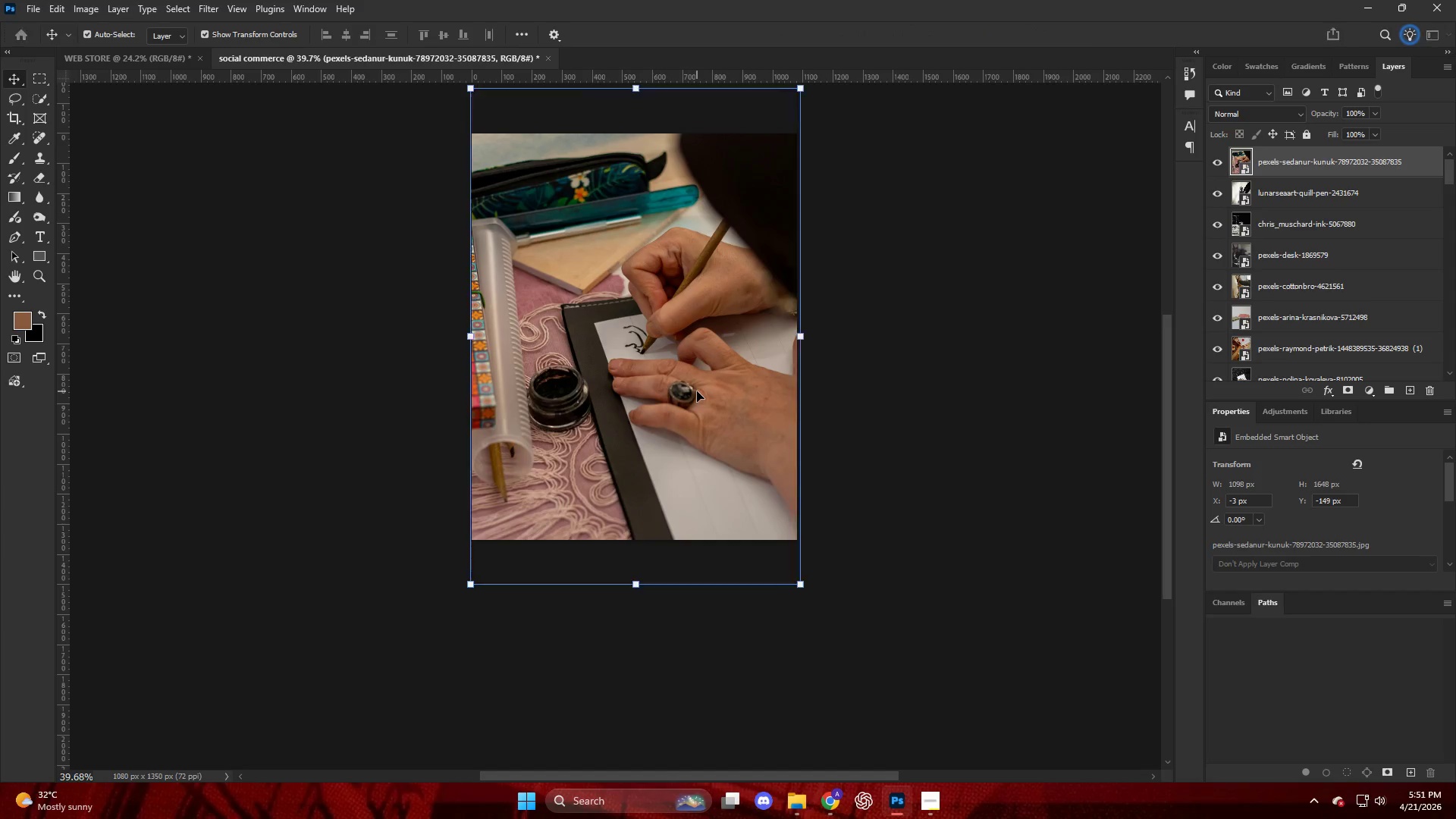 
triple_click([697, 391])
 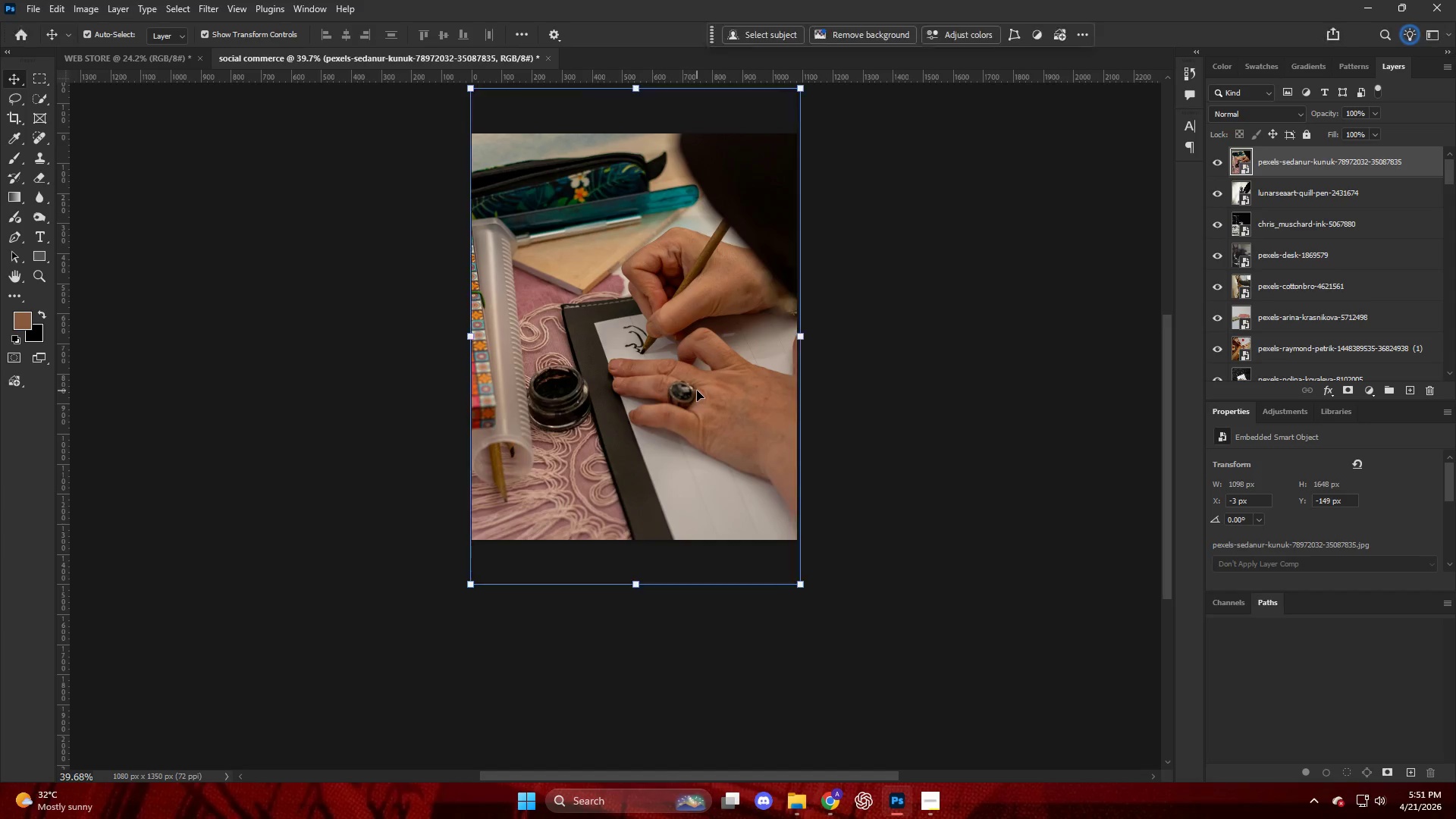 
key(Backspace)
 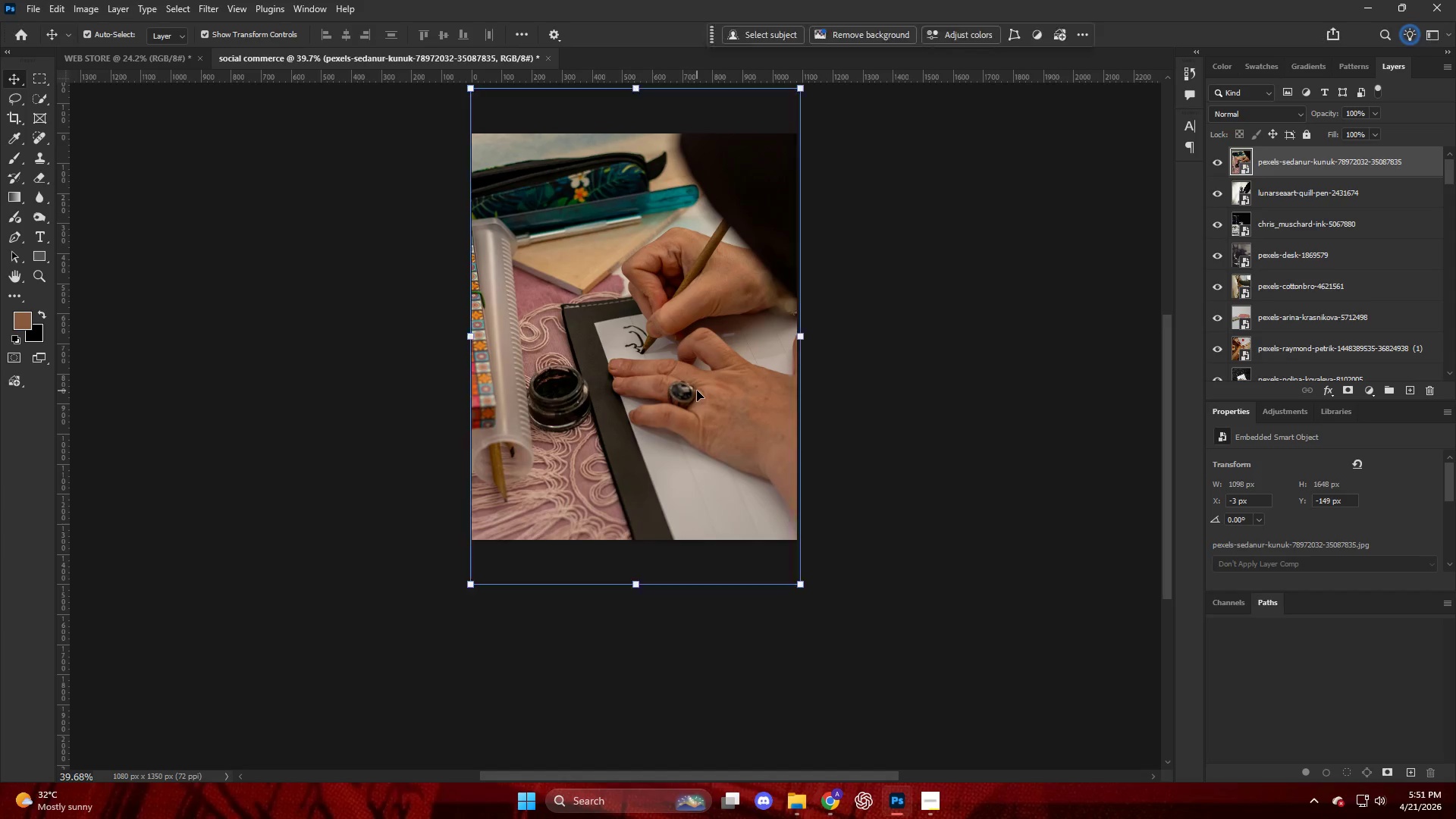 
triple_click([697, 391])
 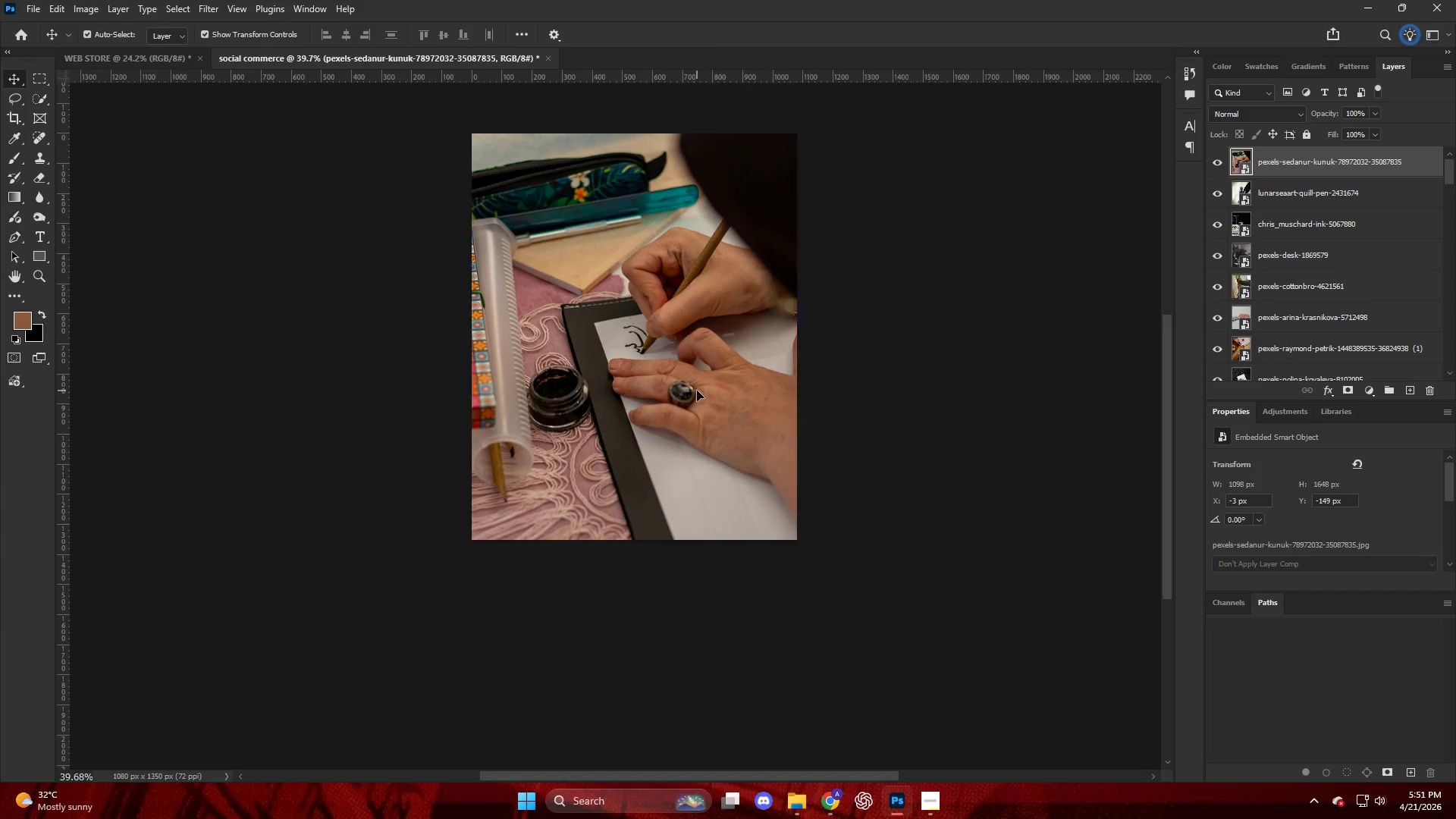 
key(Backspace)
 